 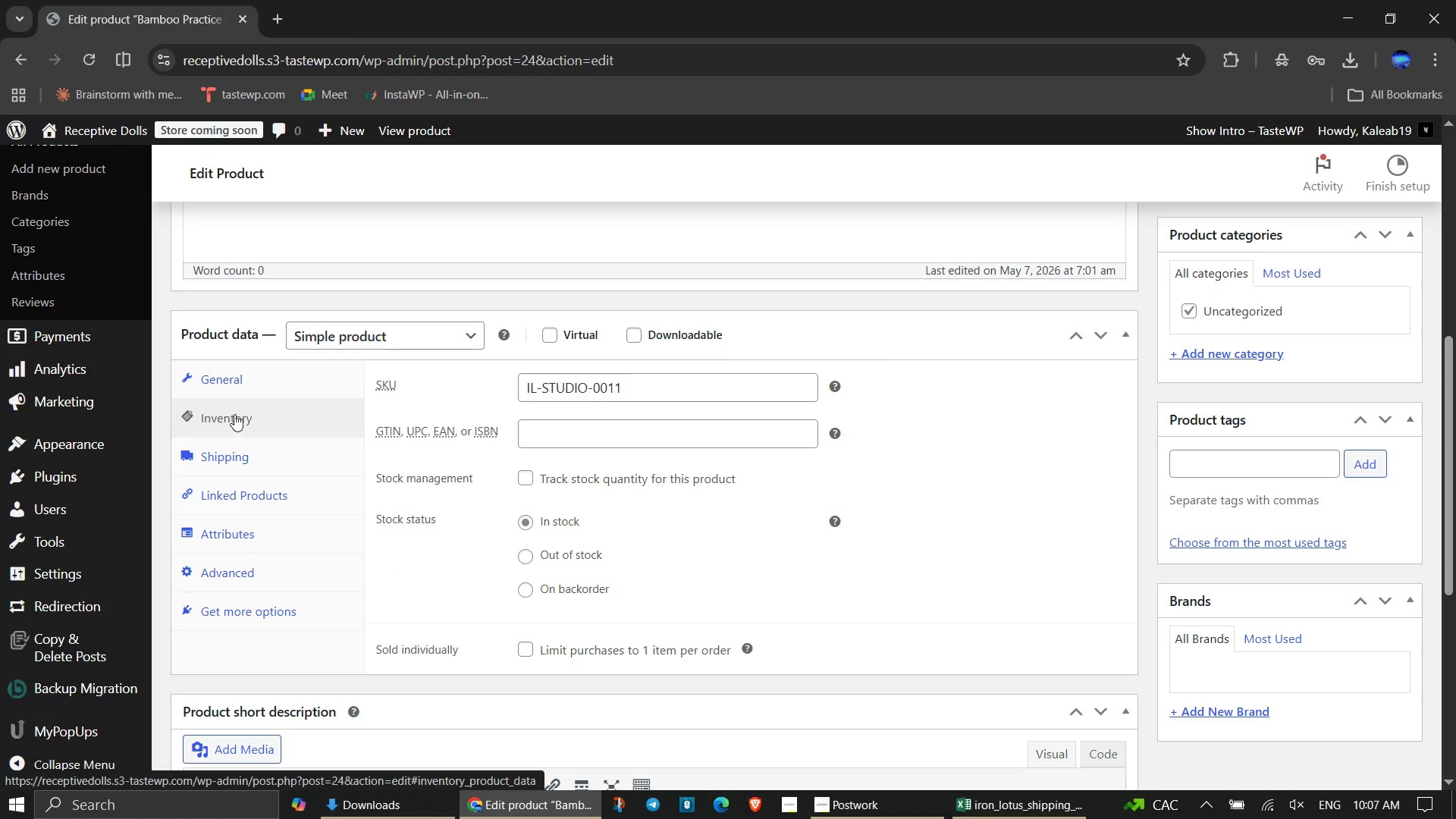 
left_click([238, 385])
 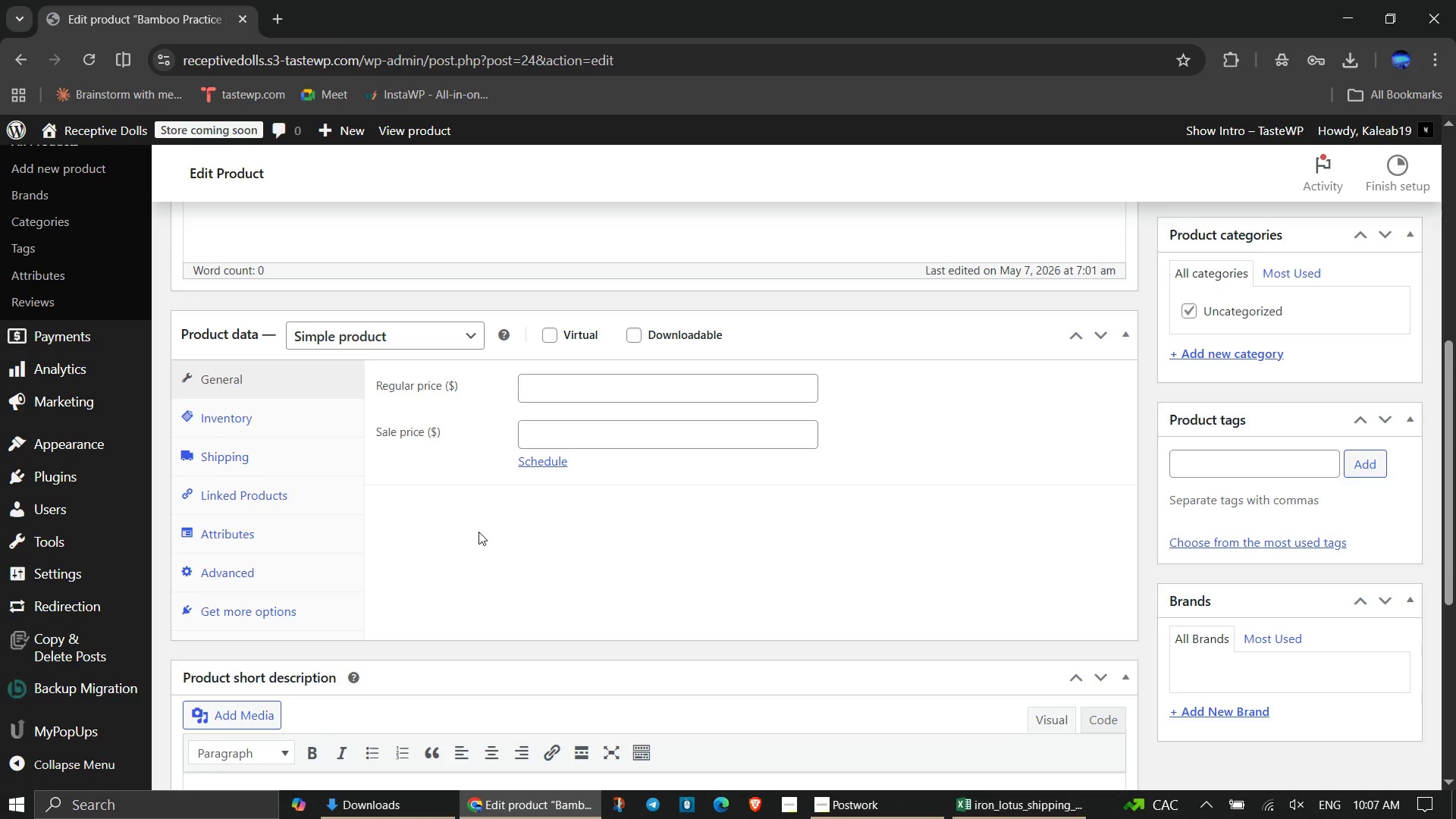 
wait(9.14)
 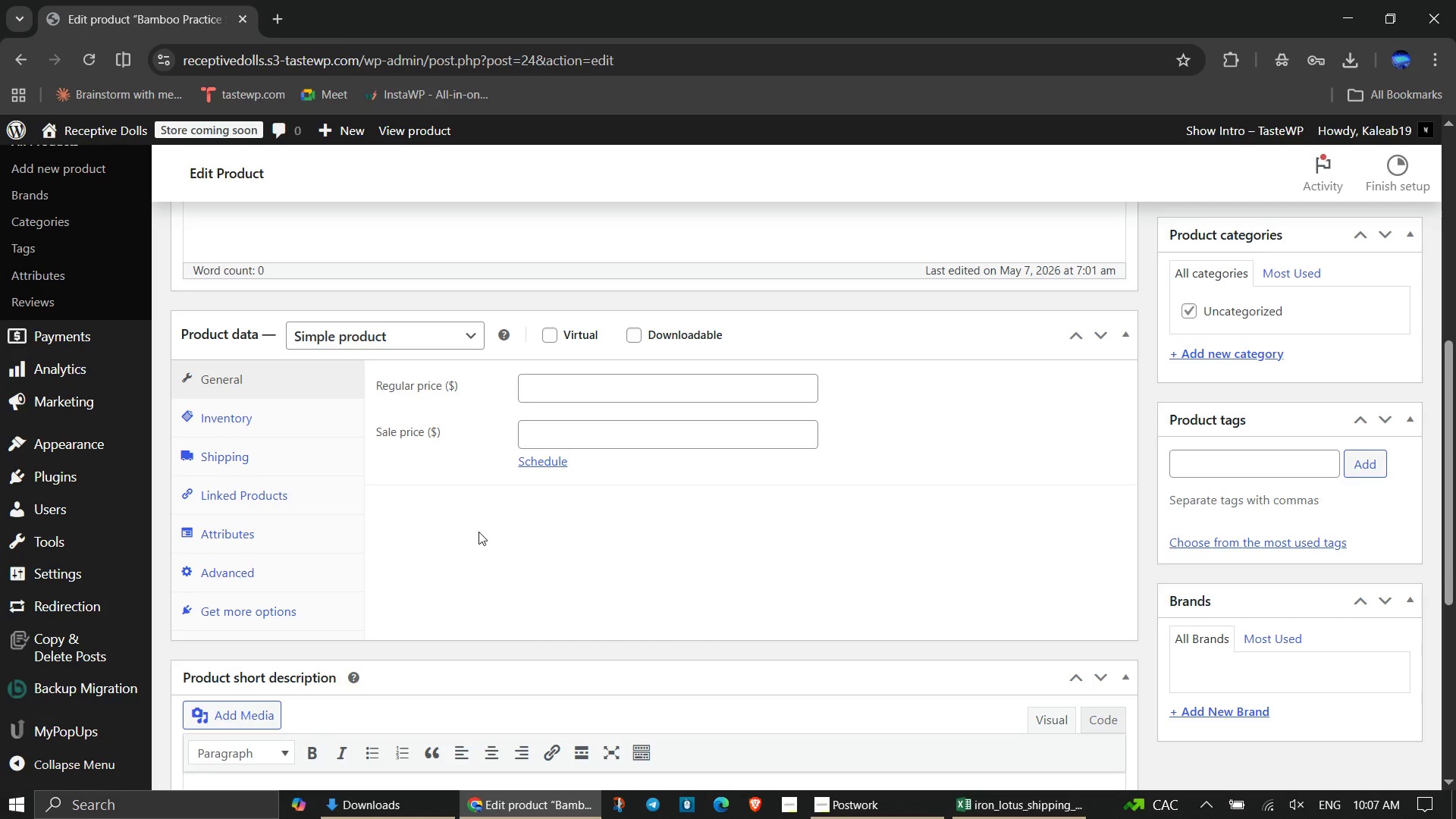 
left_click_drag(start_coordinate=[905, 528], to_coordinate=[947, 522])
 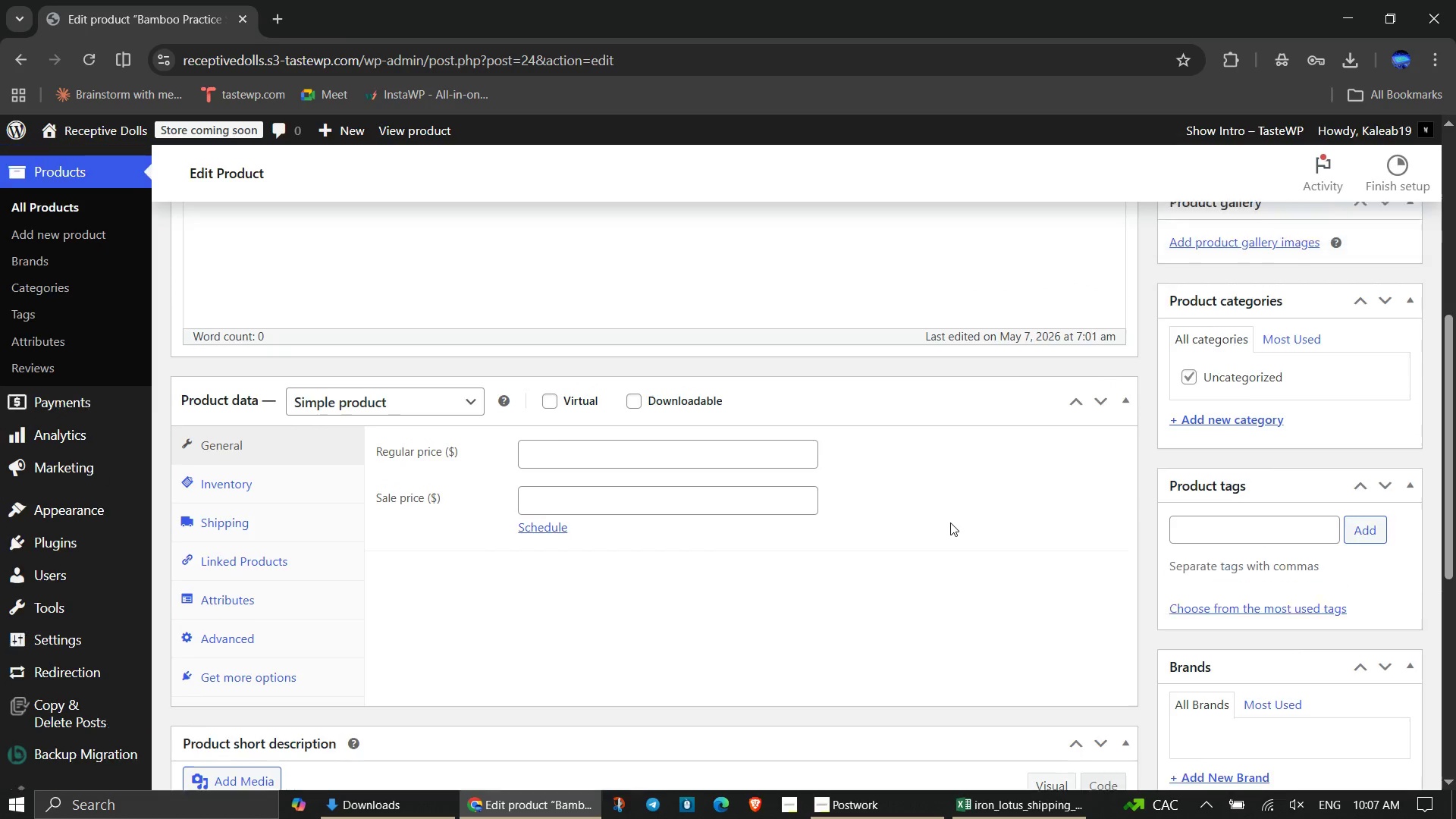 
scroll: coordinate [950, 522], scroll_direction: none, amount: 0.0
 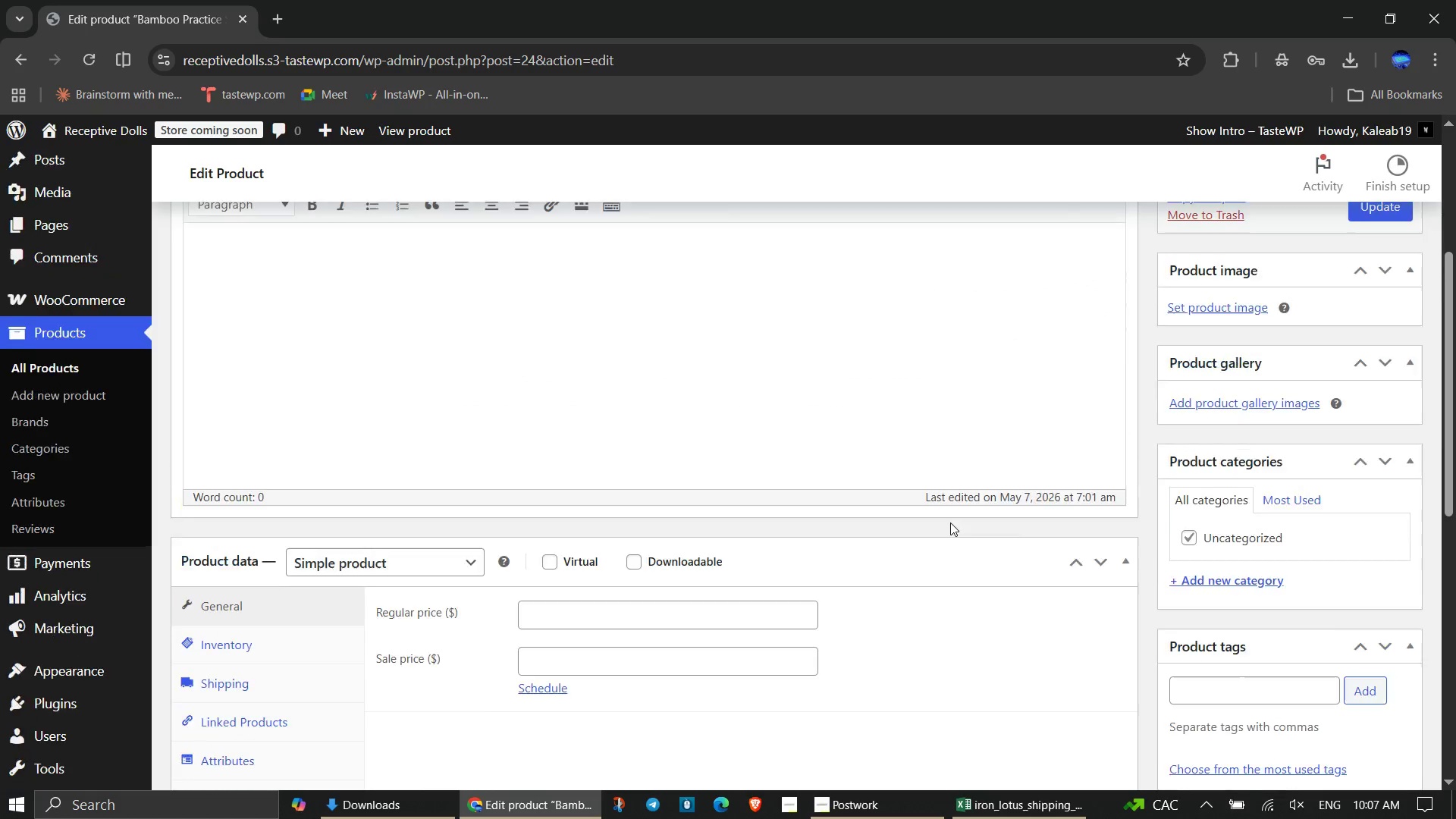 
scroll: coordinate [950, 522], scroll_direction: up, amount: 5.0
 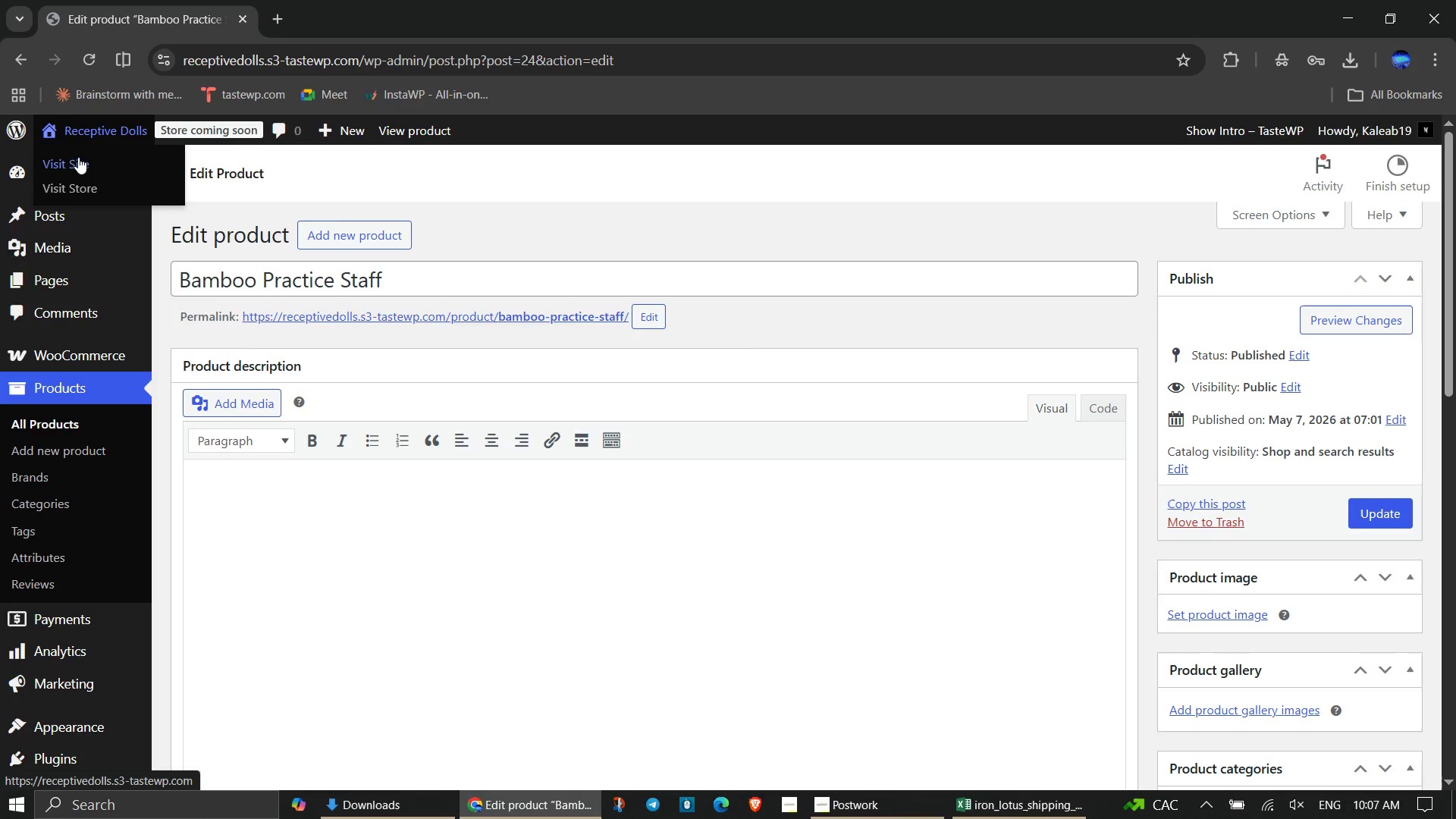 
left_click([78, 157])
 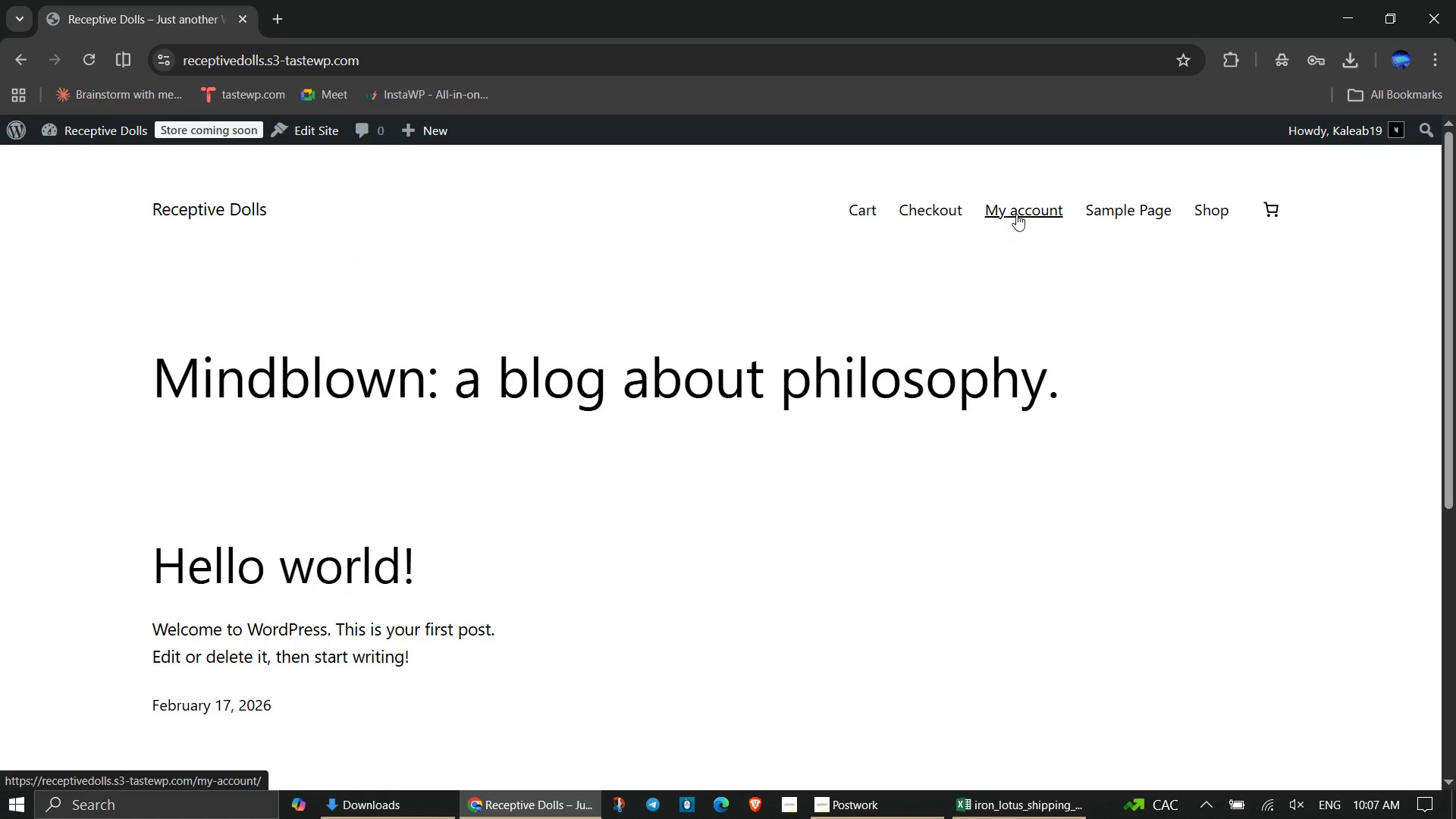 
wait(5.67)
 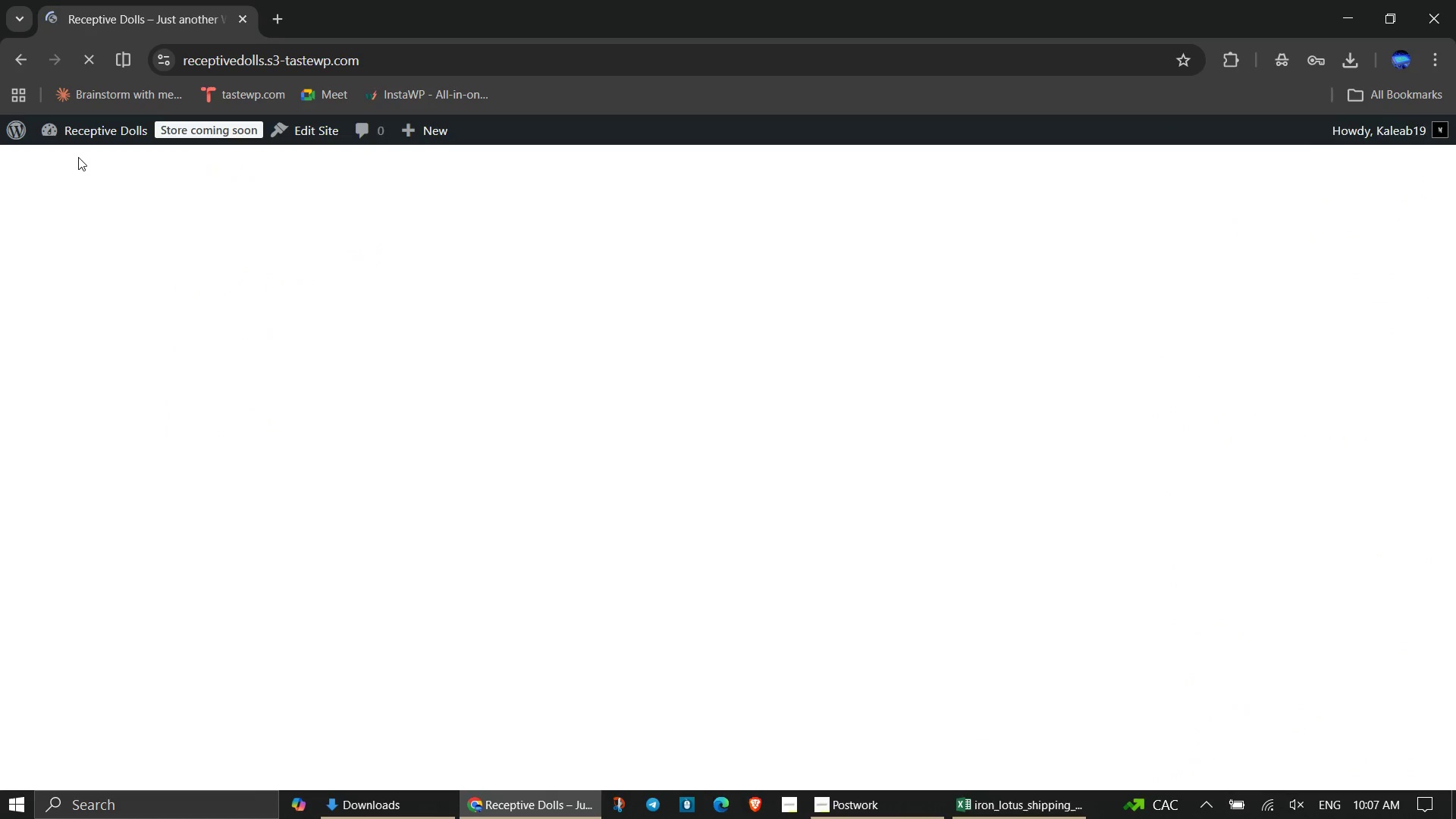 
left_click([1204, 206])
 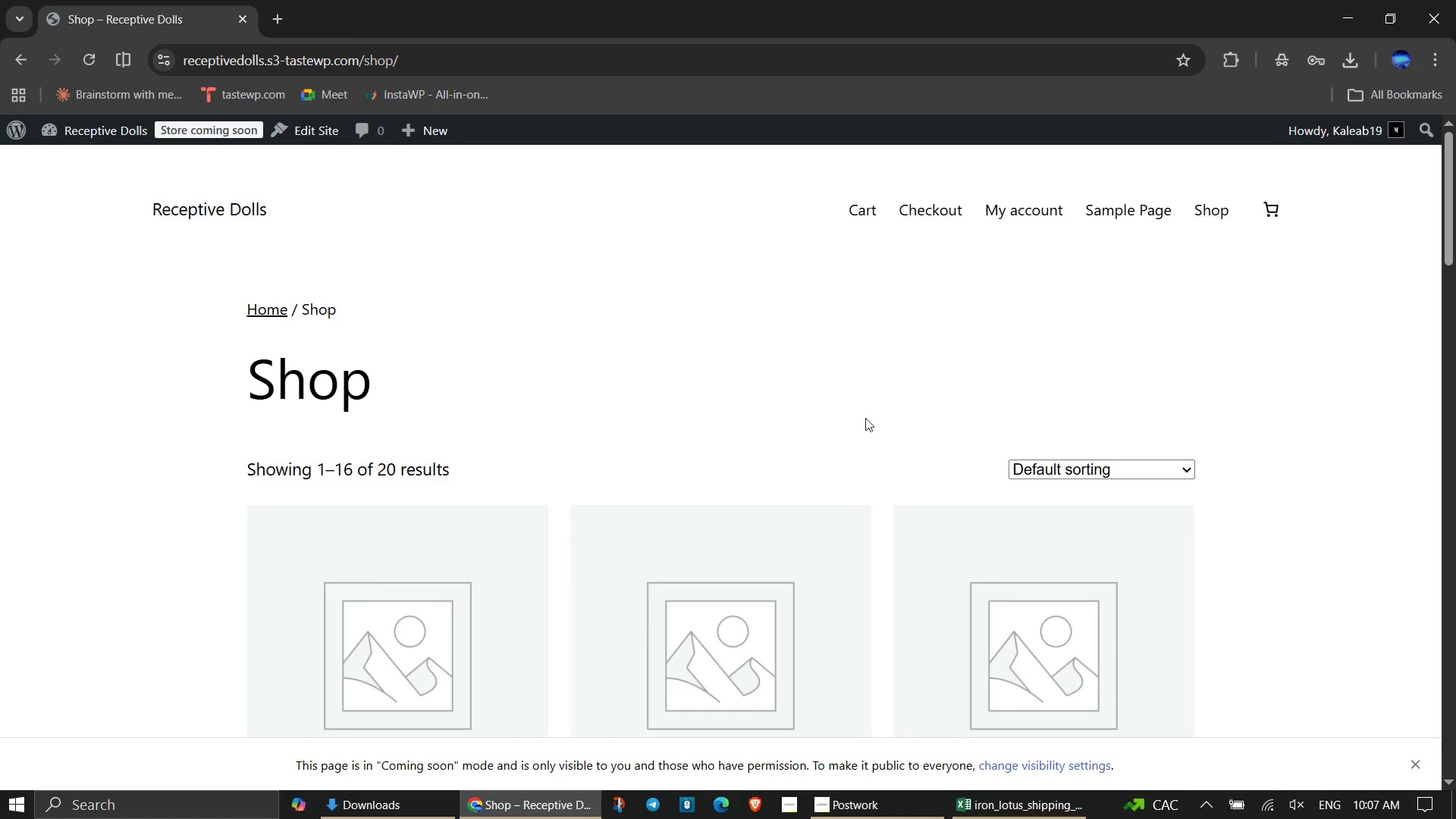 
scroll: coordinate [830, 426], scroll_direction: down, amount: 3.0
 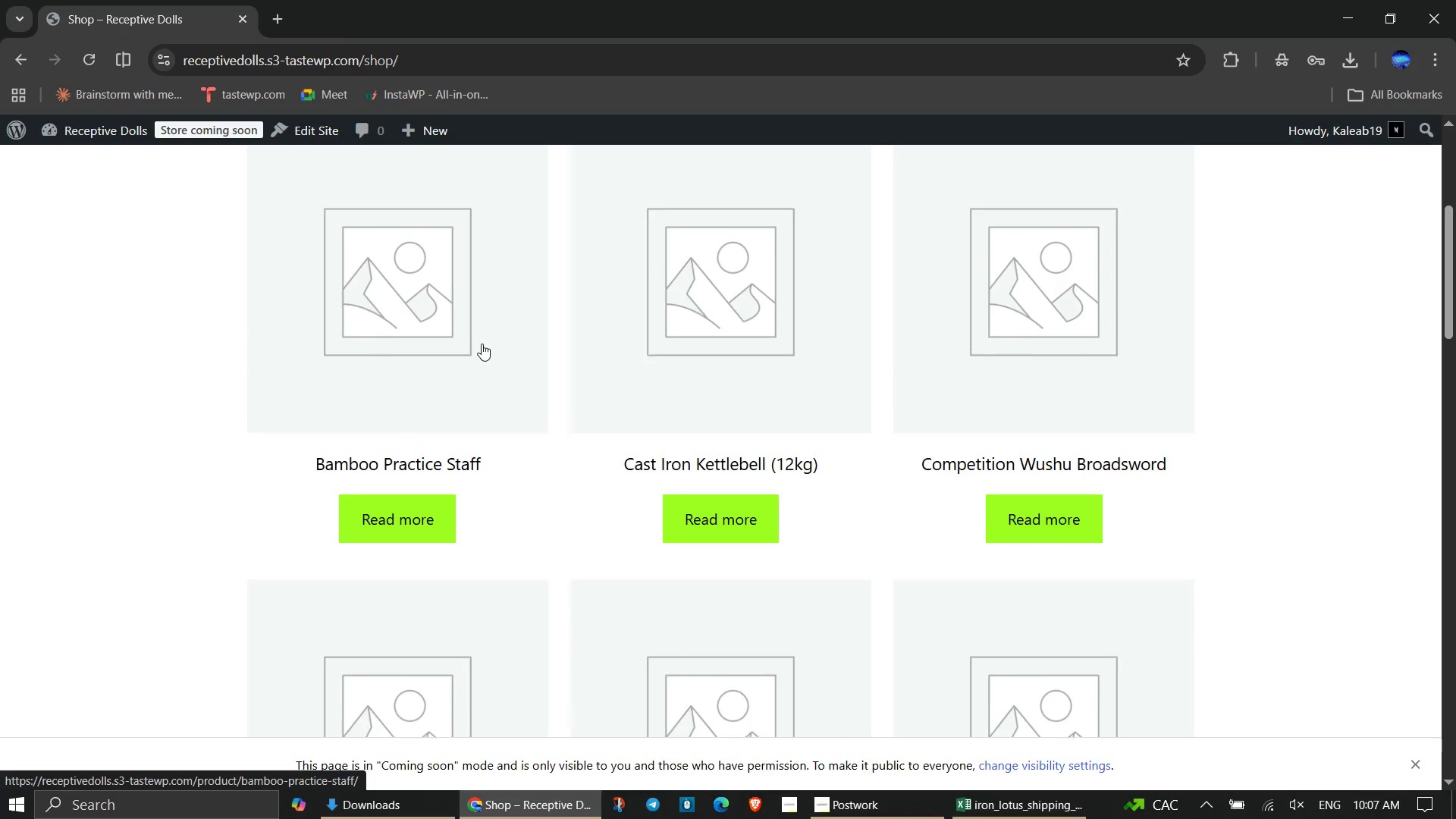 
scroll: coordinate [482, 344], scroll_direction: none, amount: 0.0
 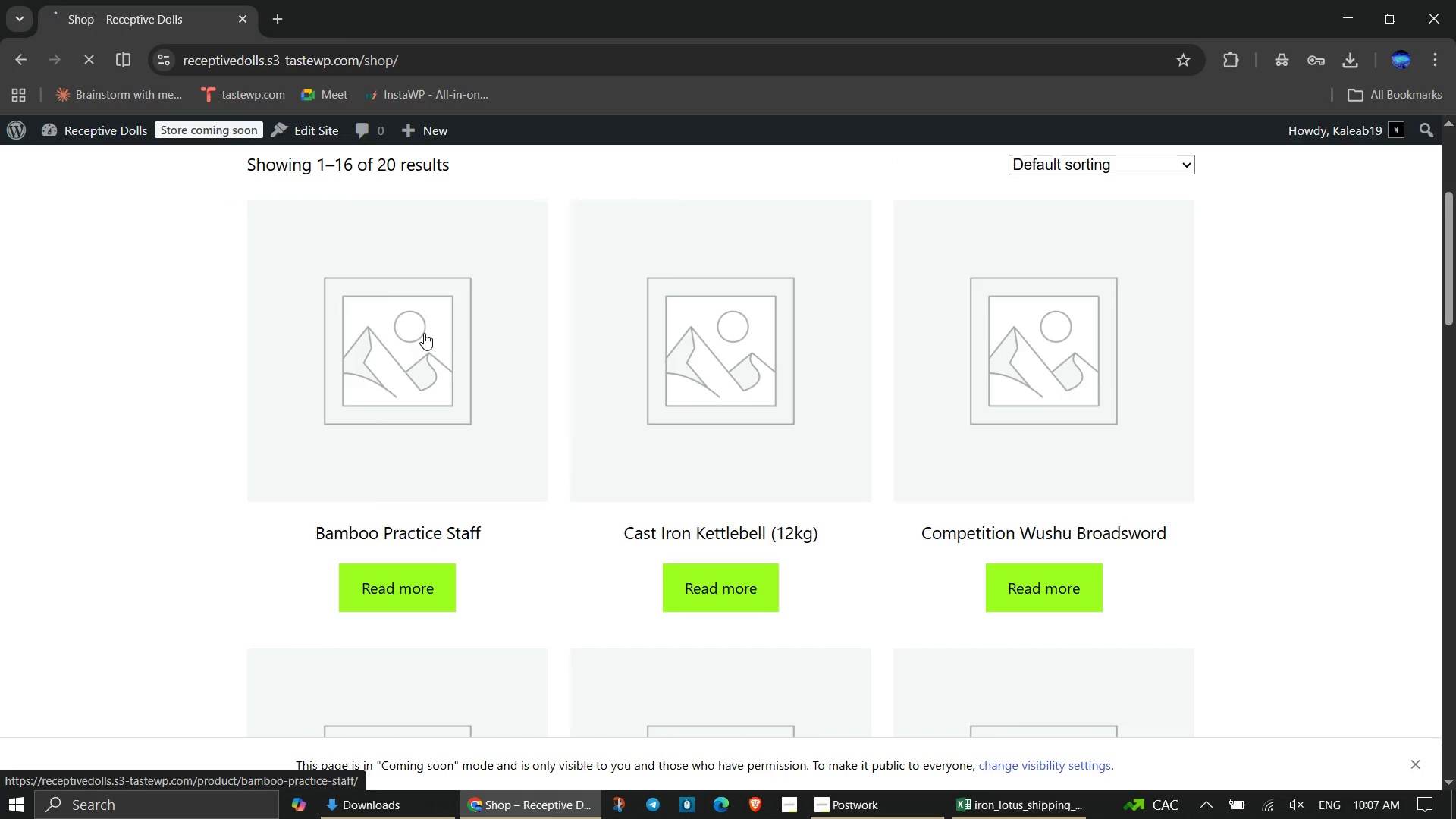 
left_click([424, 333])
 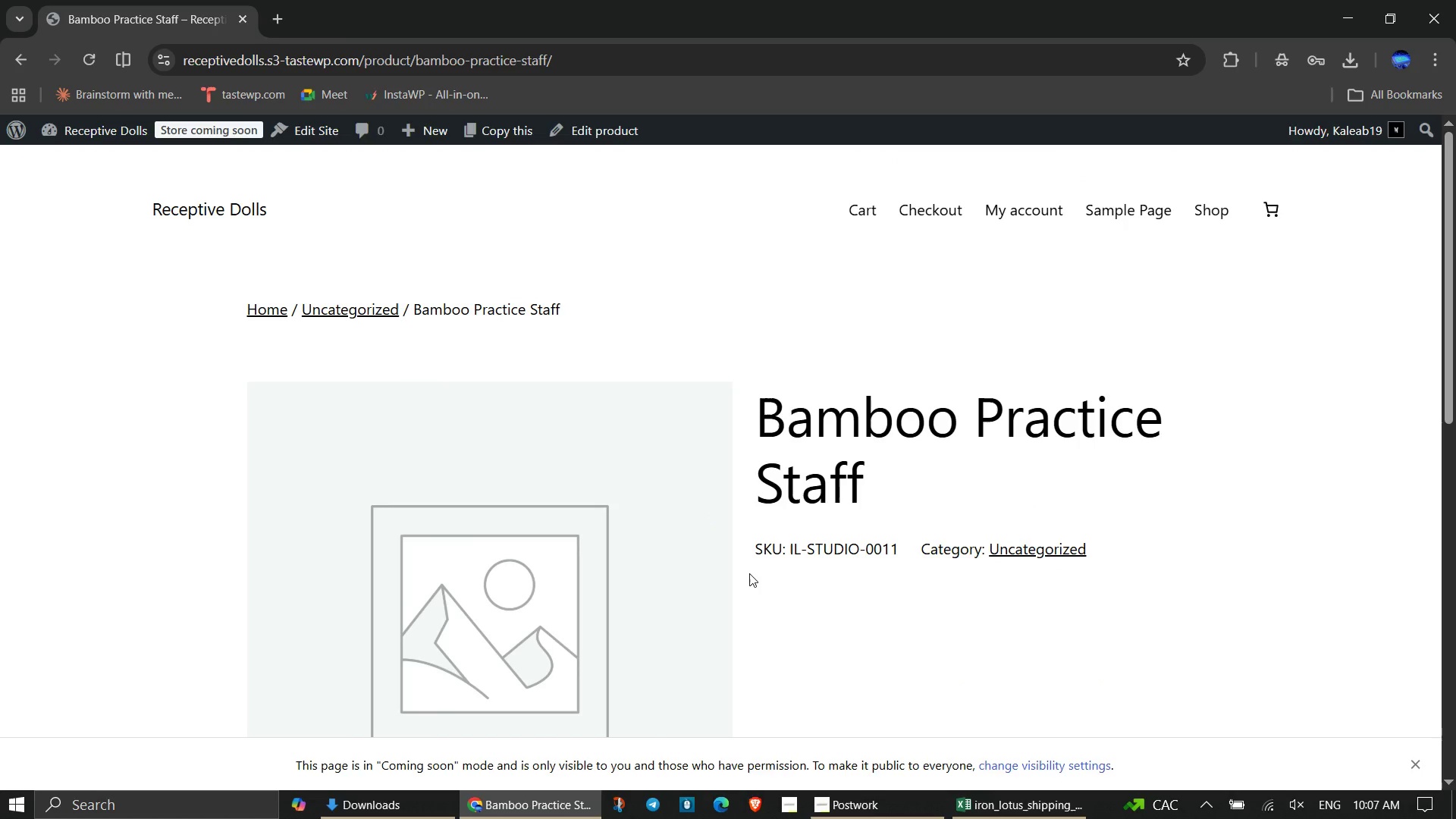 
scroll: coordinate [749, 573], scroll_direction: down, amount: 1.0
 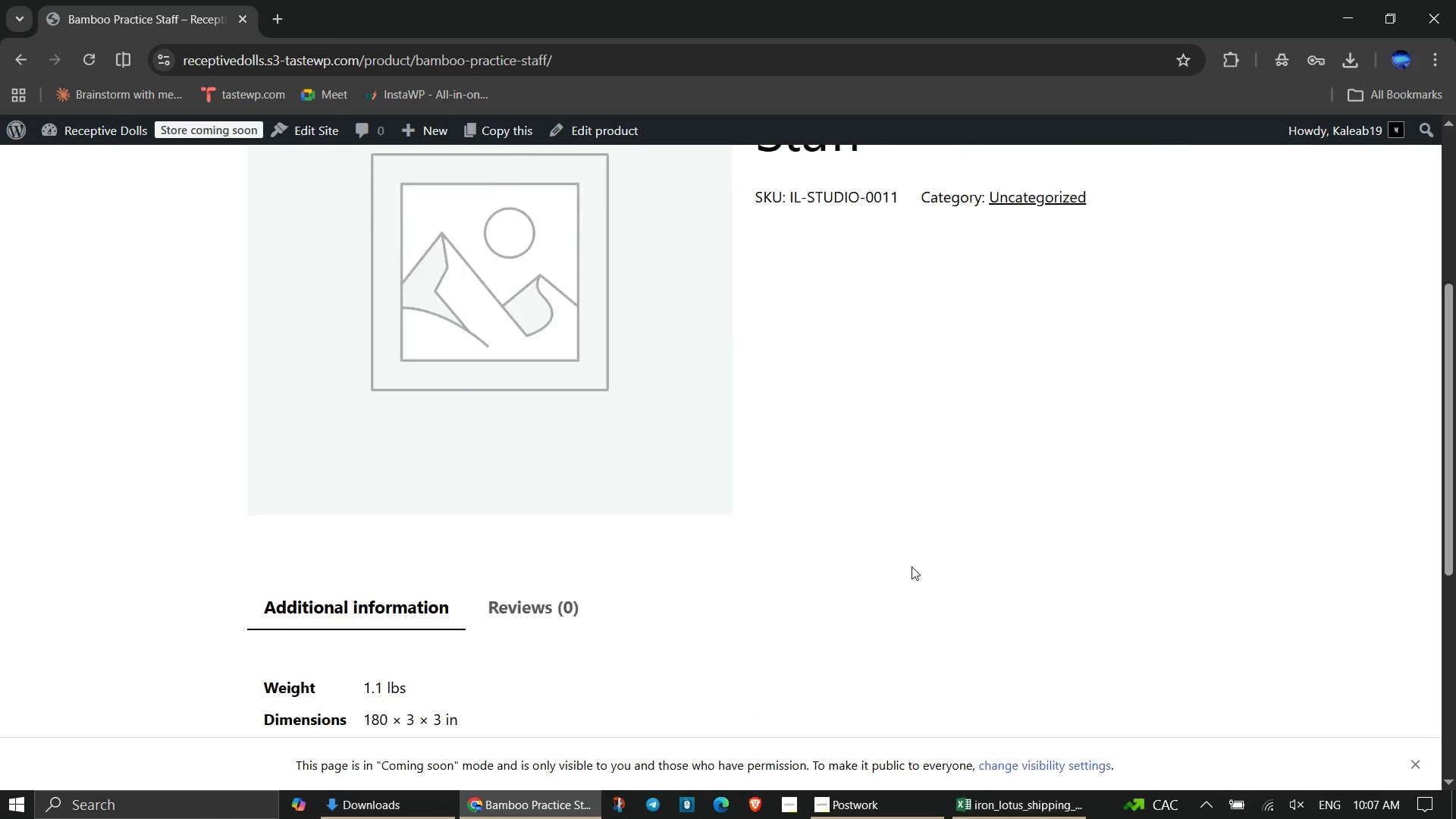 
scroll: coordinate [912, 566], scroll_direction: none, amount: 0.0
 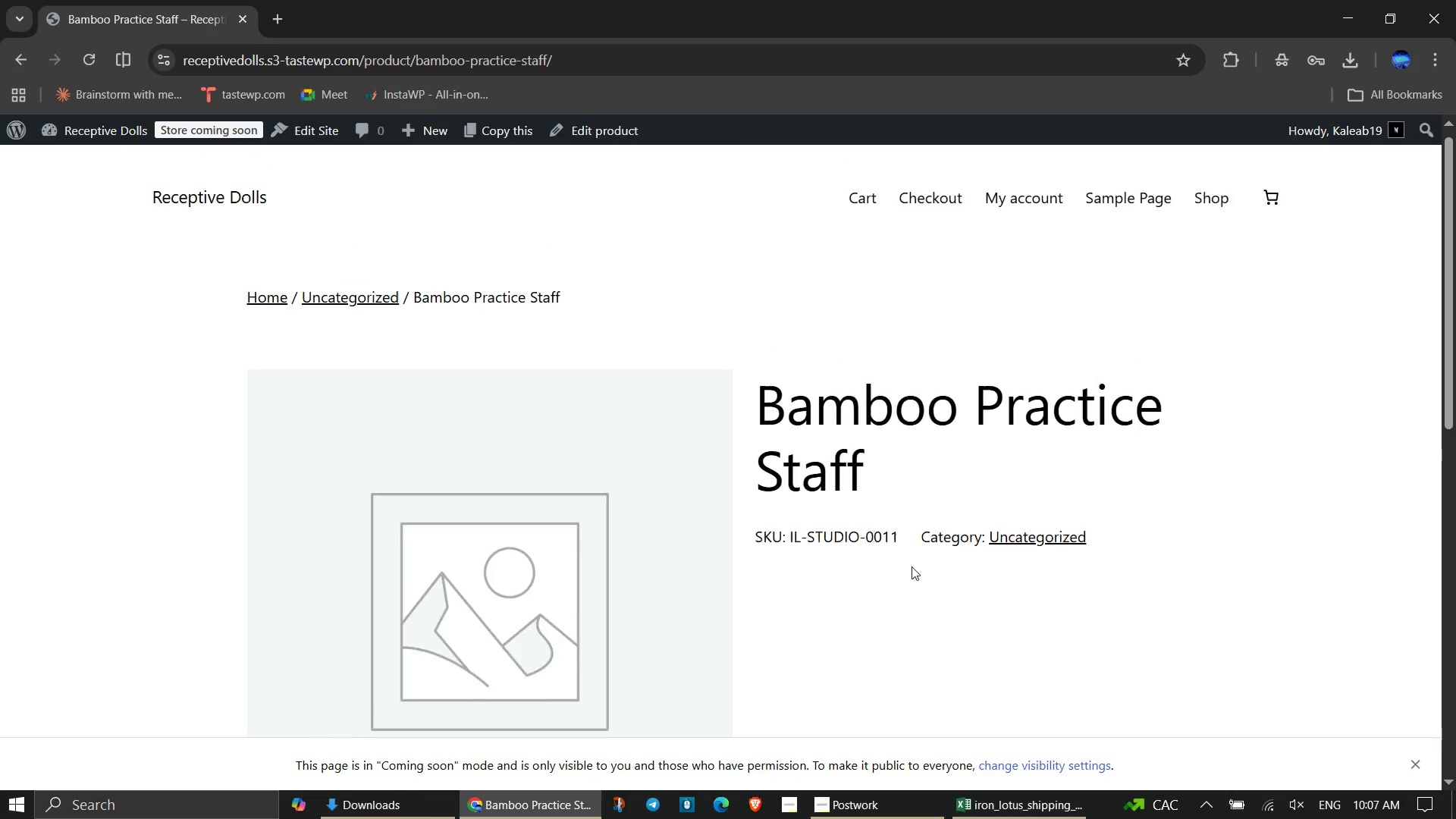 
scroll: coordinate [912, 566], scroll_direction: up, amount: 2.0
 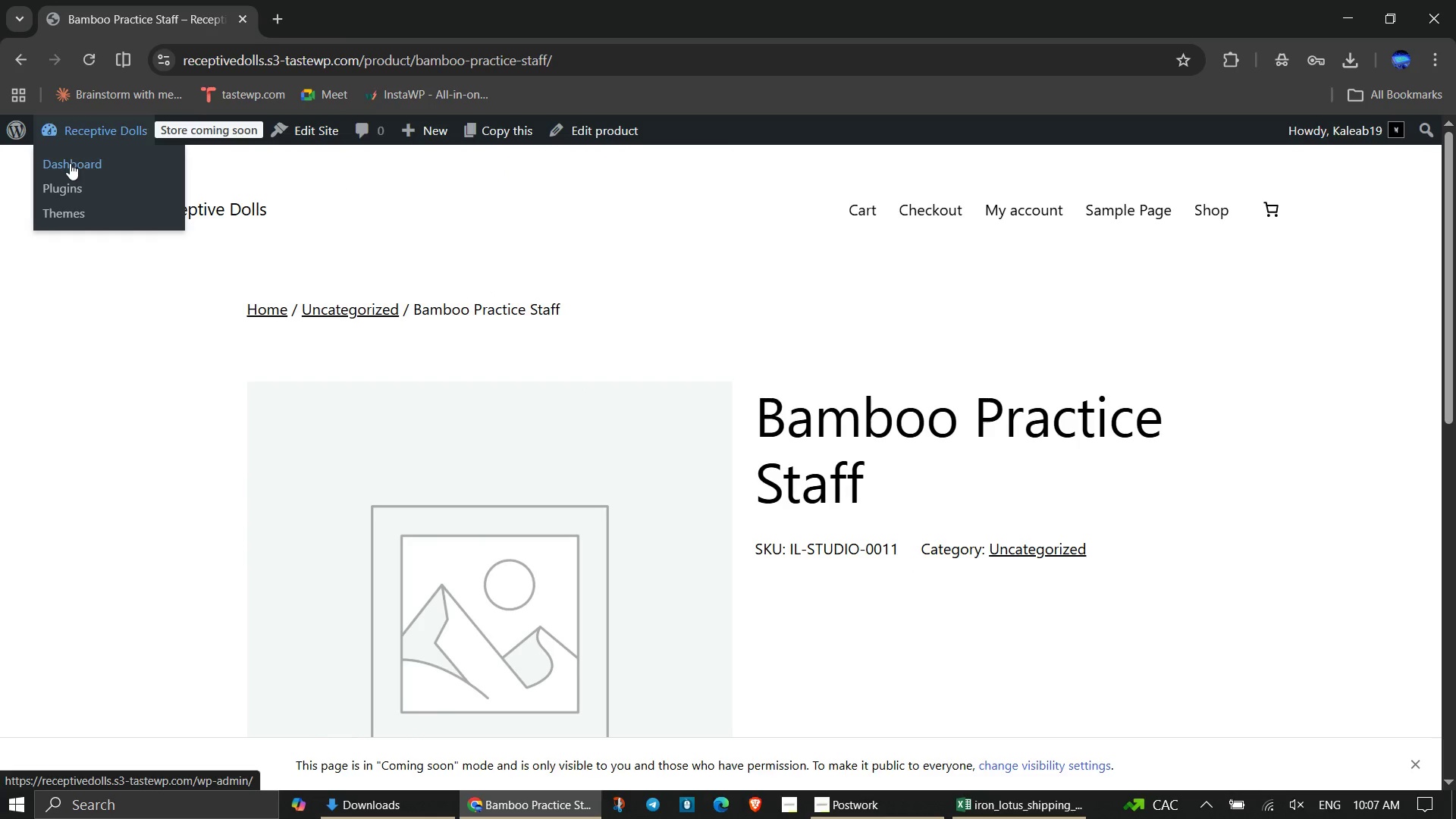 
left_click([70, 163])
 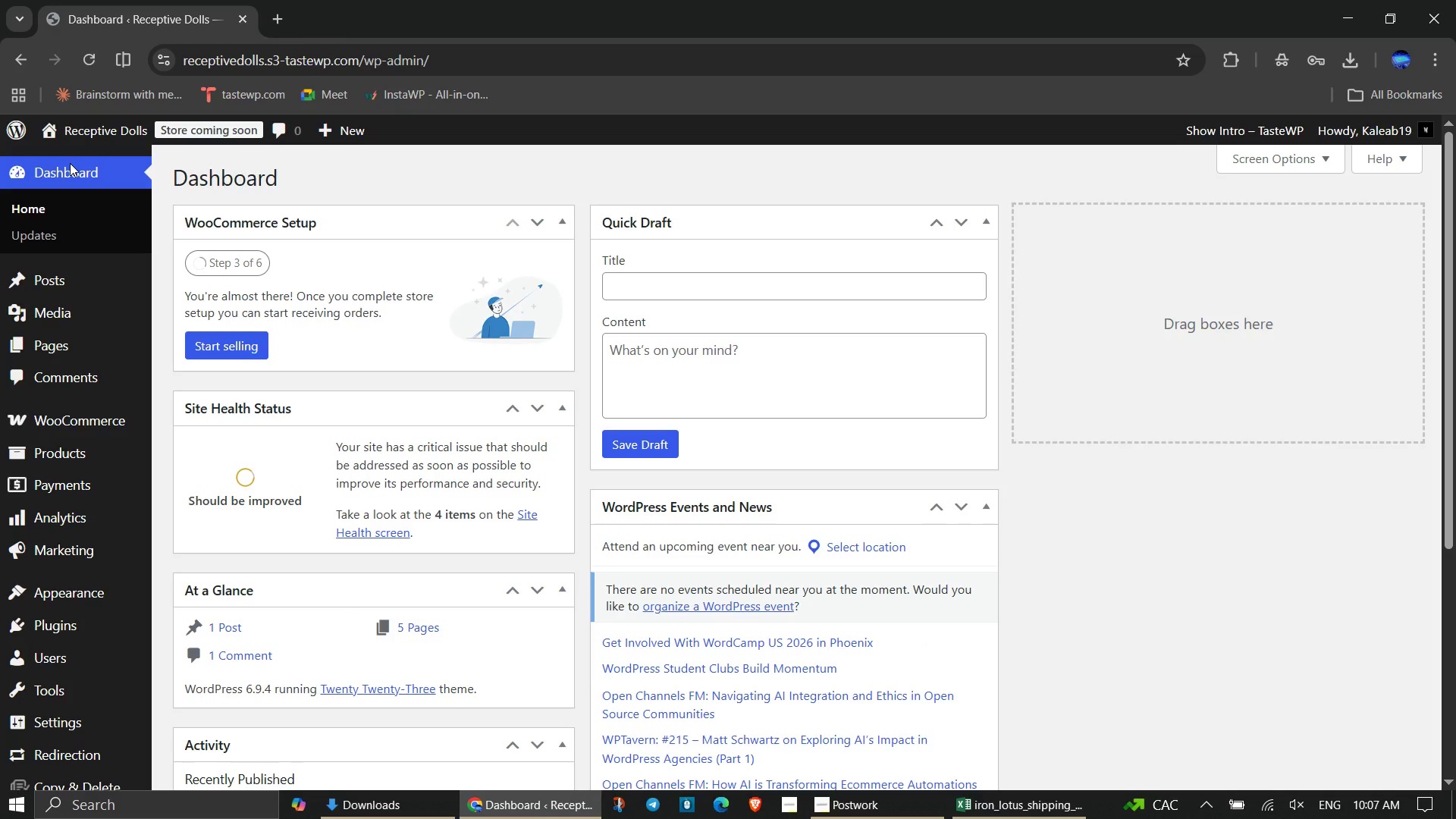 
wait(15.8)
 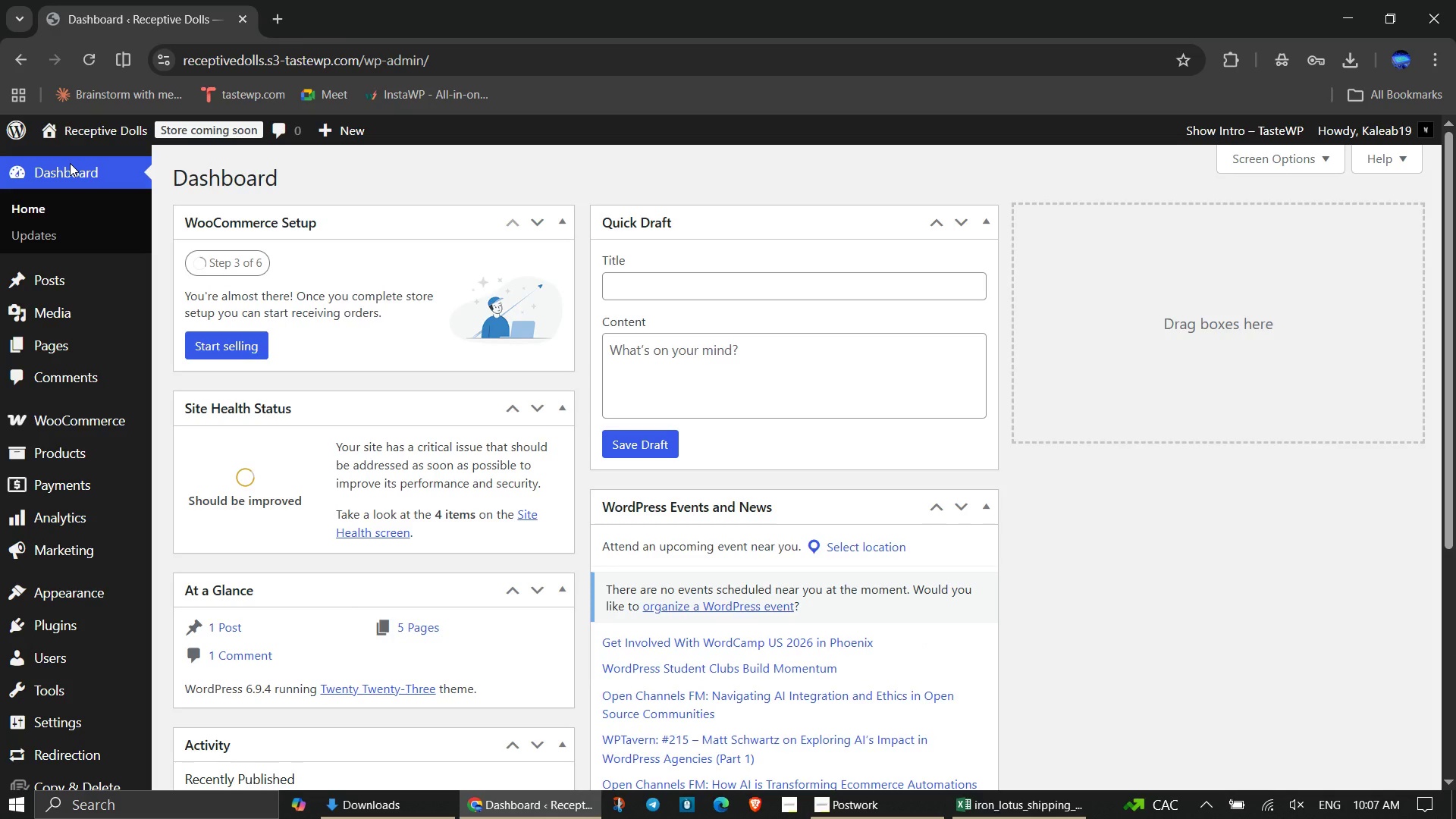 
left_click([184, 453])
 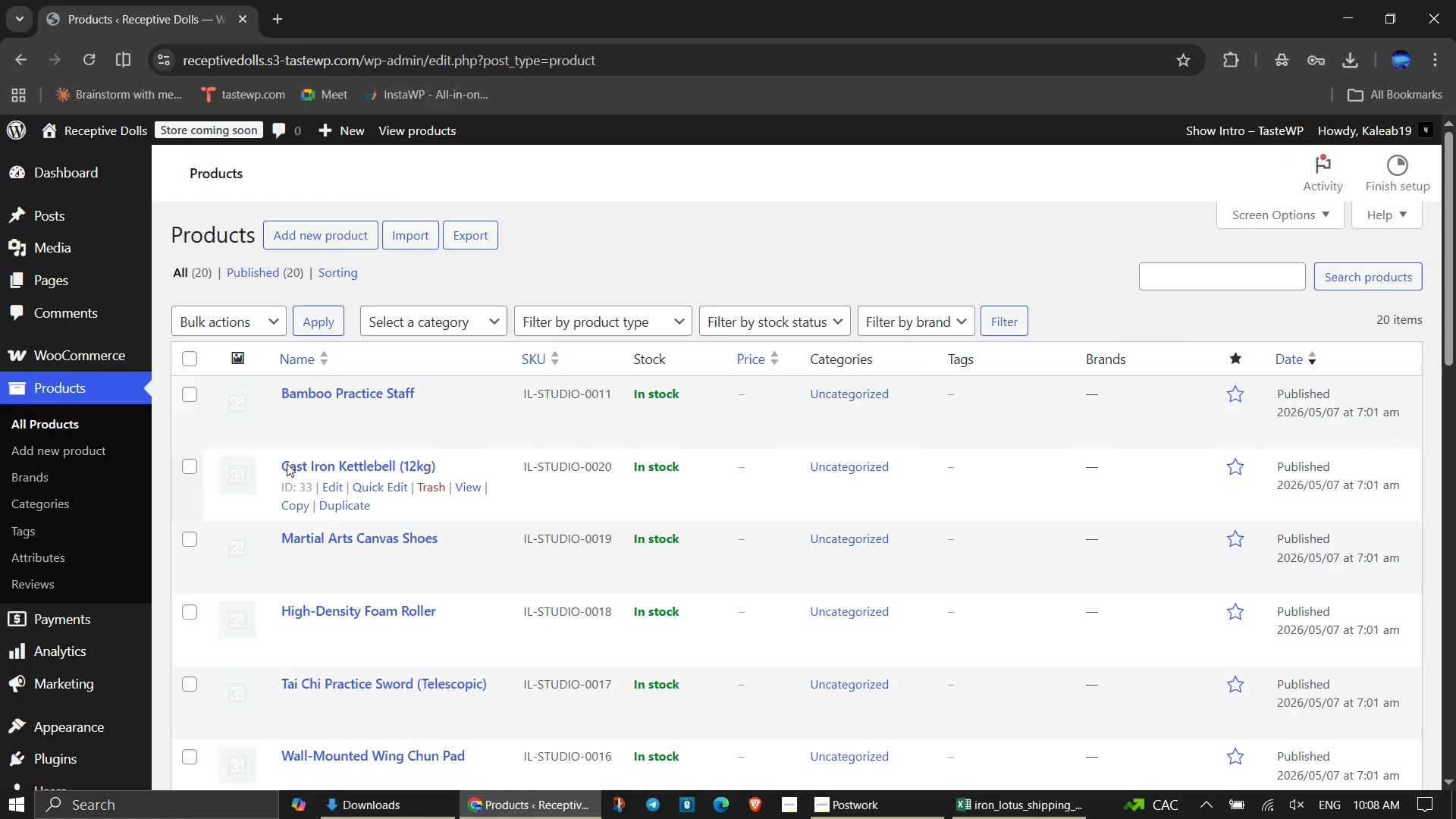 
wait(5.28)
 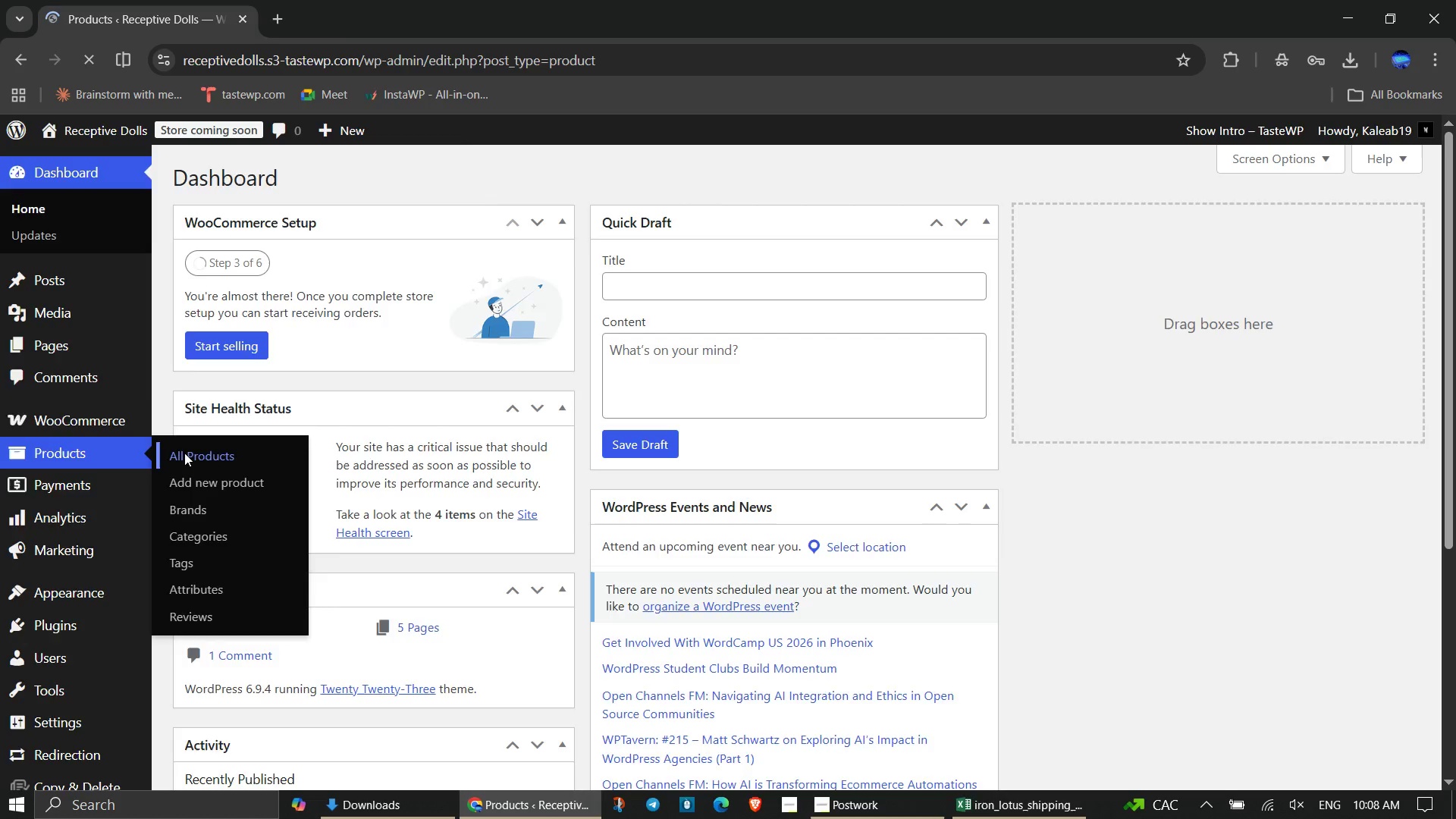 
scroll: coordinate [543, 505], scroll_direction: down, amount: 1.0
 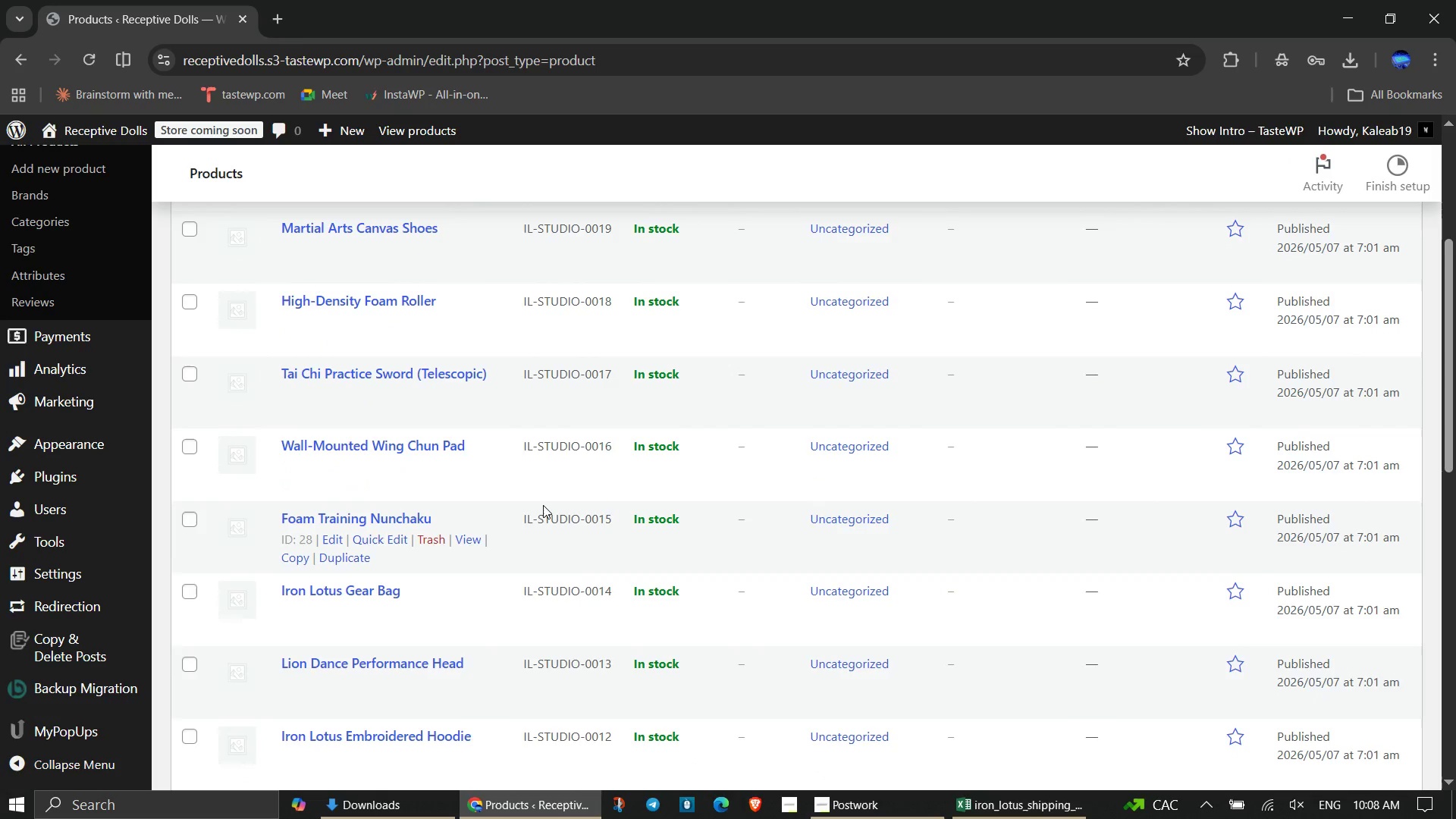 
scroll: coordinate [543, 505], scroll_direction: none, amount: 0.0
 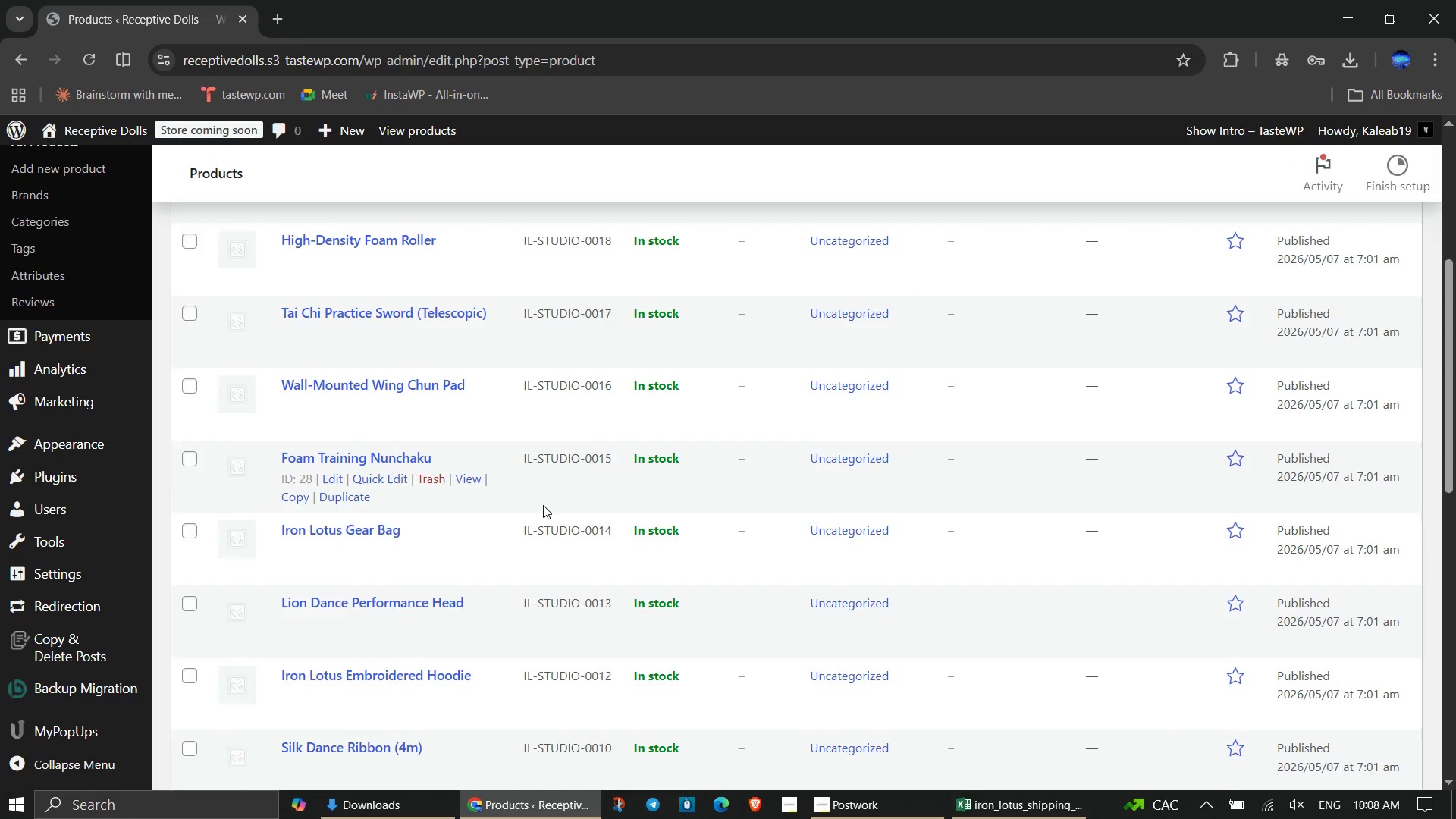 
scroll: coordinate [543, 505], scroll_direction: down, amount: 2.0
 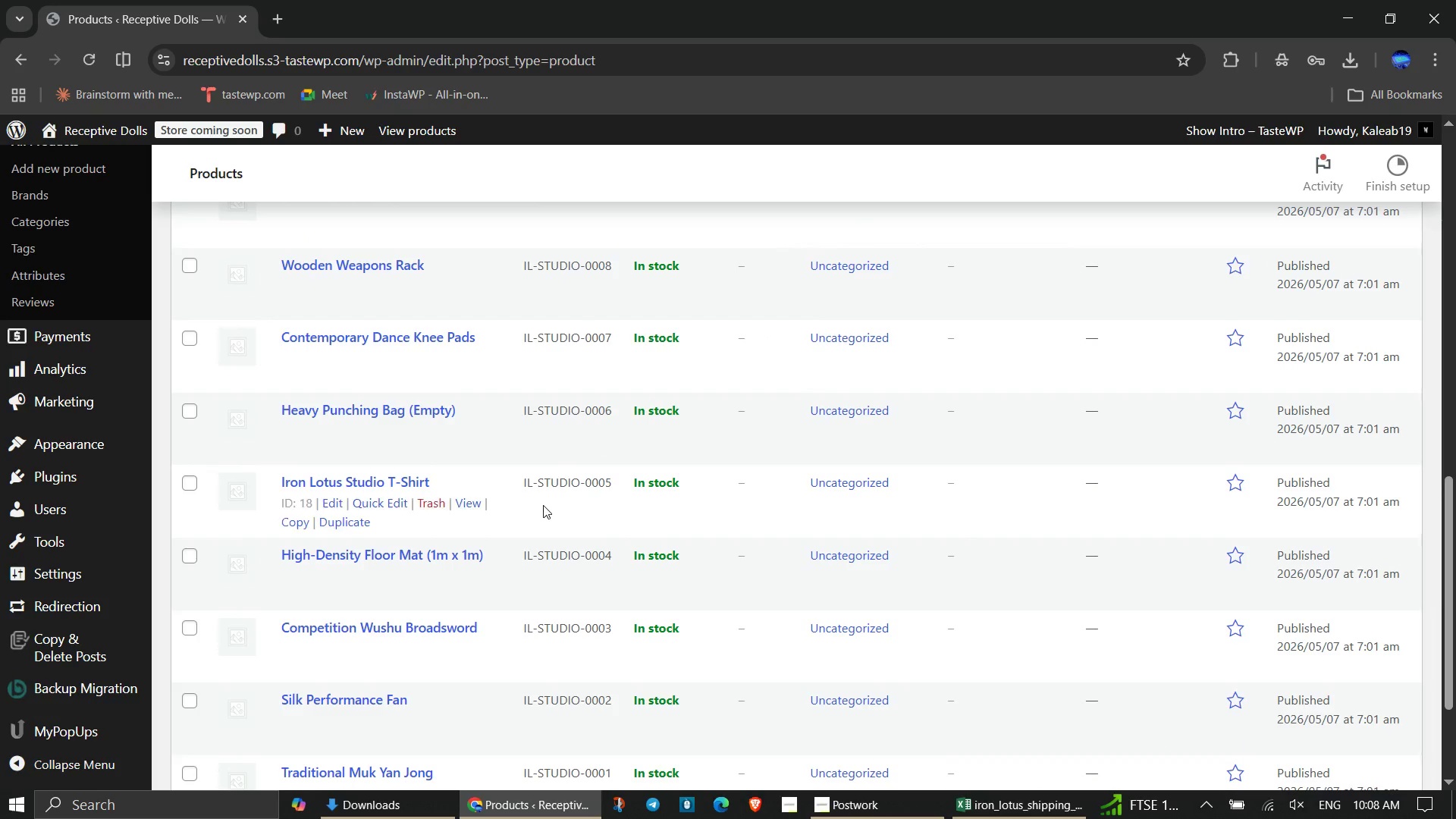 
scroll: coordinate [543, 505], scroll_direction: none, amount: 0.0
 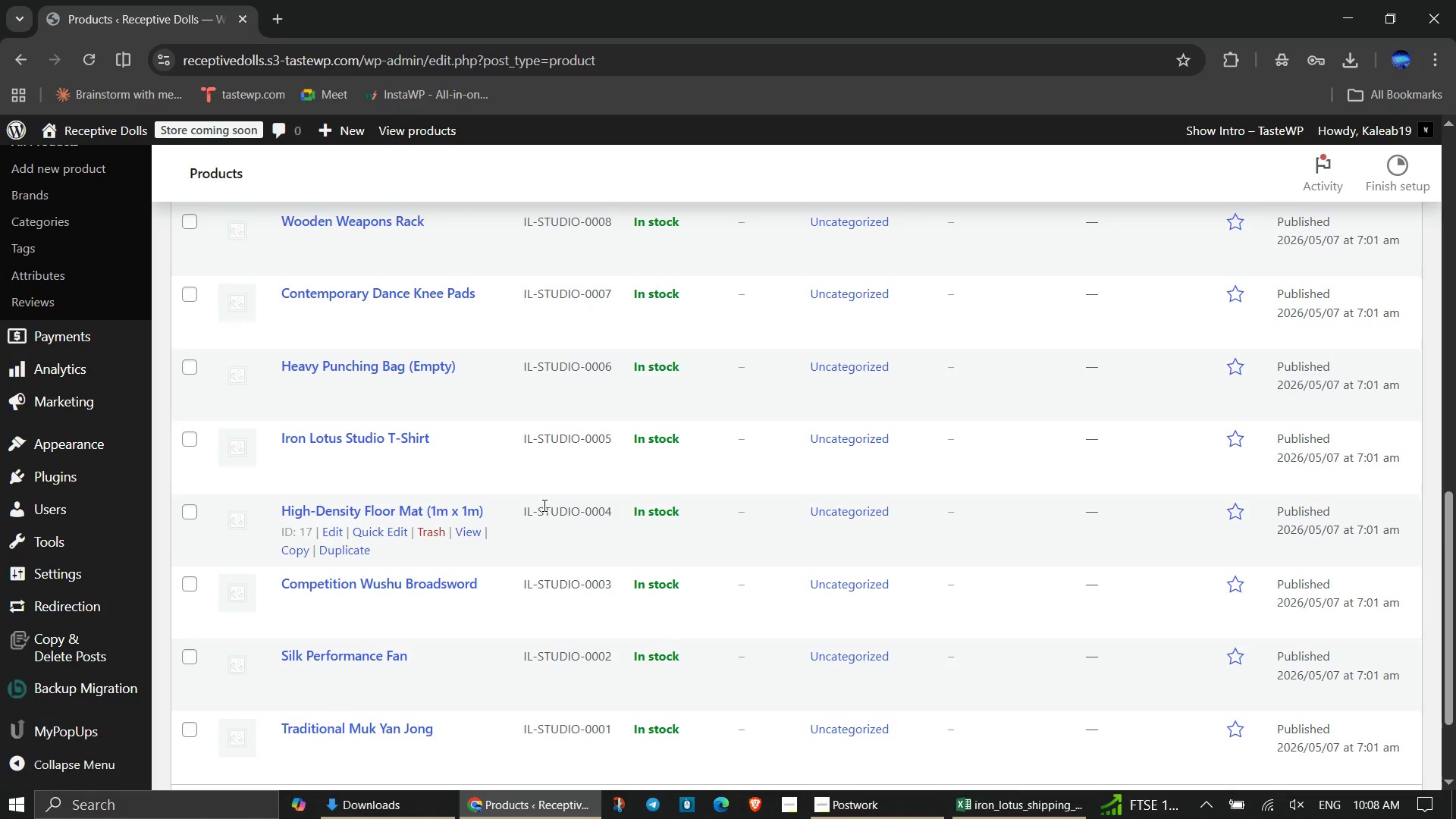 
scroll: coordinate [472, 403], scroll_direction: up, amount: 9.0
 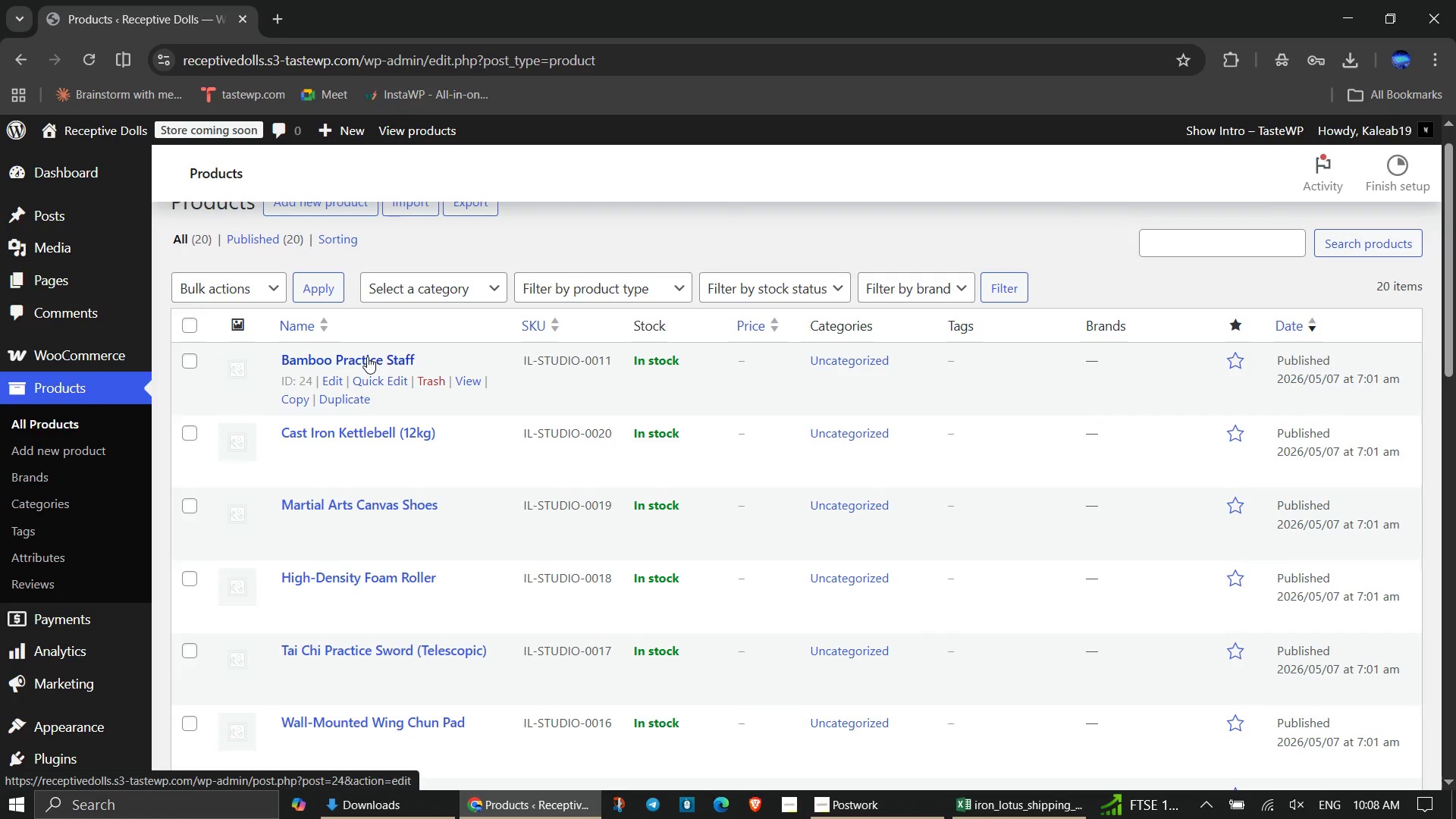 
left_click([367, 356])
 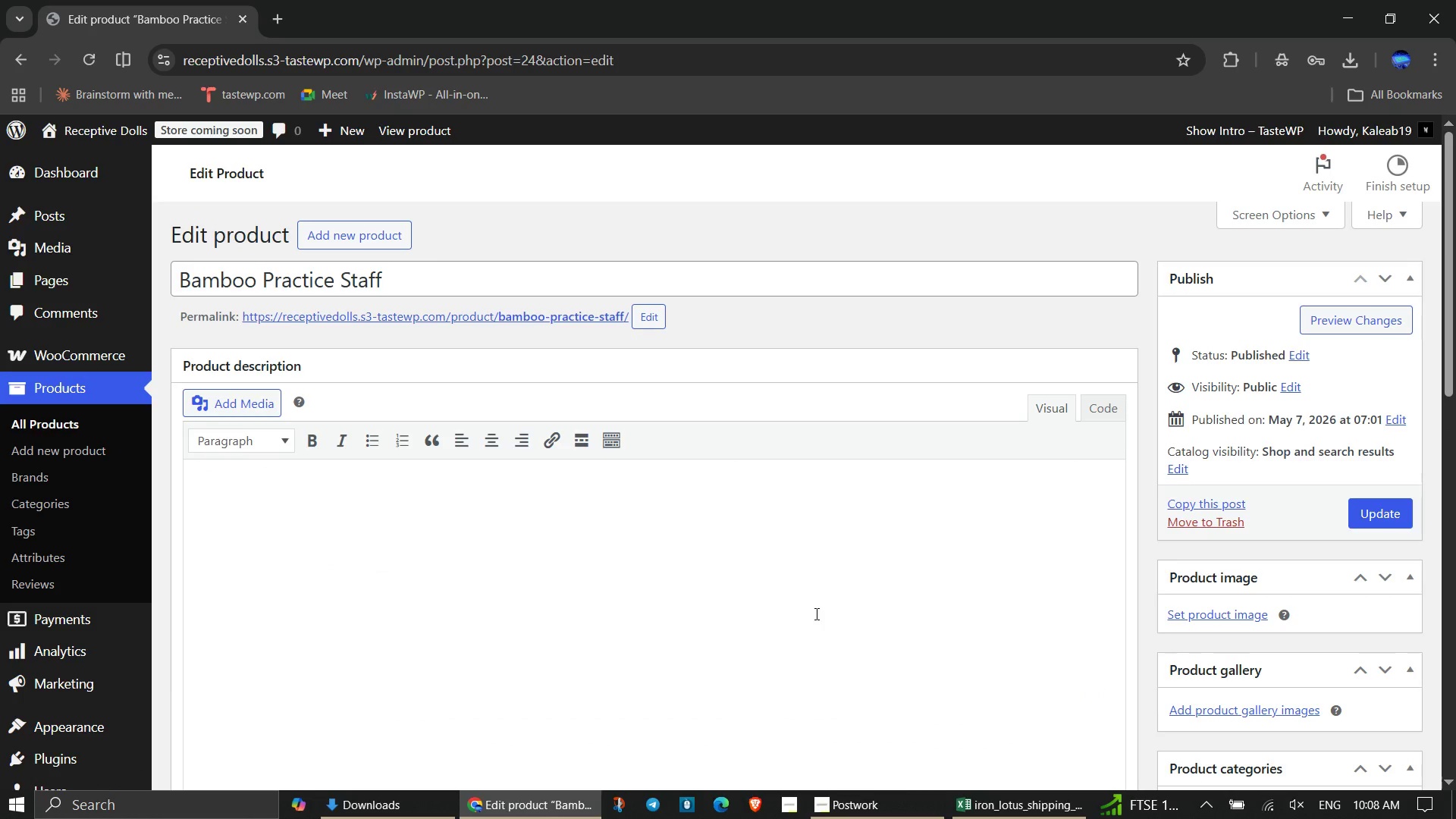 
wait(6.7)
 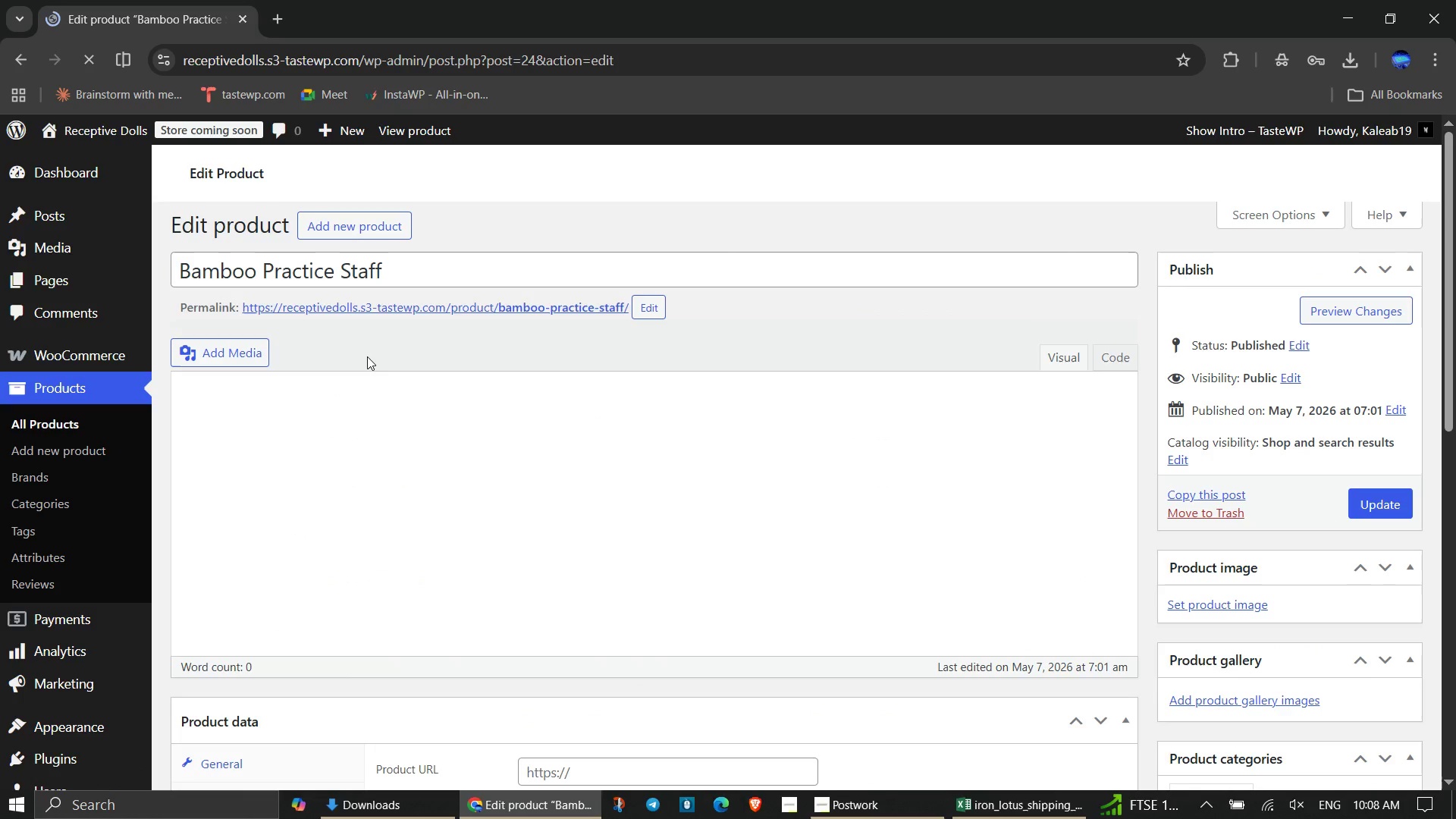 
scroll: coordinate [815, 604], scroll_direction: none, amount: 0.0
 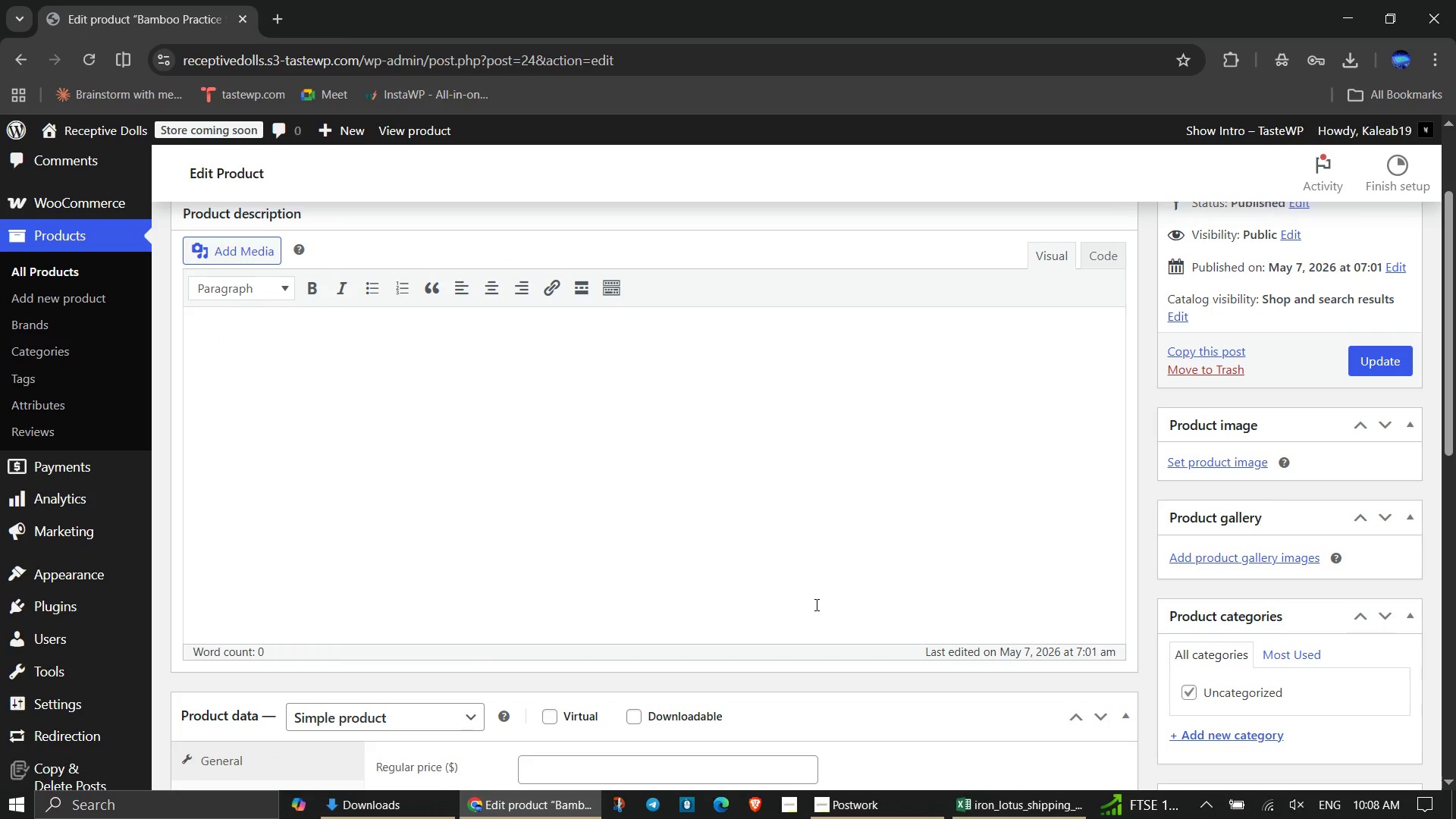 
scroll: coordinate [815, 604], scroll_direction: down, amount: 1.0
 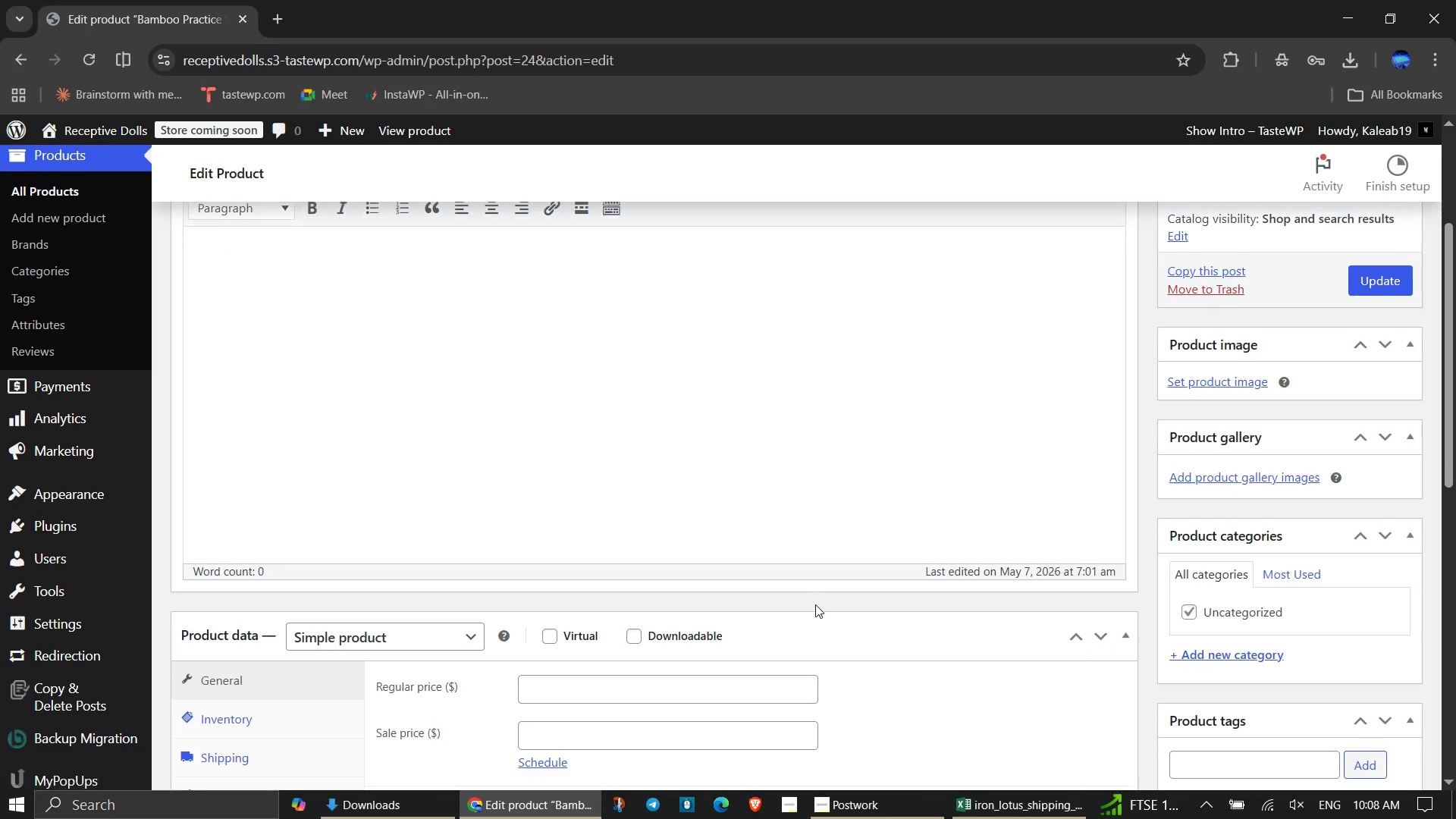 
scroll: coordinate [815, 604], scroll_direction: none, amount: 0.0
 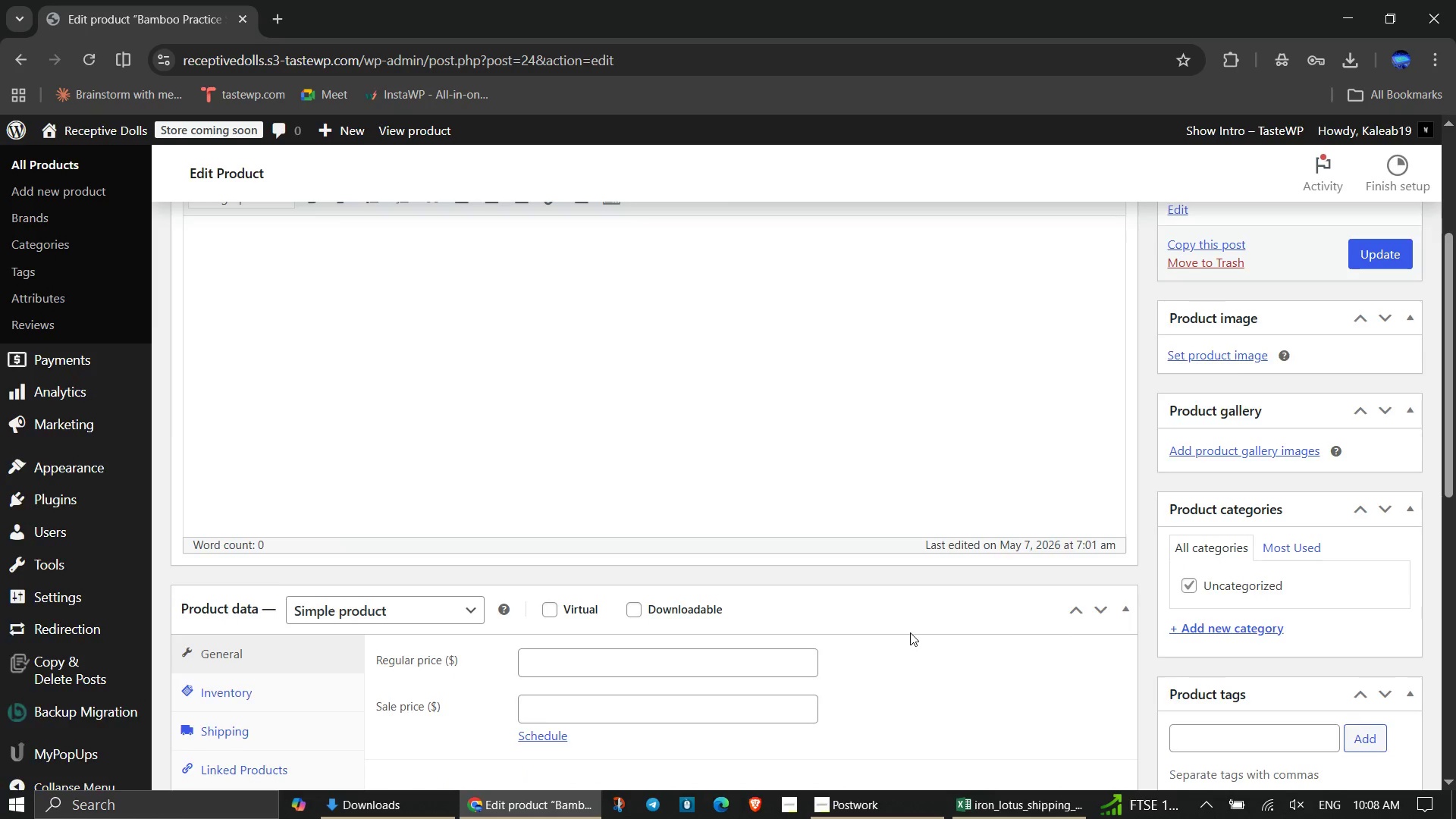 
scroll: coordinate [910, 632], scroll_direction: down, amount: 3.0
 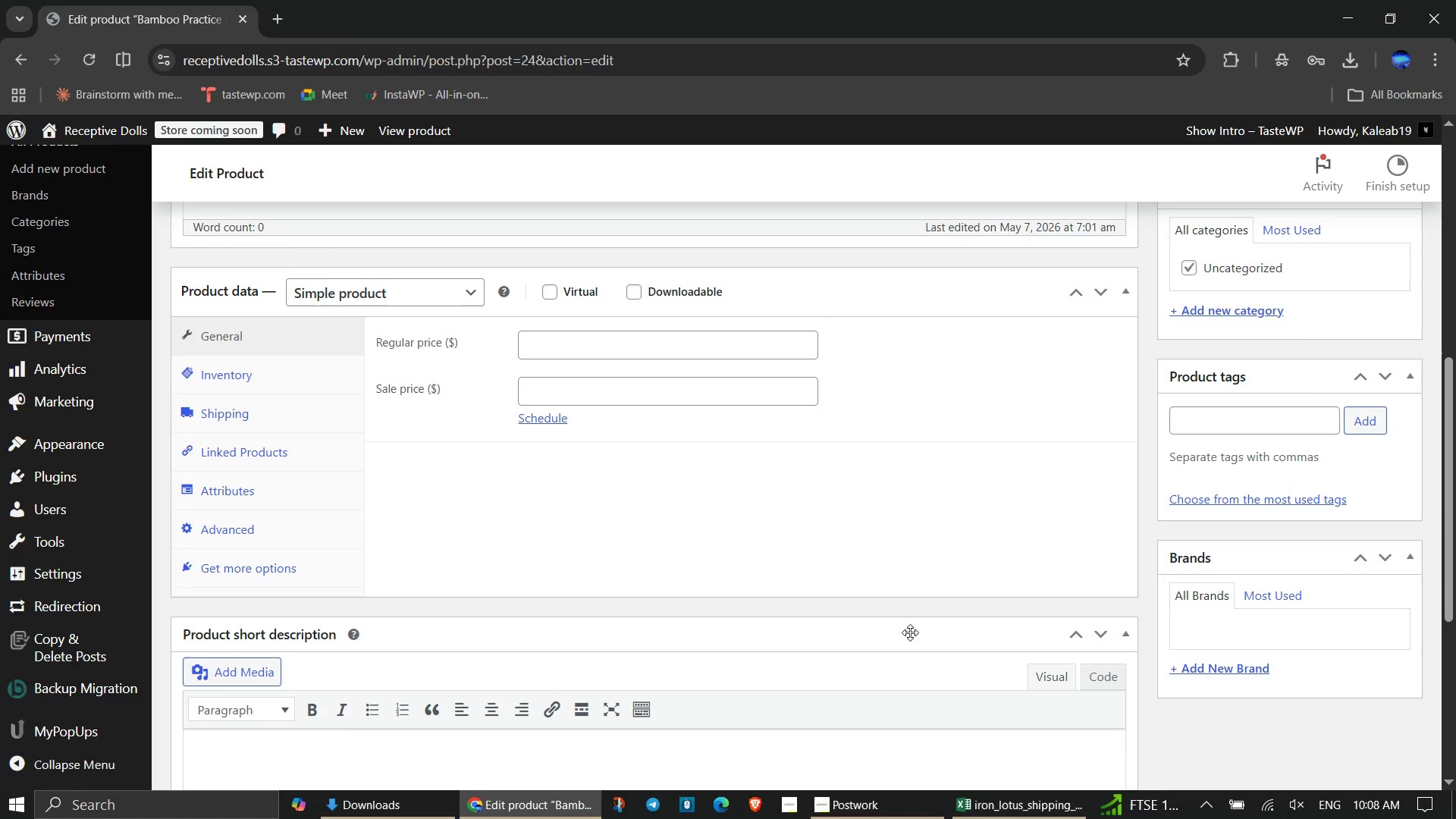 
wait(10.47)
 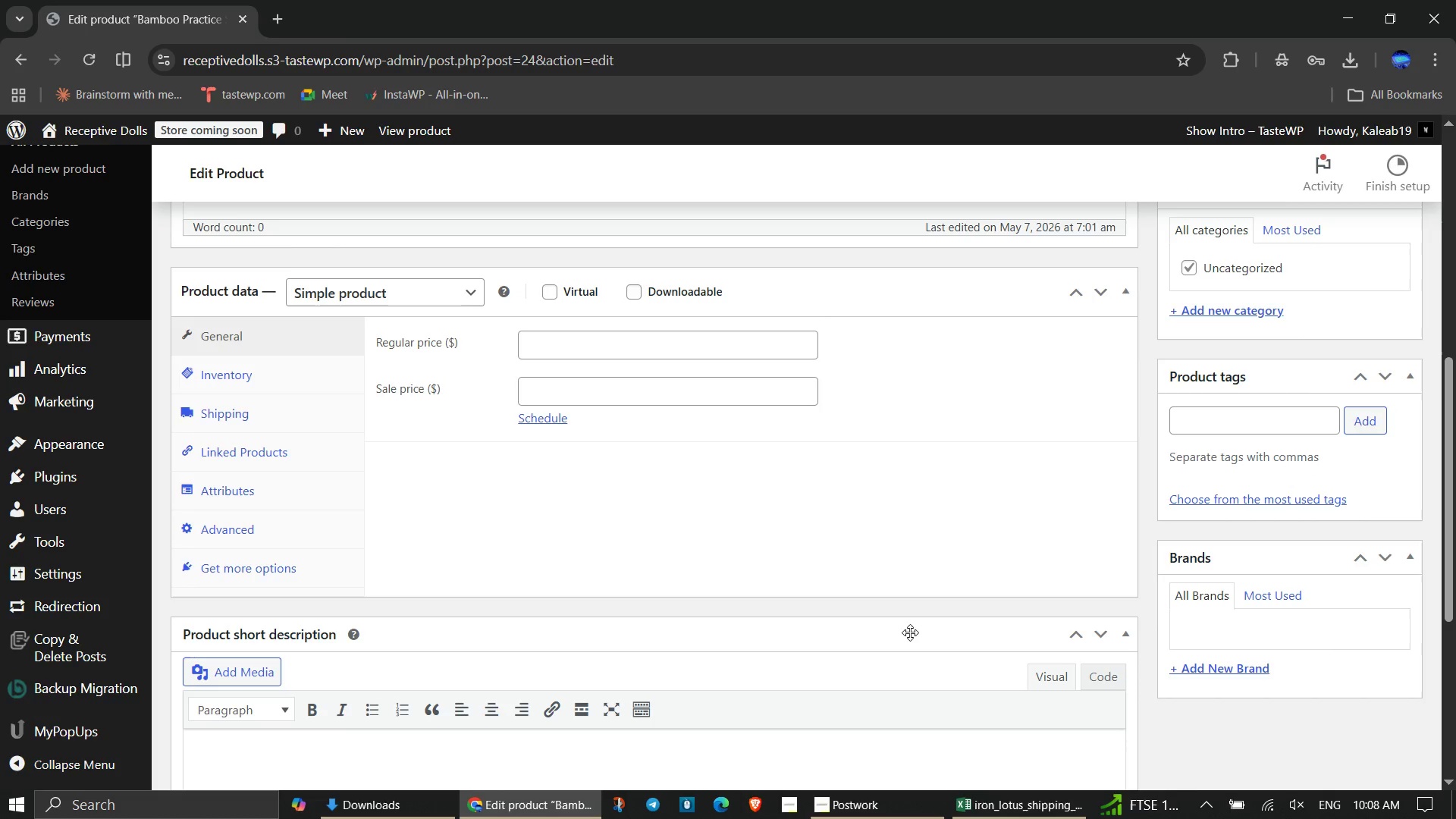 
left_click([613, 356])
 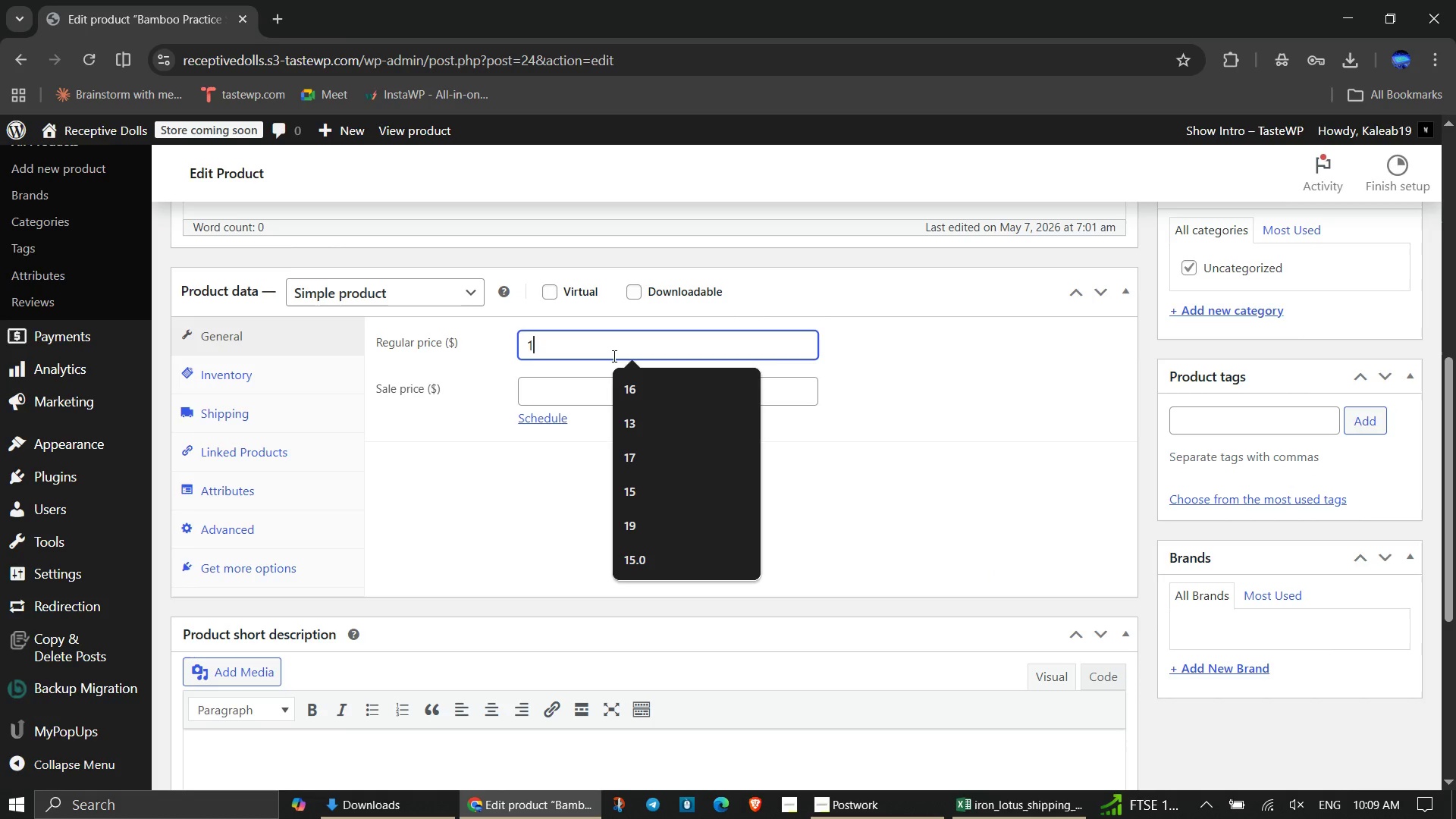 
type(1100)
 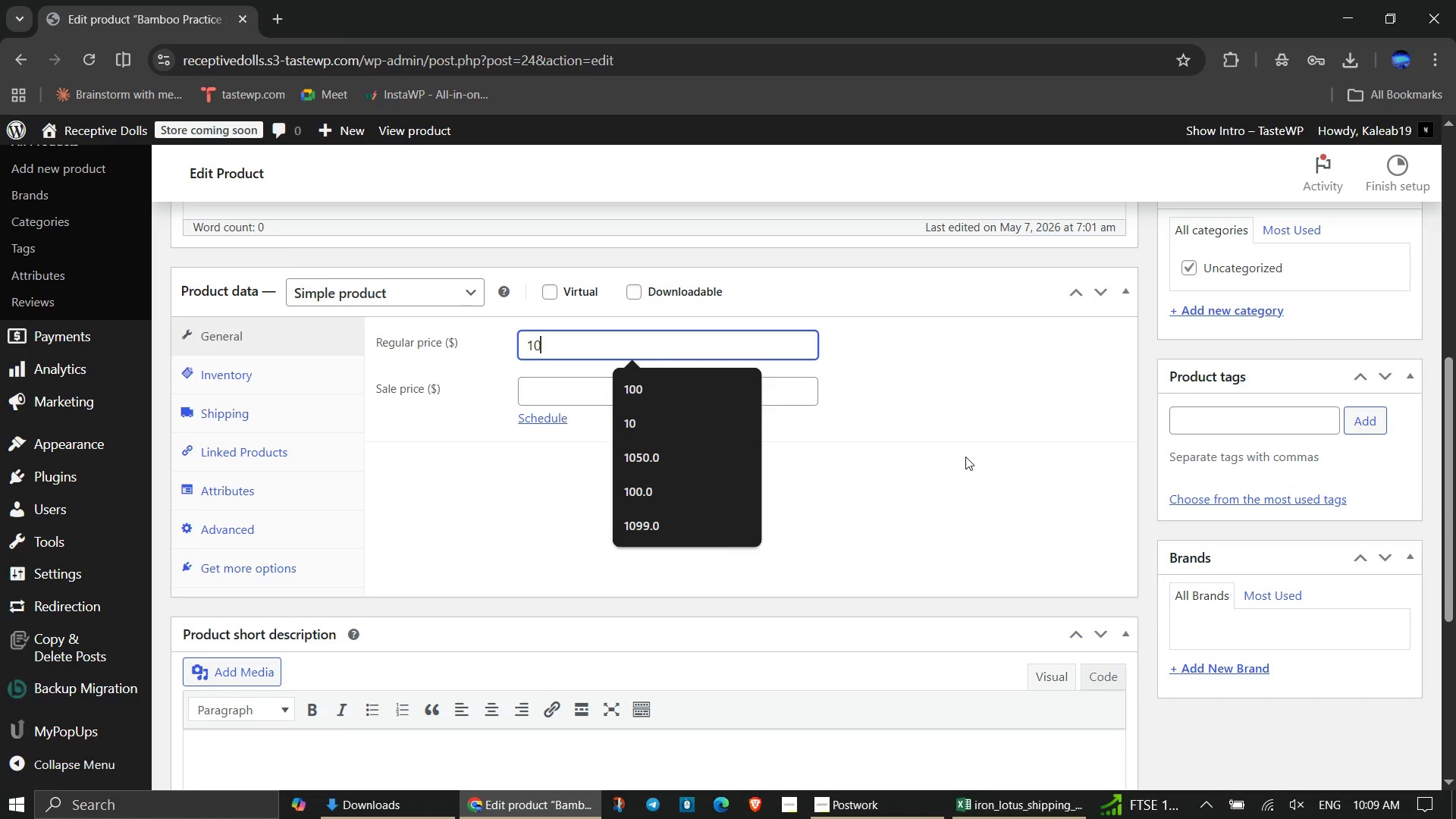 
scroll: coordinate [965, 457], scroll_direction: up, amount: 8.0
 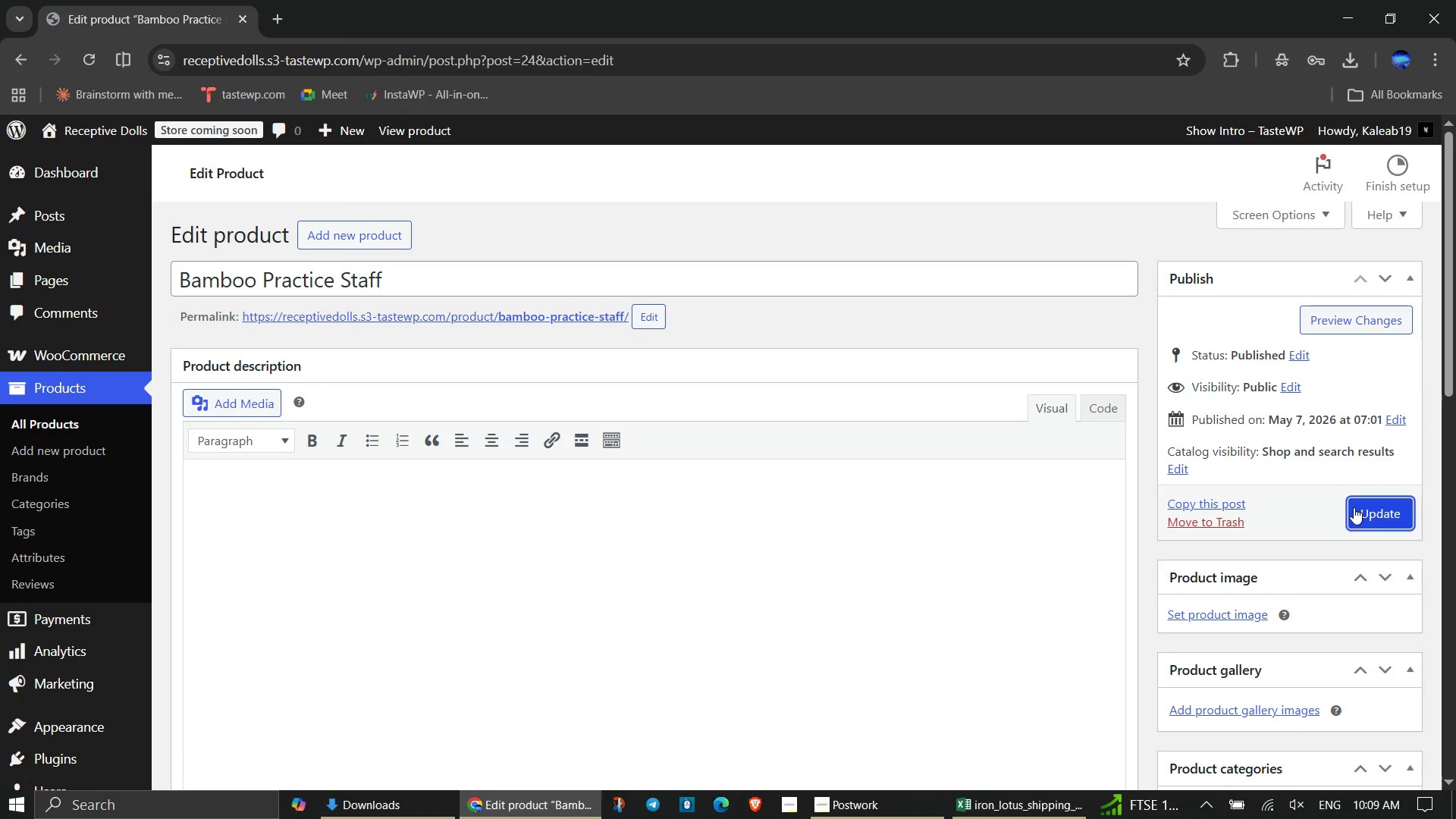 
left_click([1354, 507])
 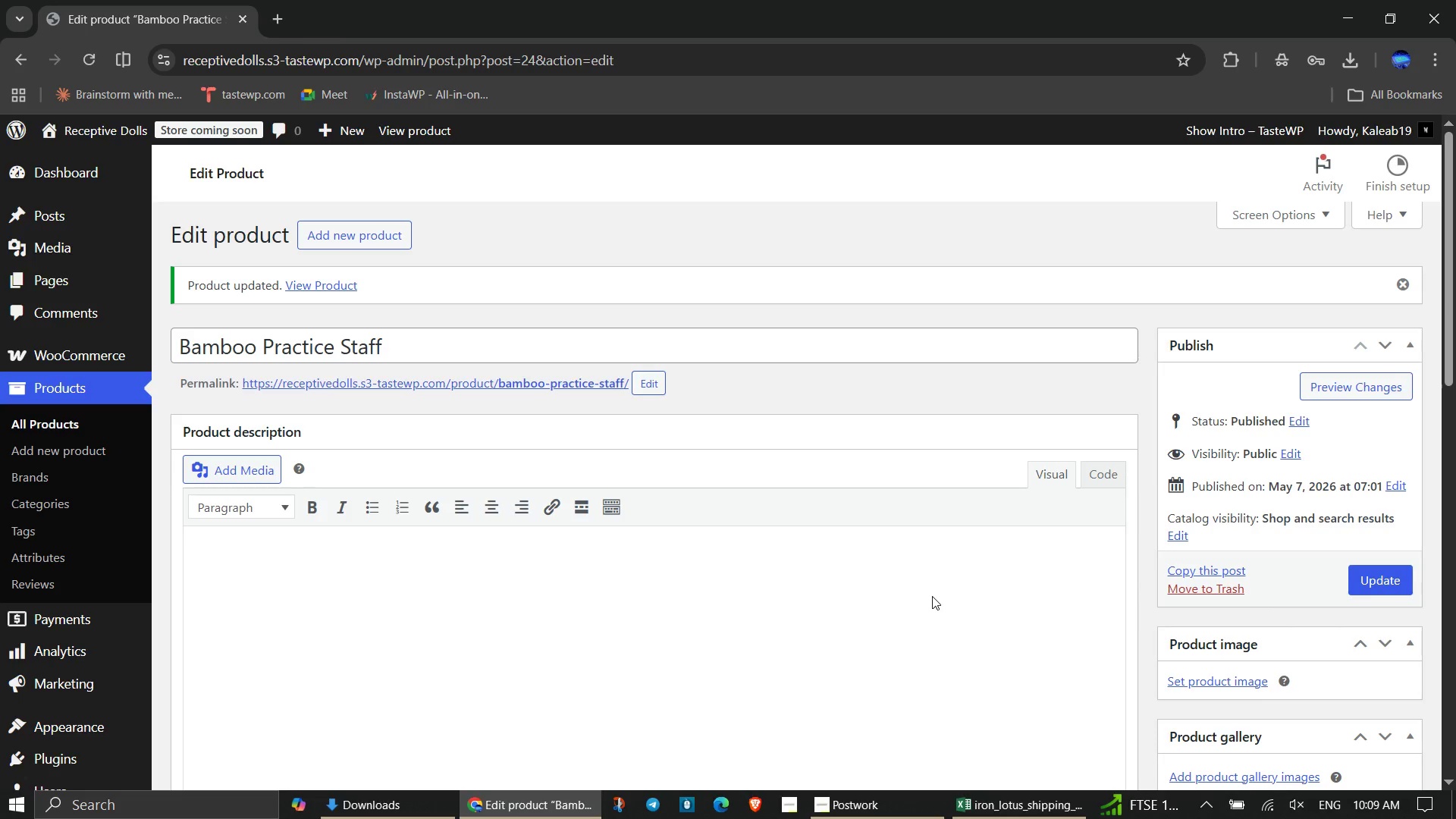 
wait(13.66)
 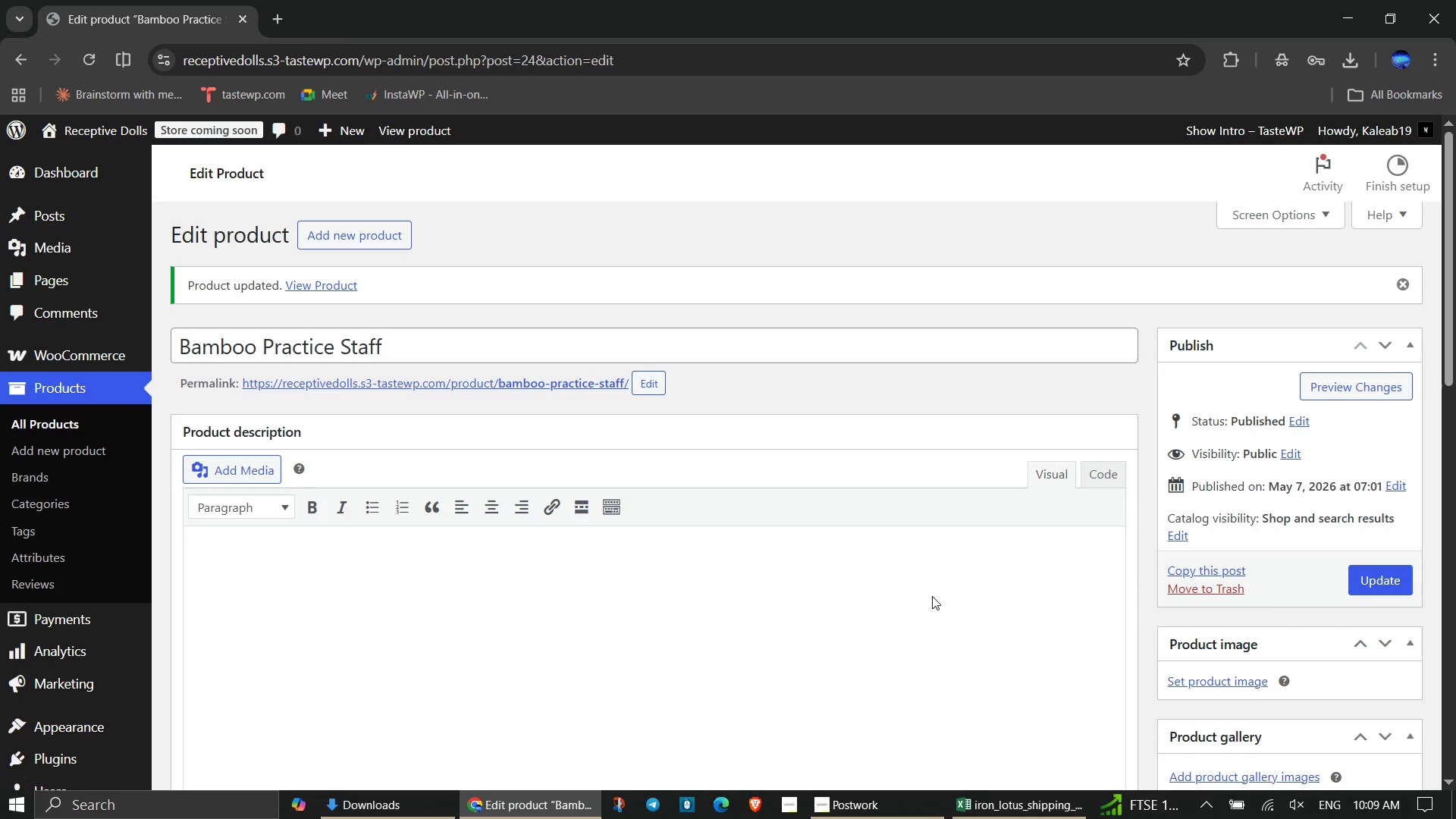 
left_click([27, 416])
 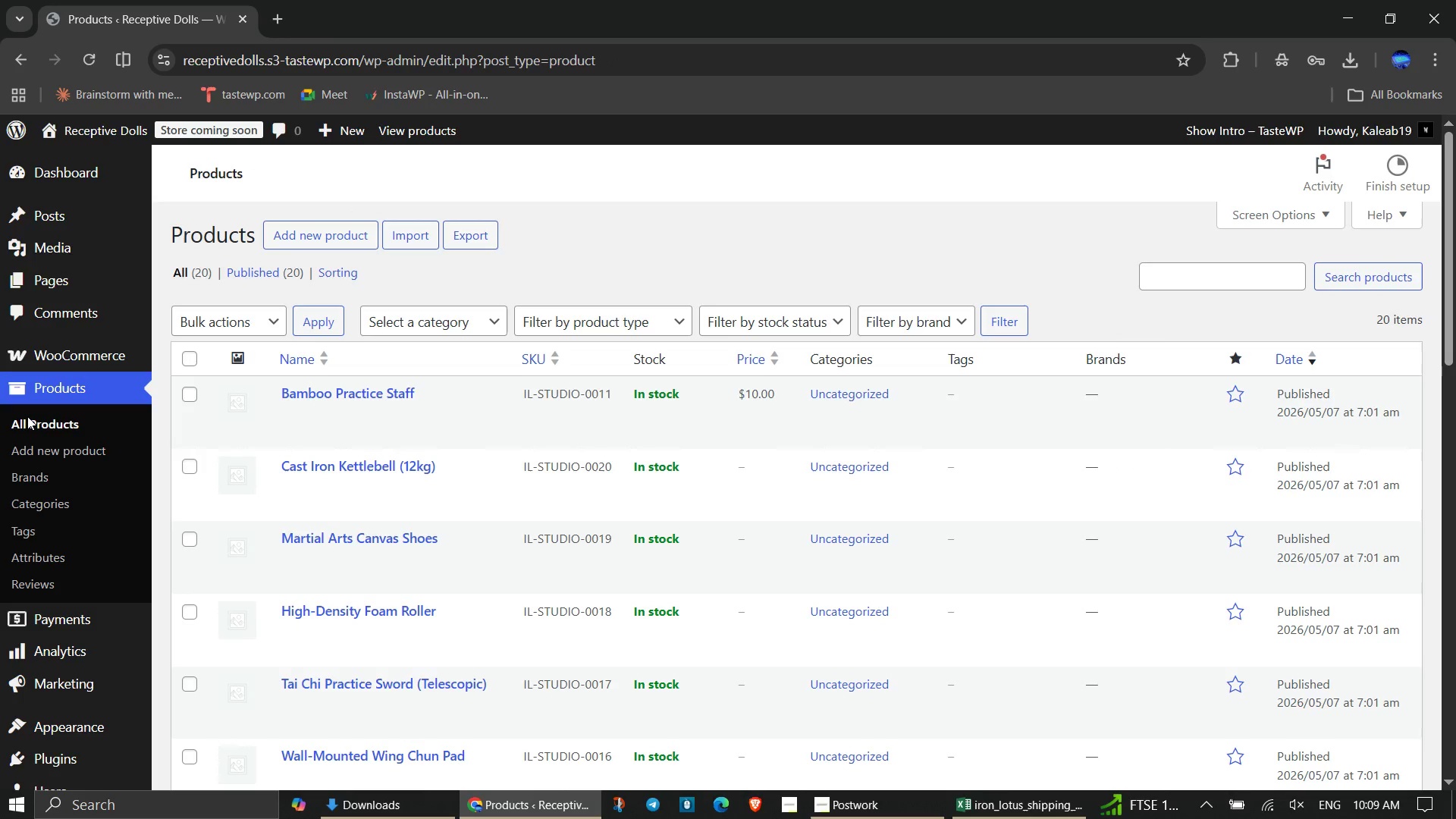 
wait(8.95)
 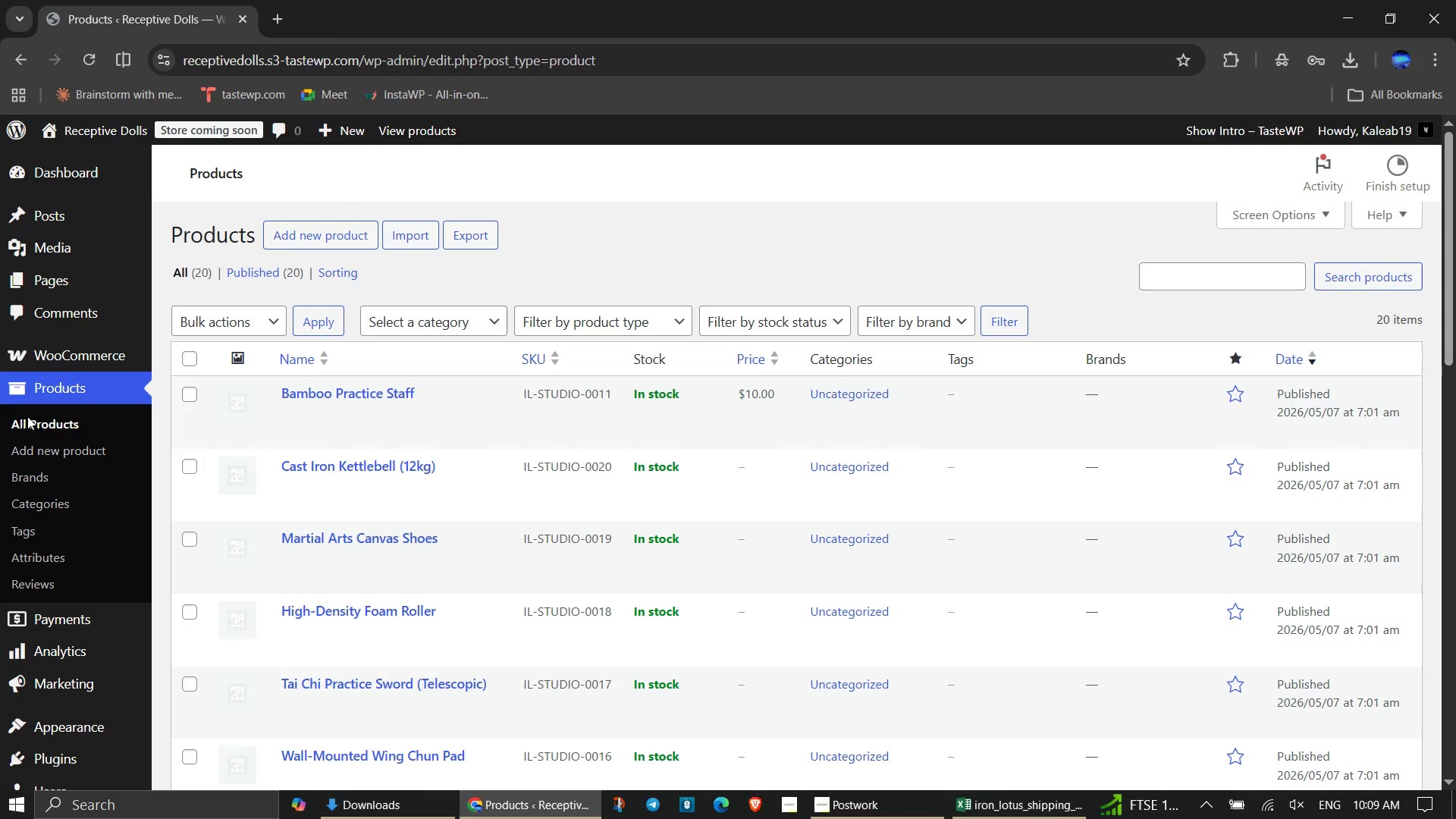 
left_click([469, 414])
 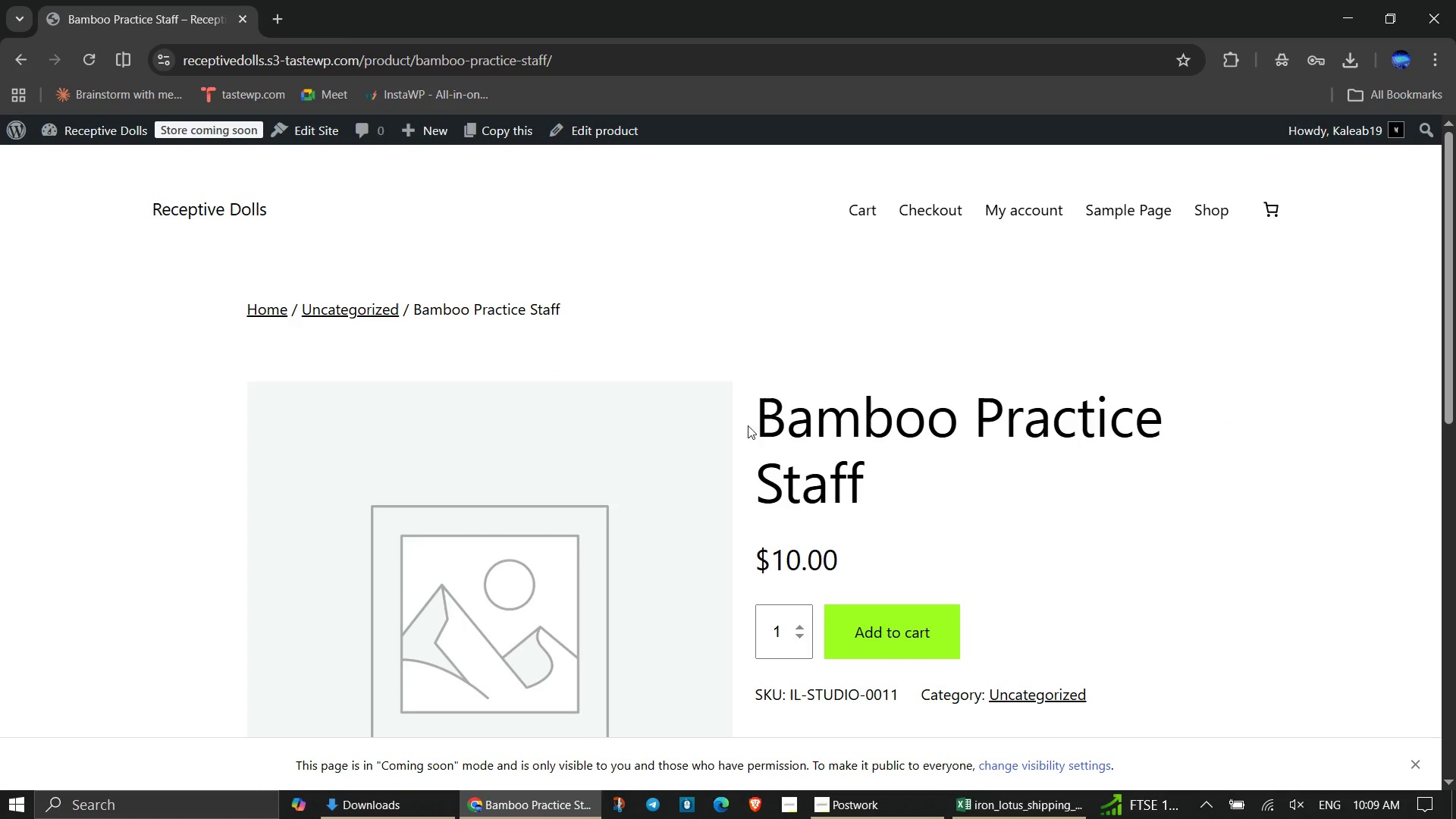 
scroll: coordinate [940, 461], scroll_direction: down, amount: 1.0
 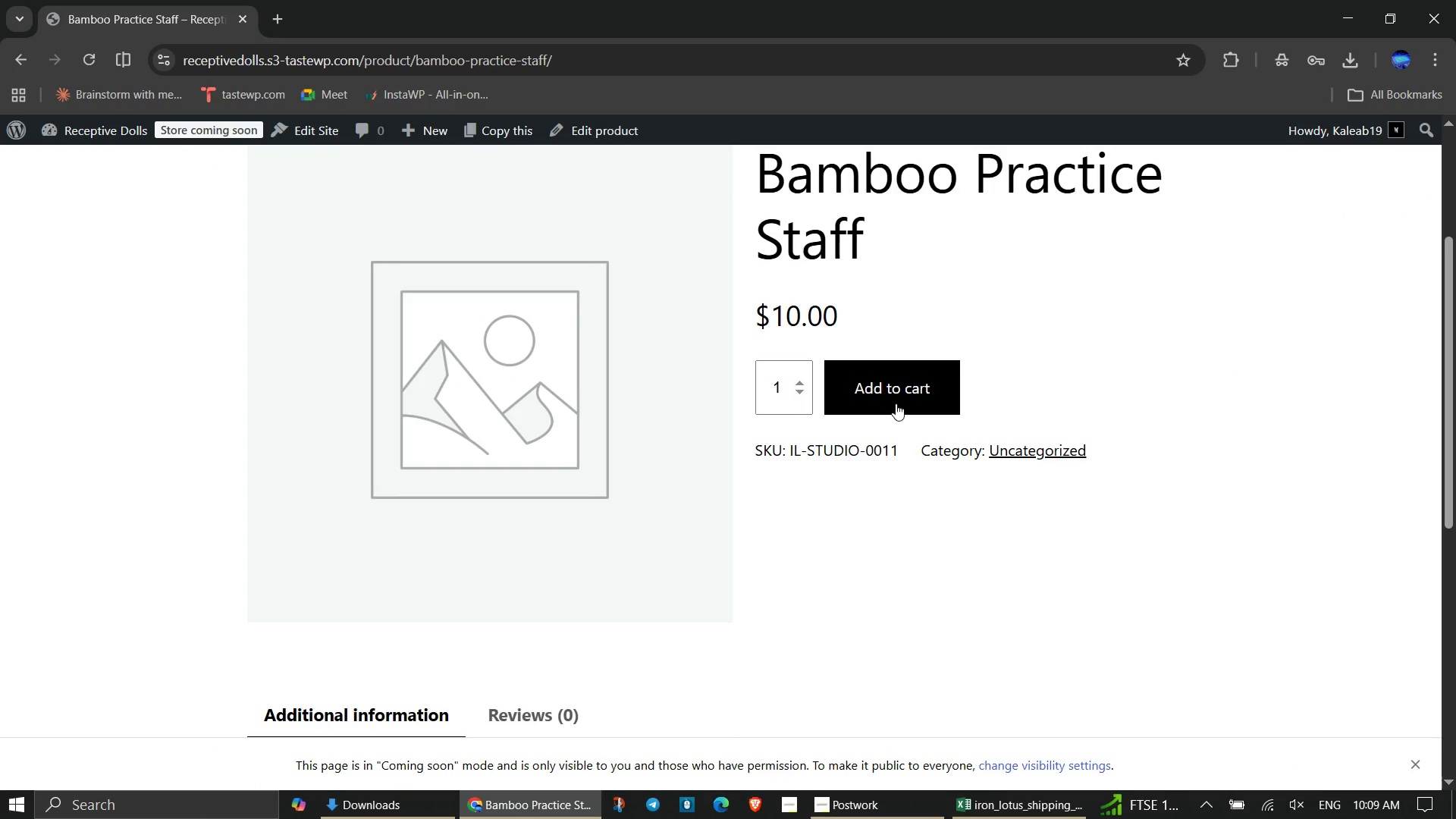 
left_click([896, 385])
 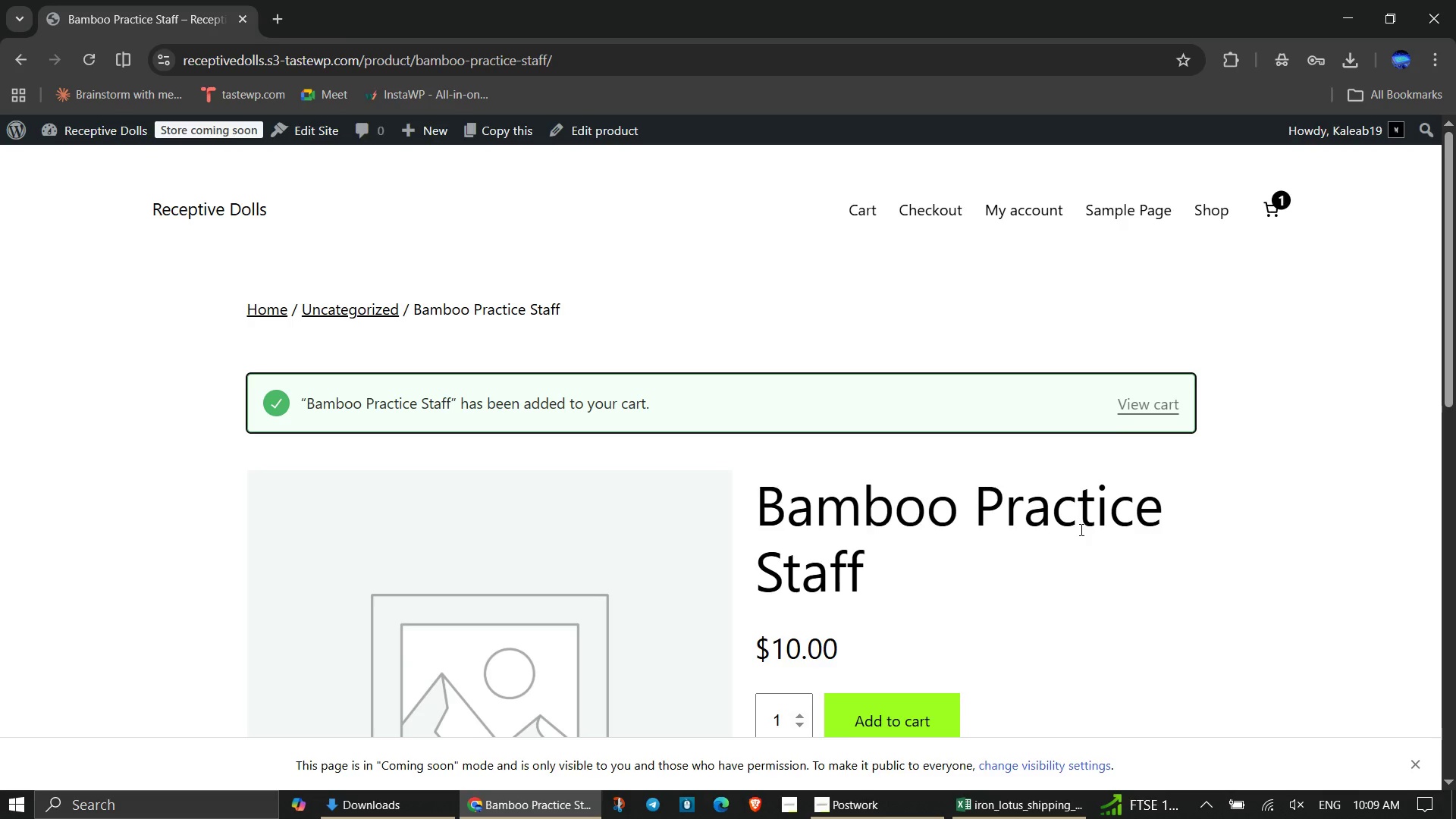 
scroll: coordinate [1080, 529], scroll_direction: down, amount: 4.0
 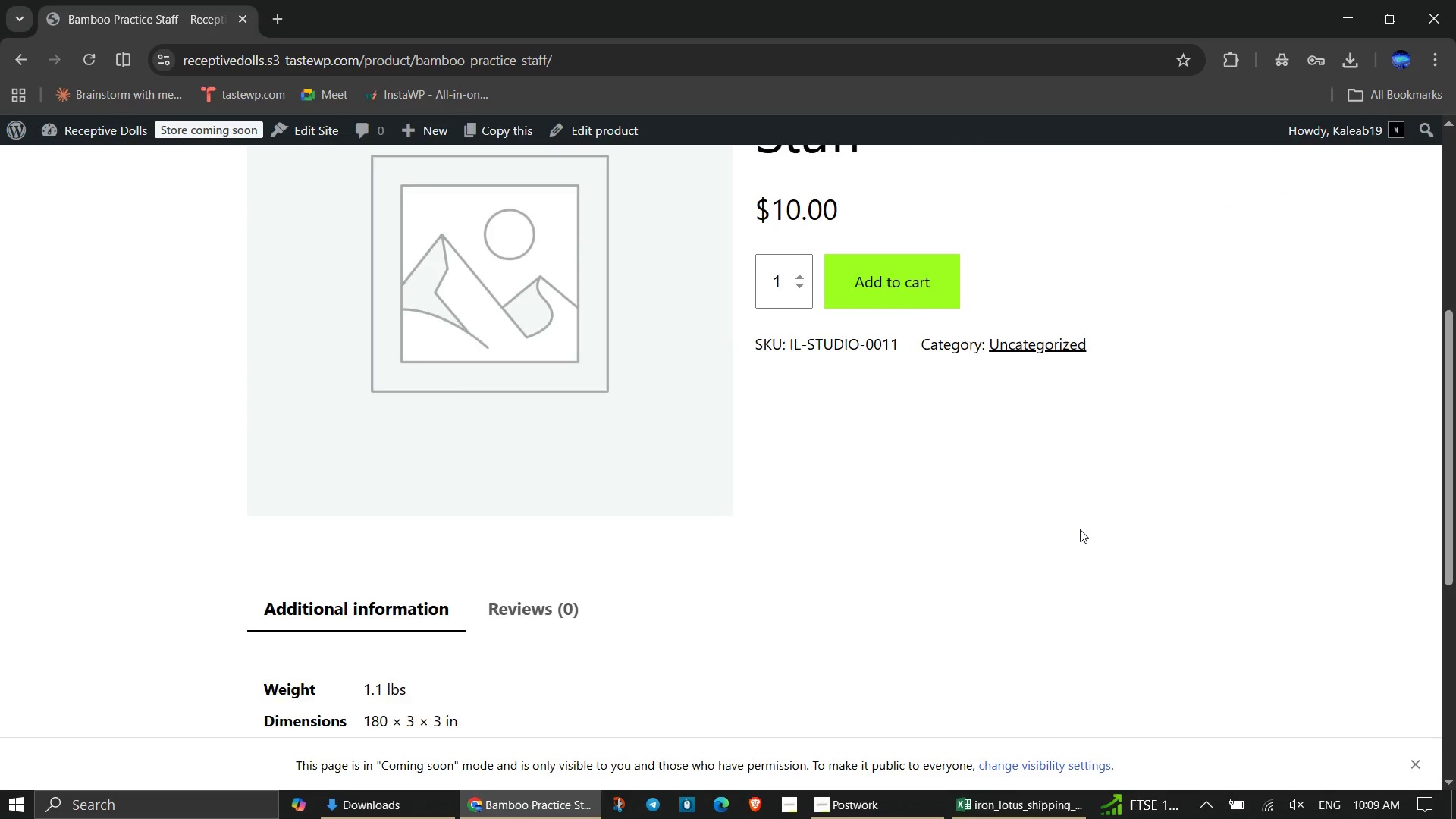 
scroll: coordinate [1080, 529], scroll_direction: up, amount: 4.0
 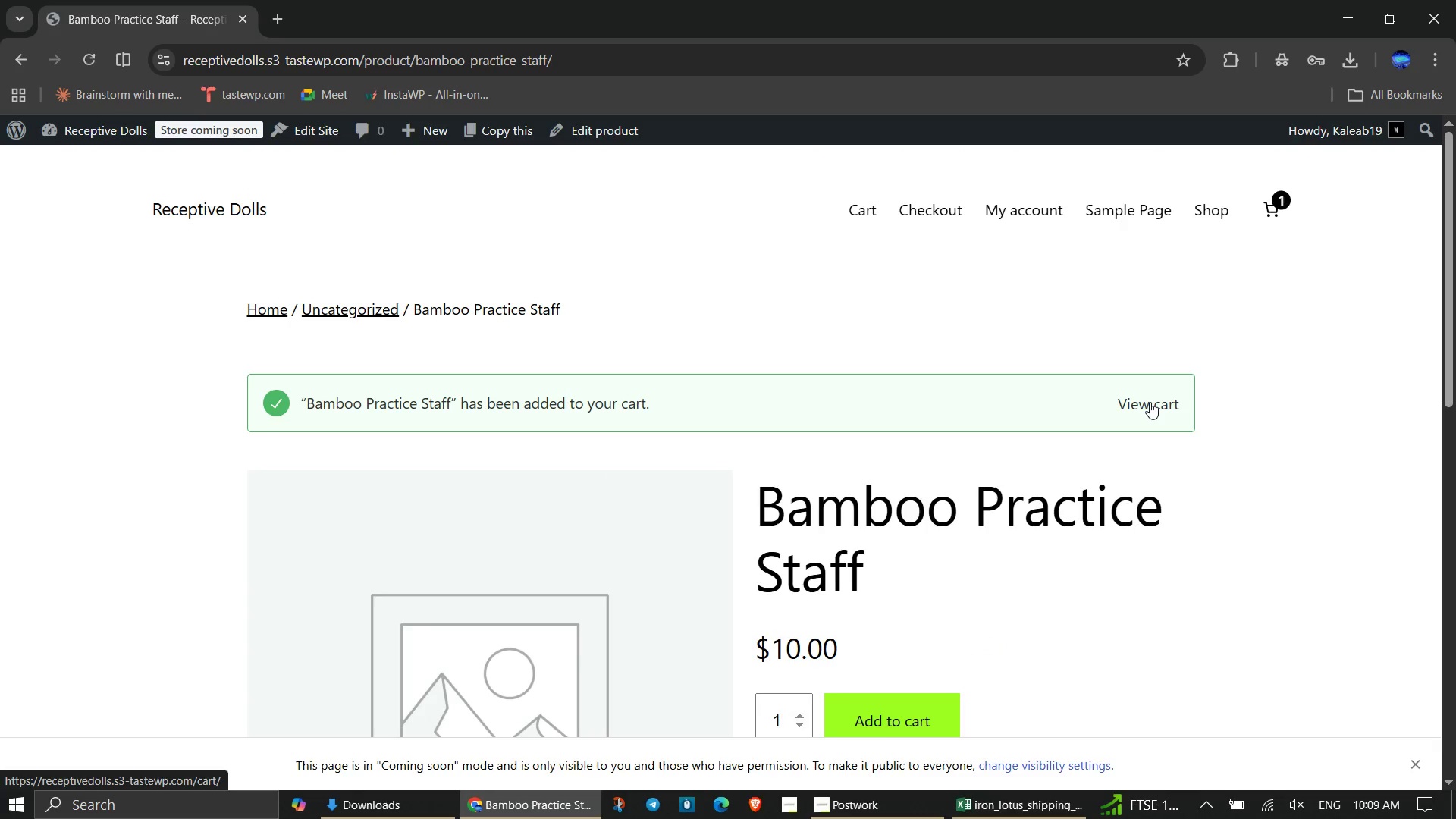 
left_click([1150, 402])
 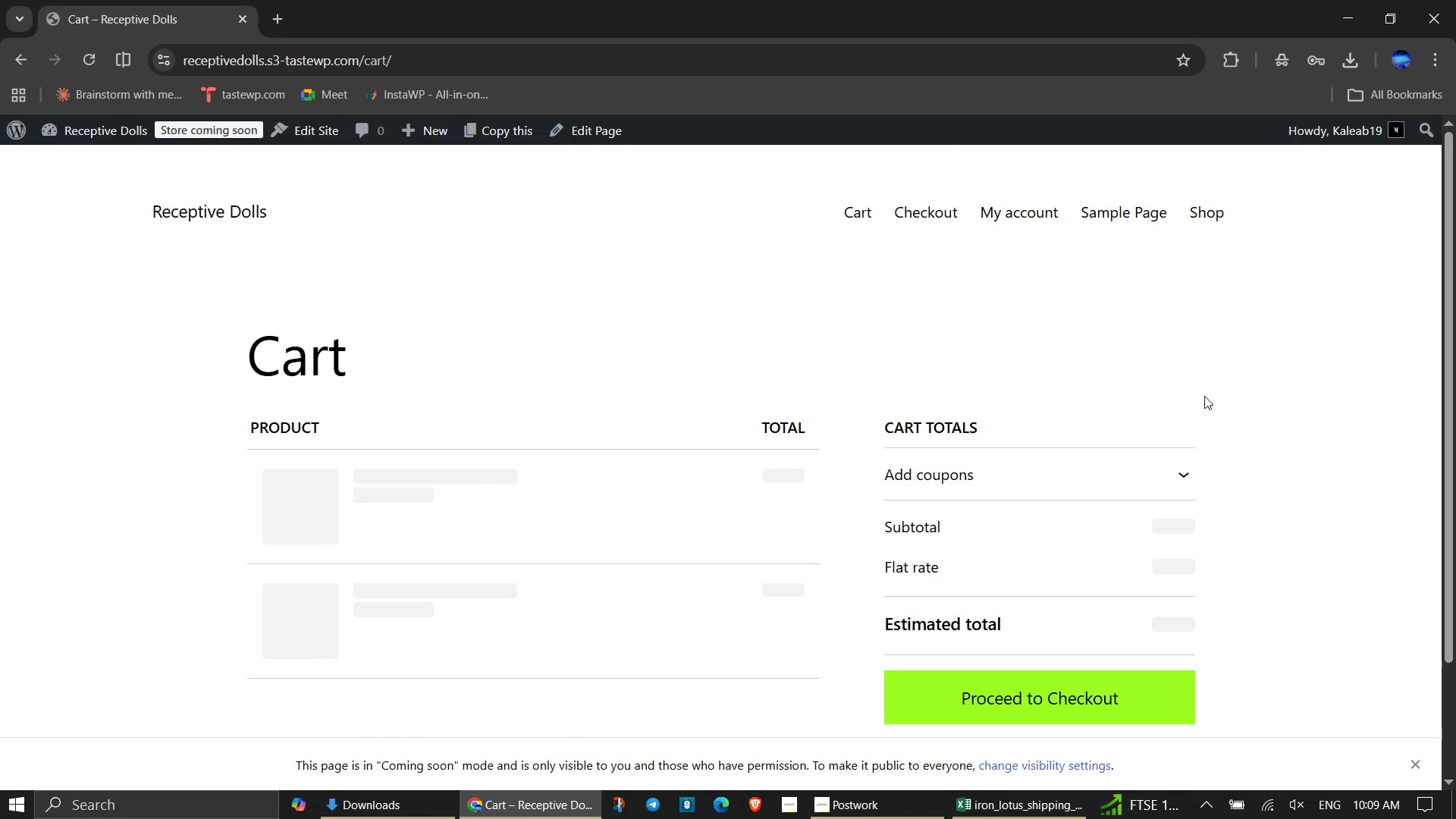 
scroll: coordinate [1271, 522], scroll_direction: none, amount: 0.0
 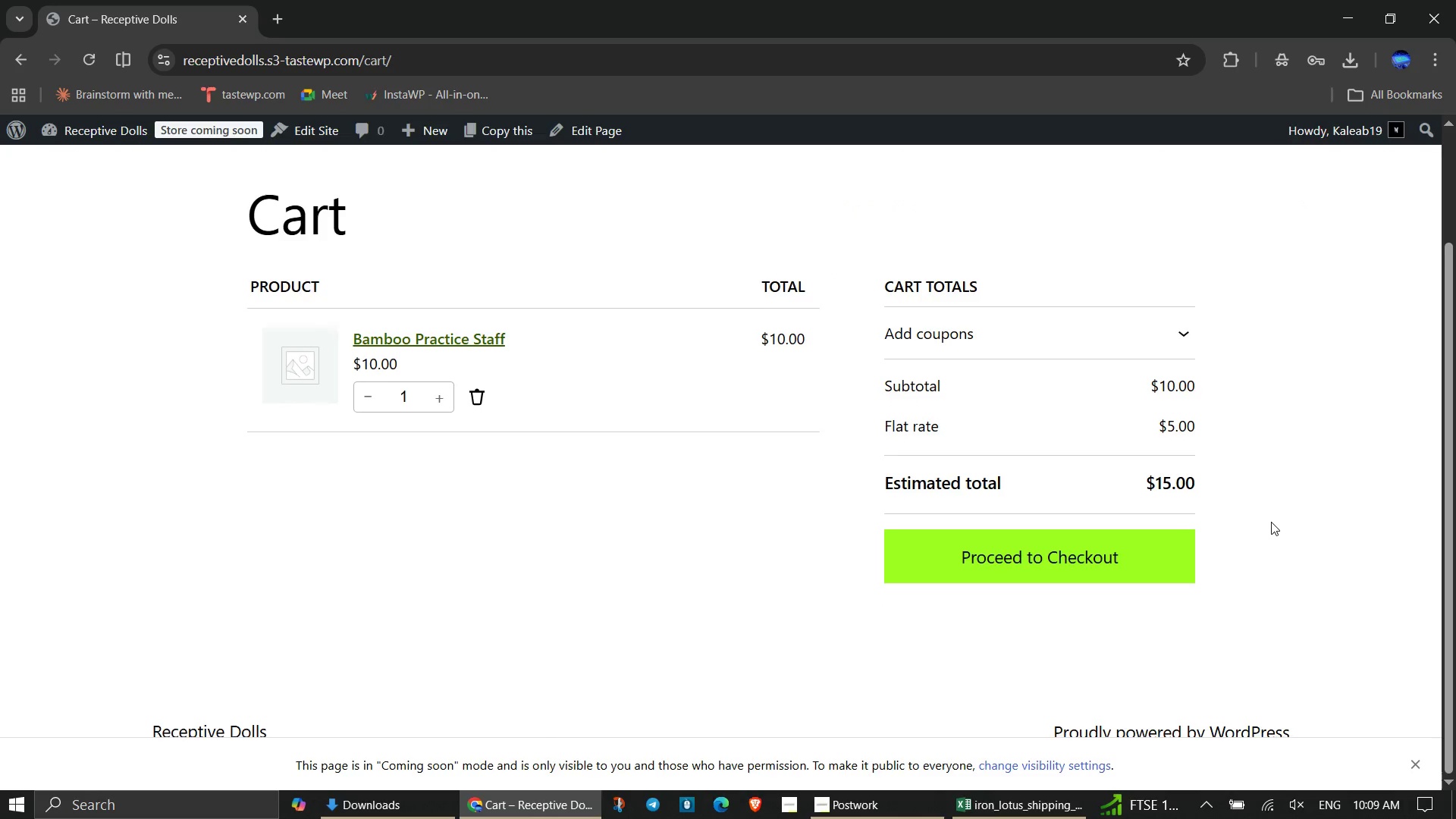 
scroll: coordinate [1271, 522], scroll_direction: down, amount: 1.0
 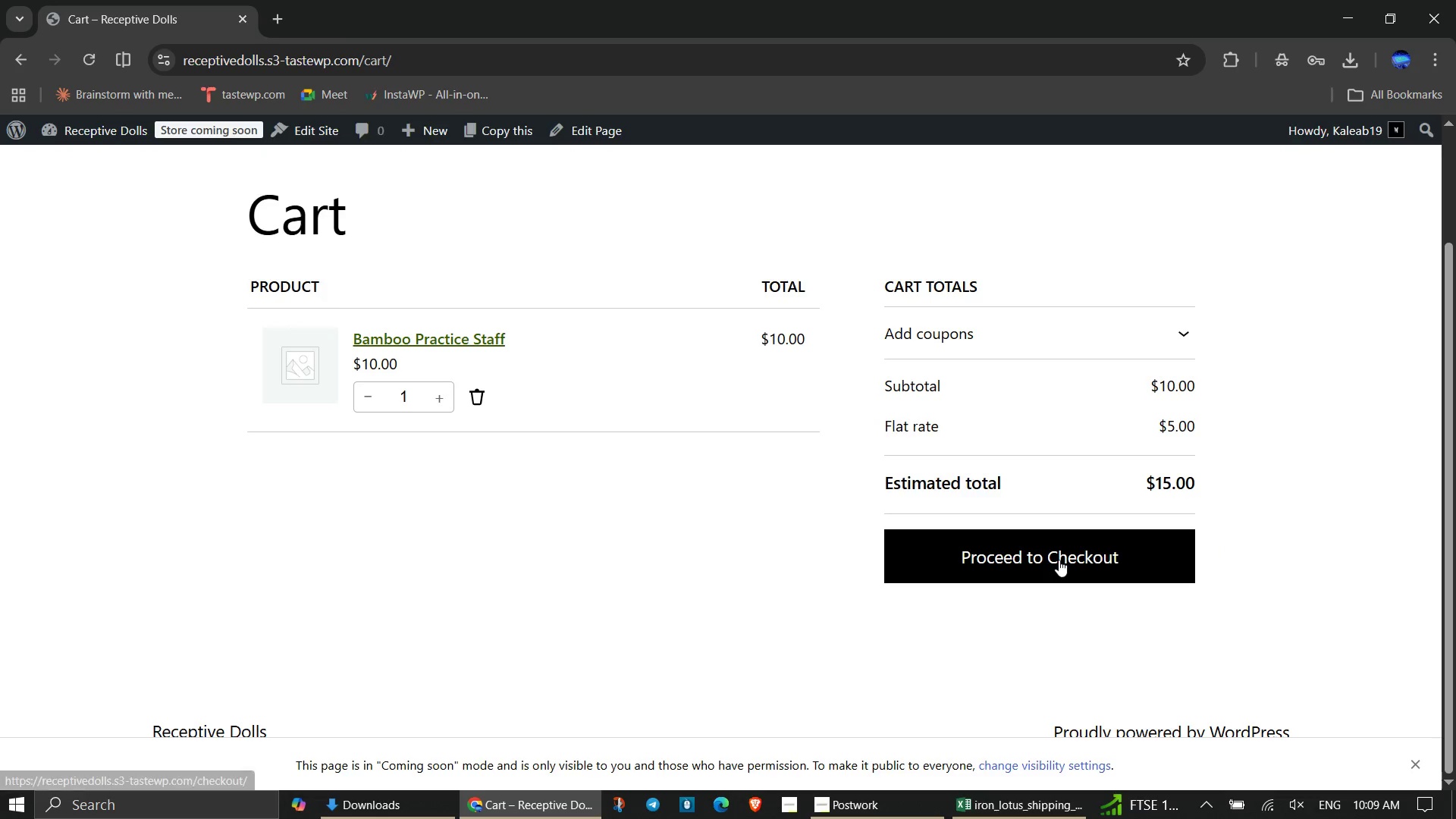 
left_click([1059, 560])
 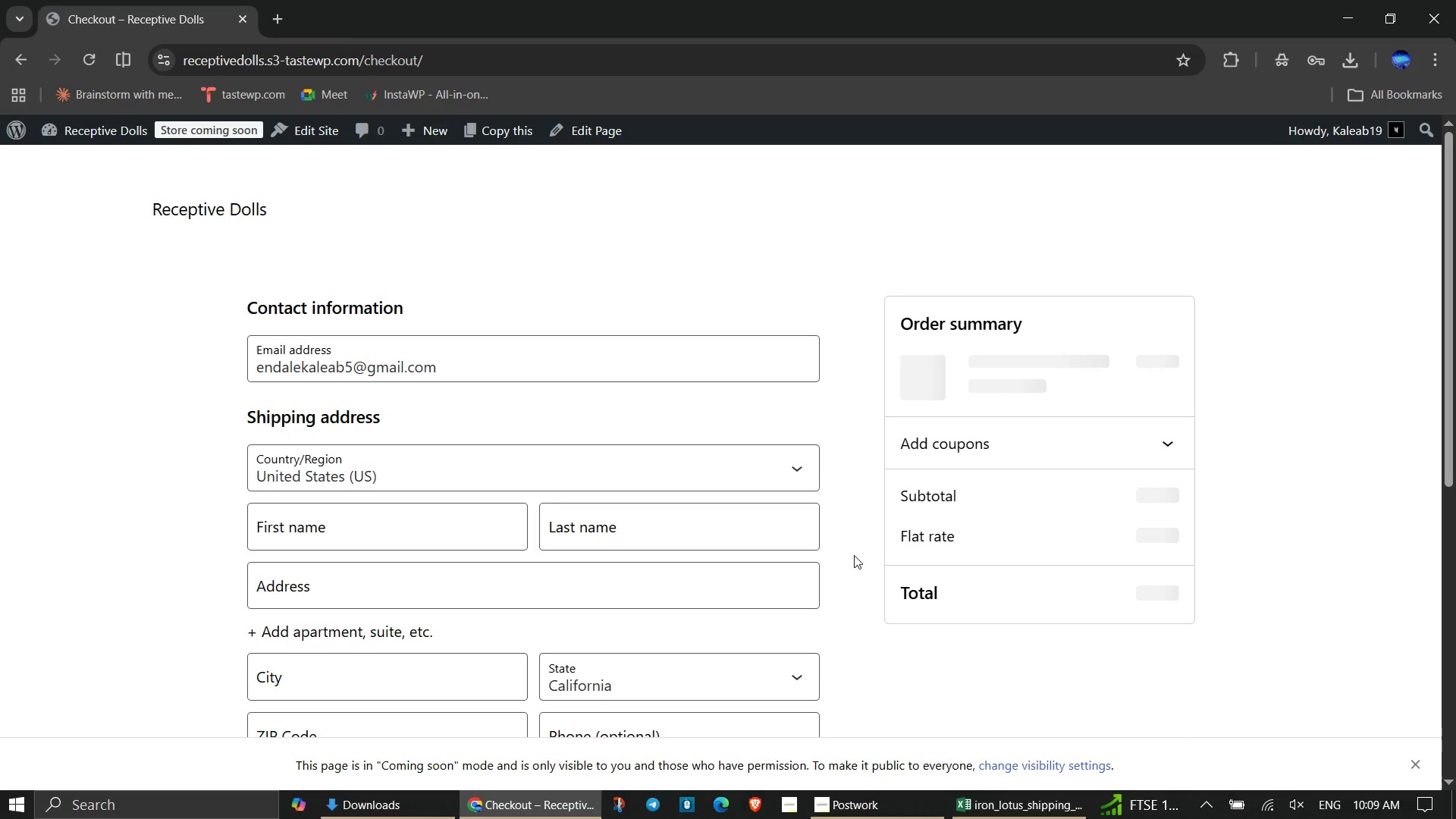 
scroll: coordinate [854, 555], scroll_direction: down, amount: 5.0
 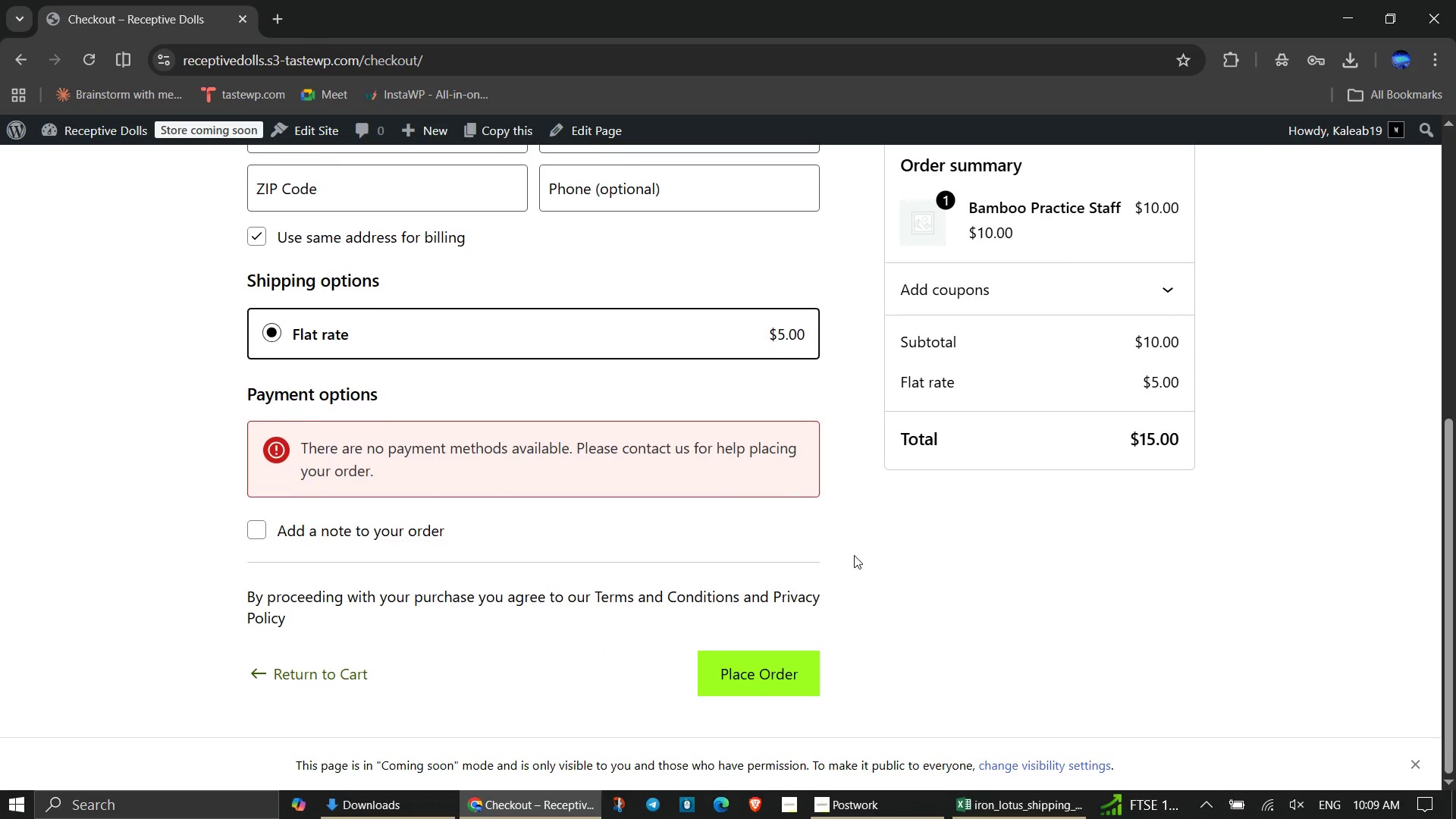 
scroll: coordinate [854, 555], scroll_direction: none, amount: 0.0
 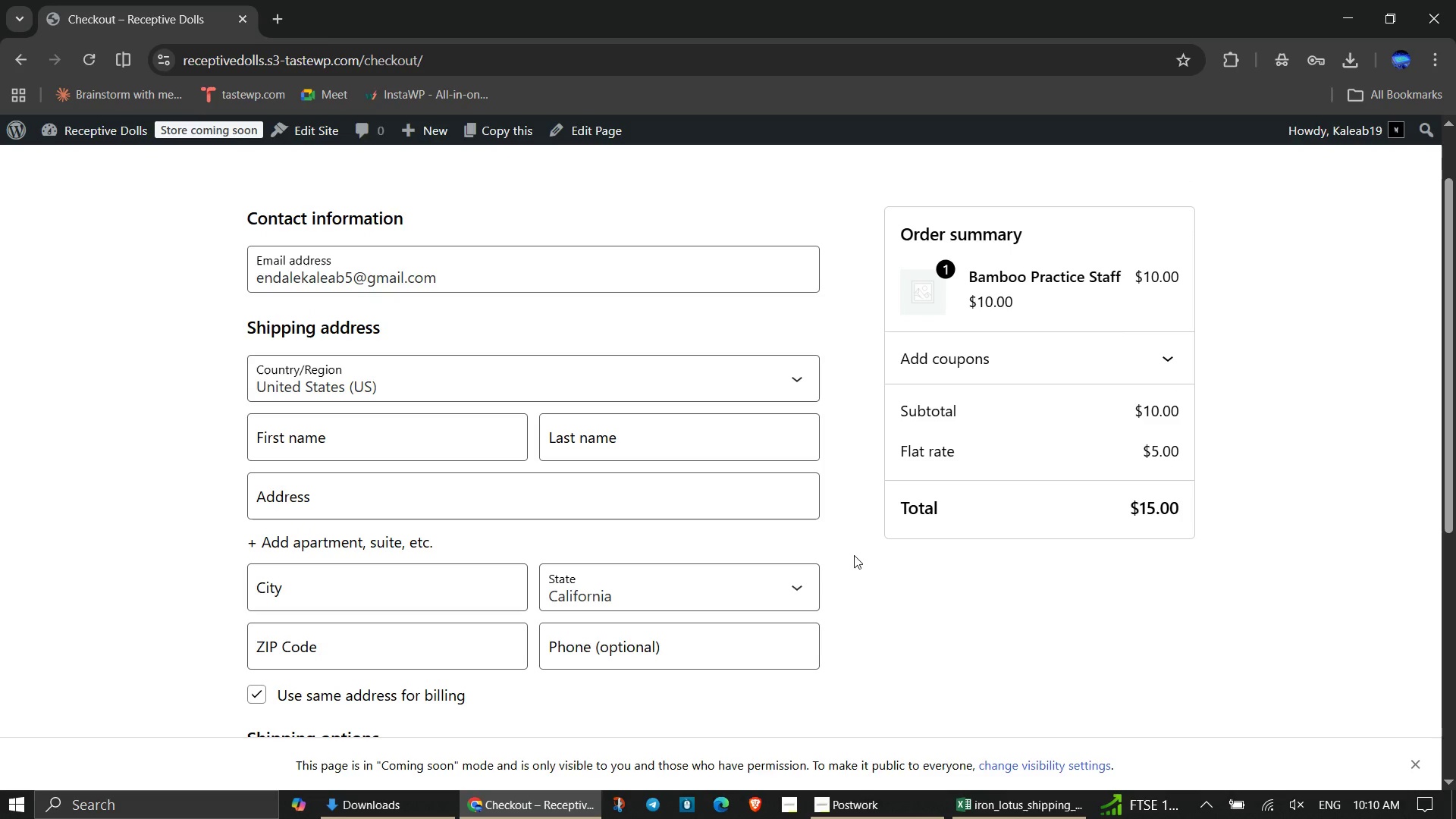 
scroll: coordinate [825, 559], scroll_direction: up, amount: 2.0
 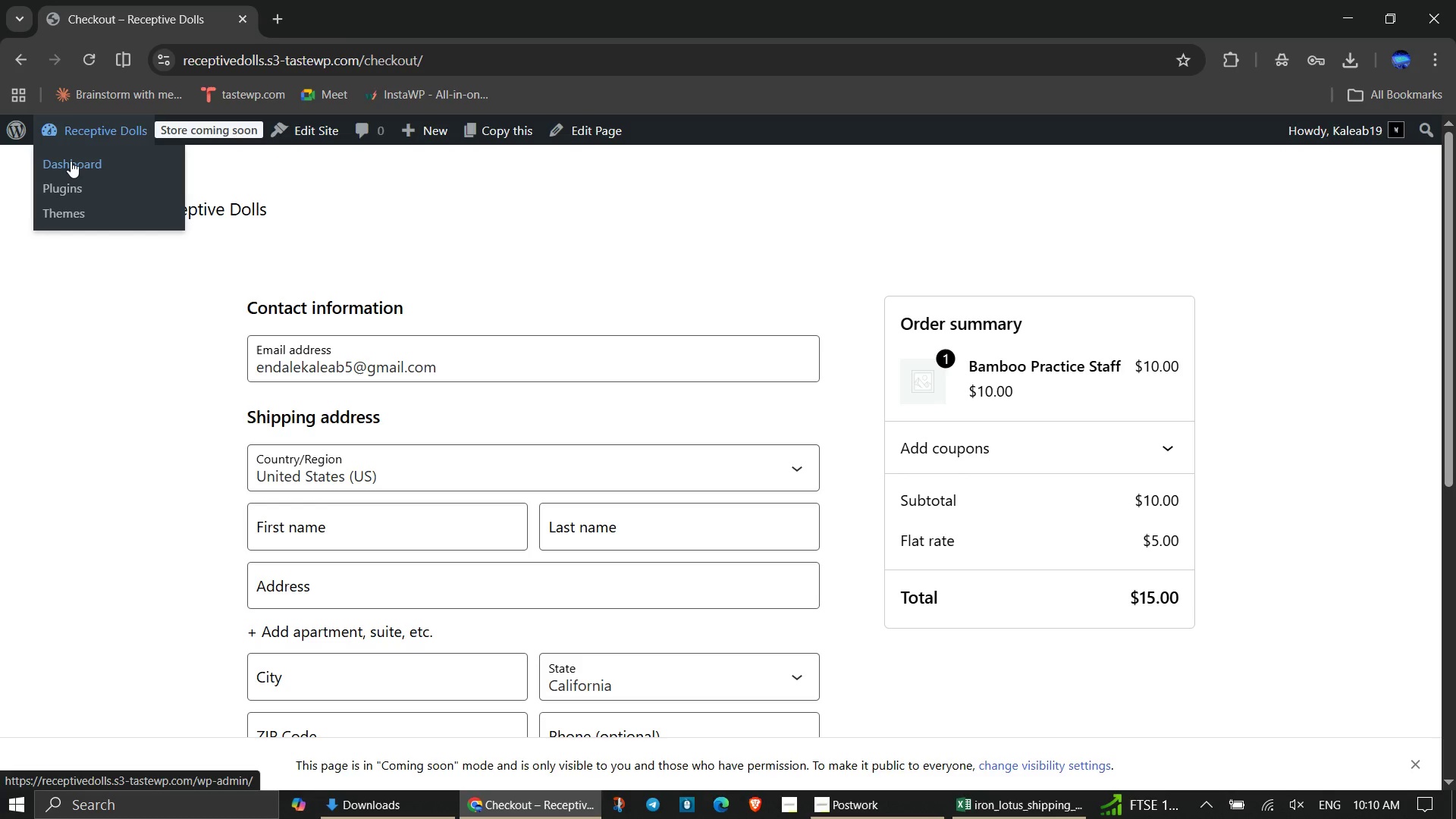 
left_click([71, 161])
 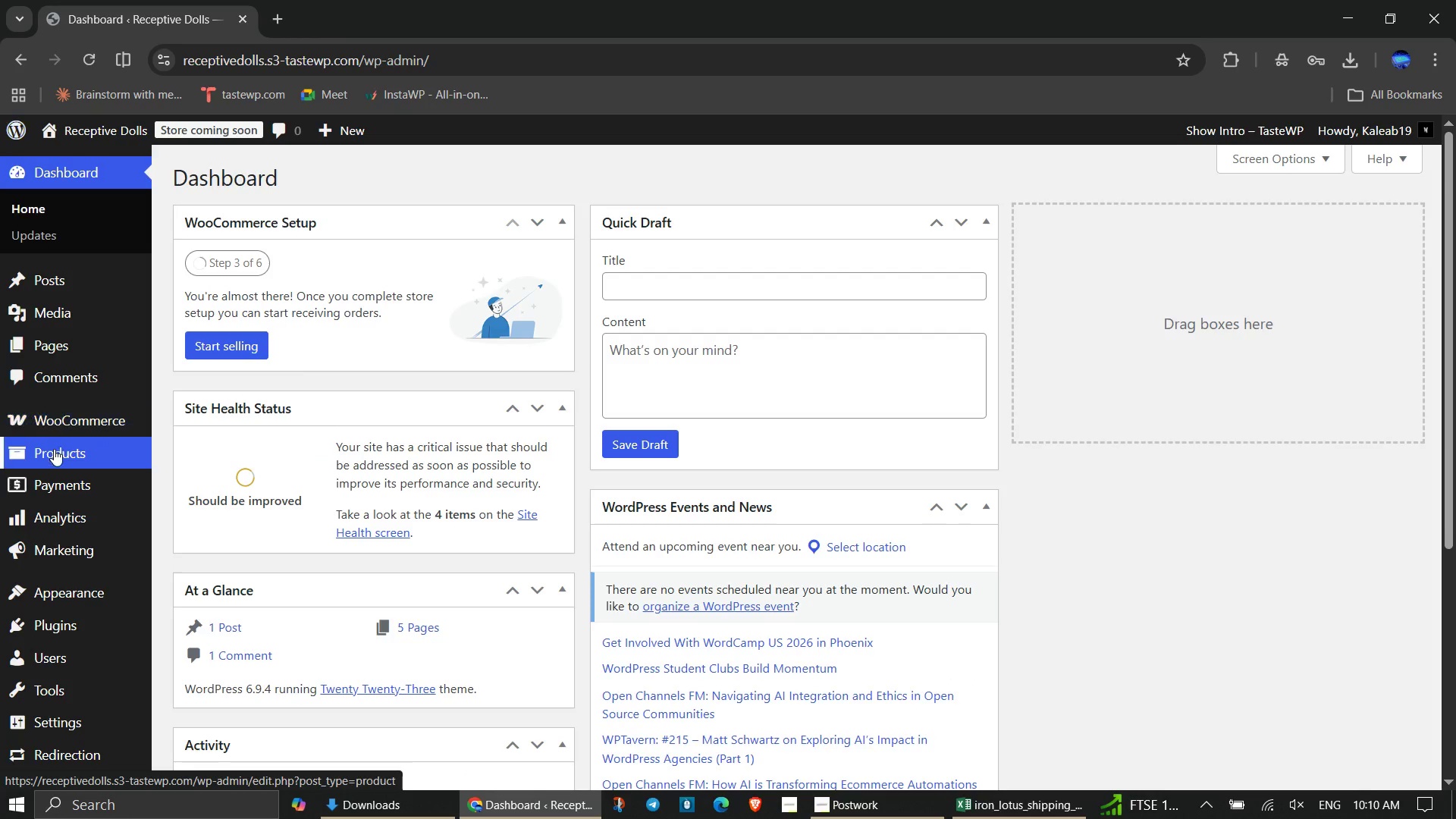 
wait(6.77)
 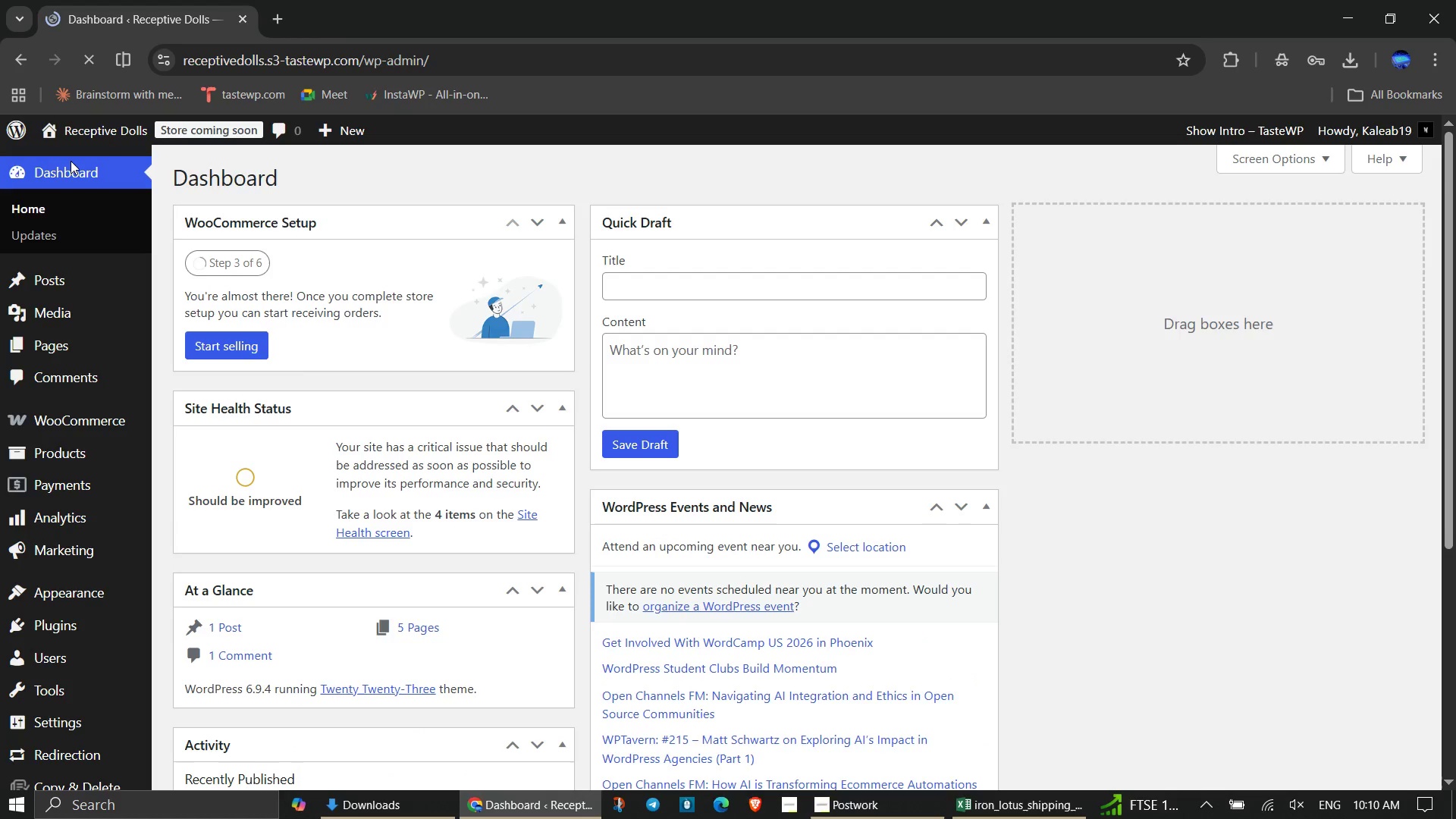 
left_click([195, 449])
 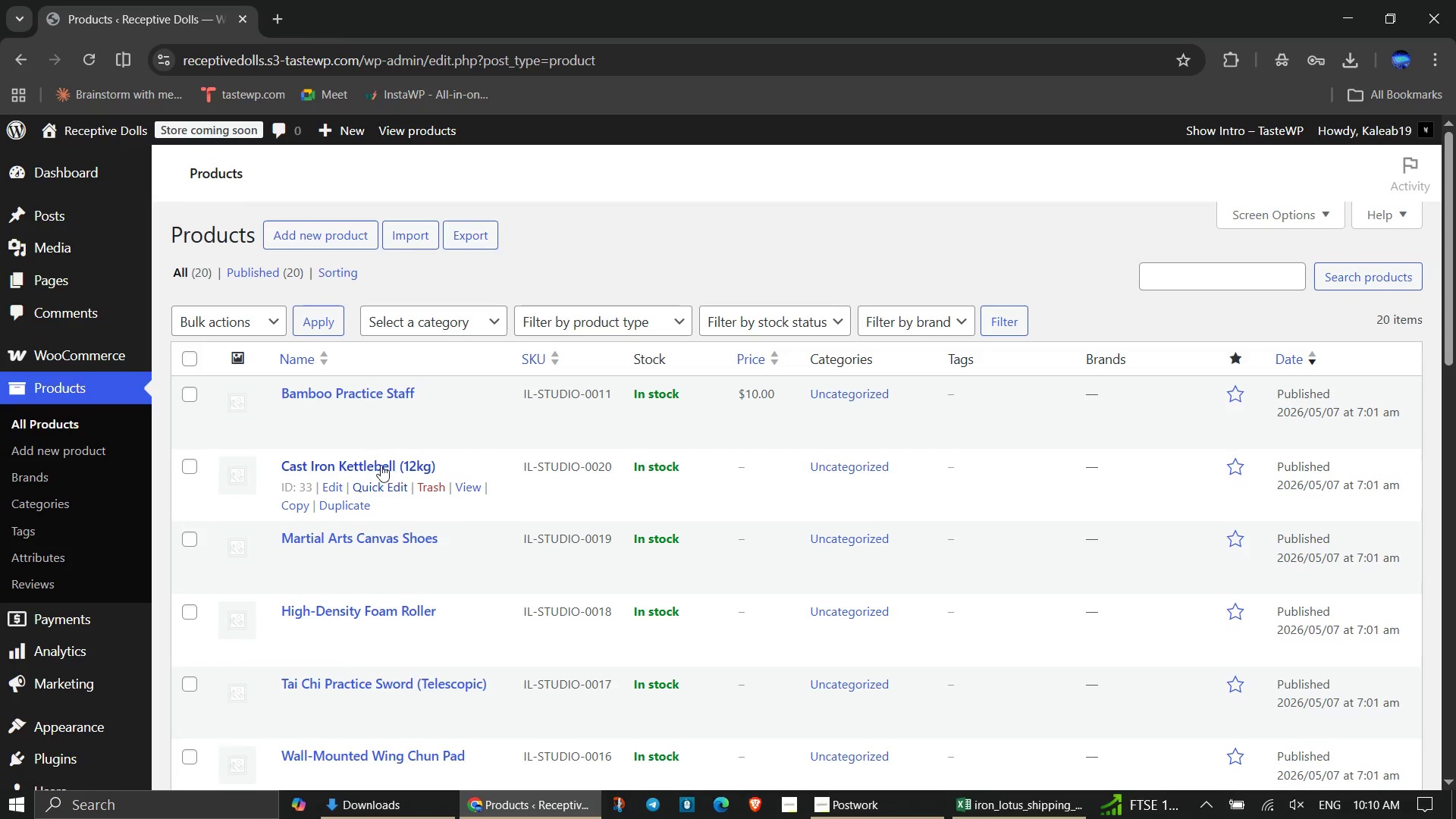 
left_click([368, 465])
 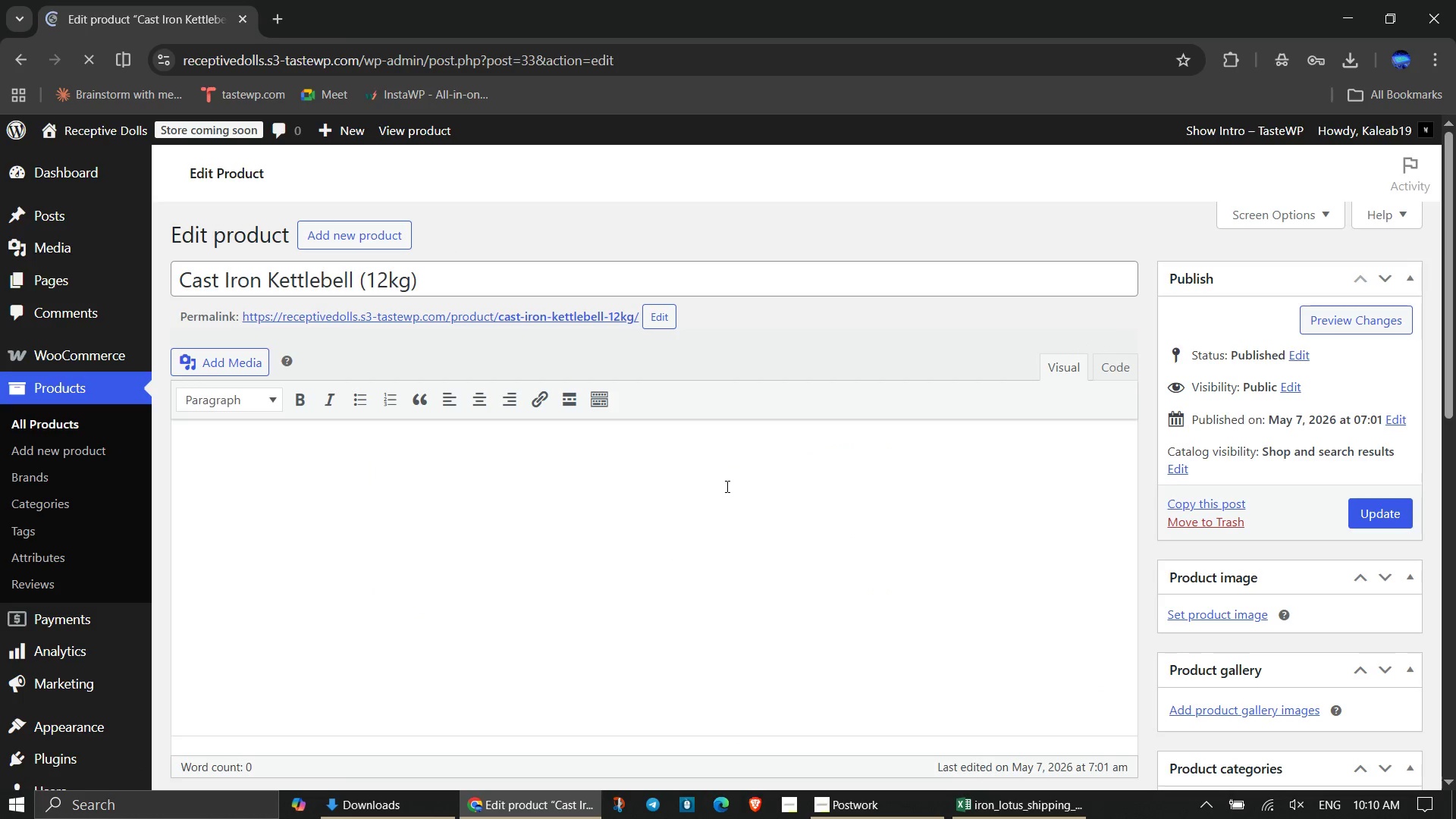 
scroll: coordinate [800, 525], scroll_direction: down, amount: 4.0
 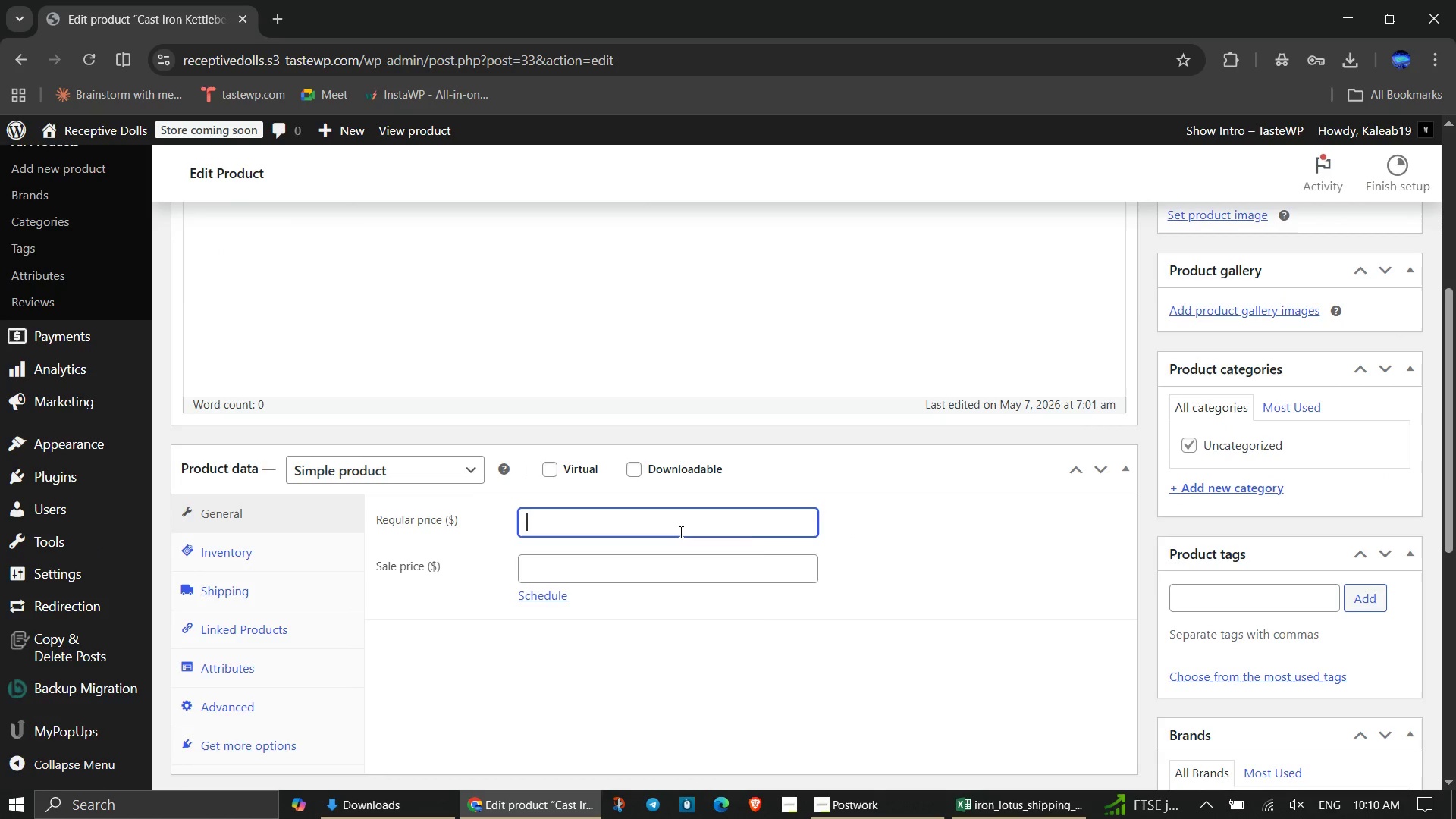 
left_click([679, 532])
 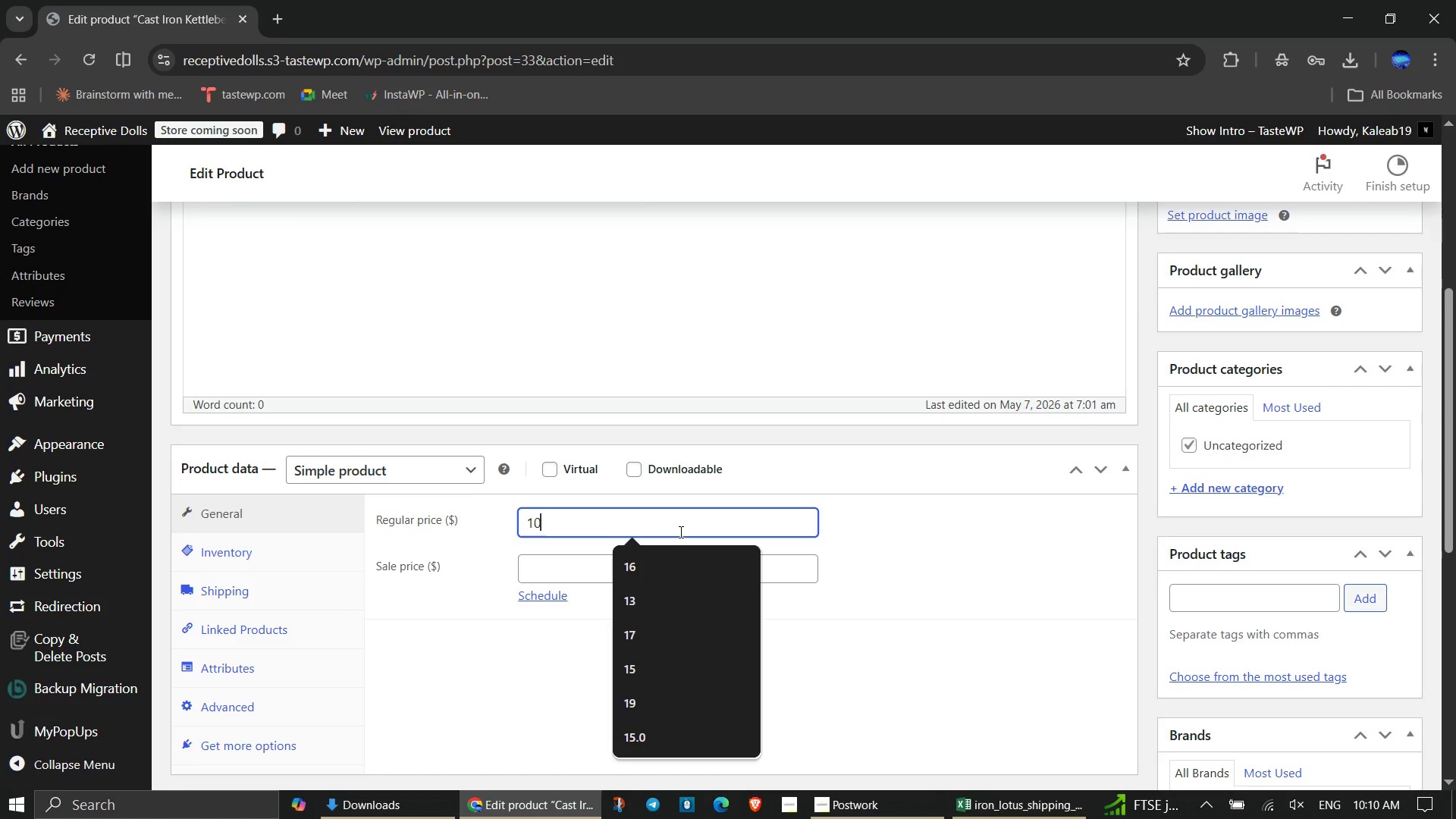 
type(1100)
 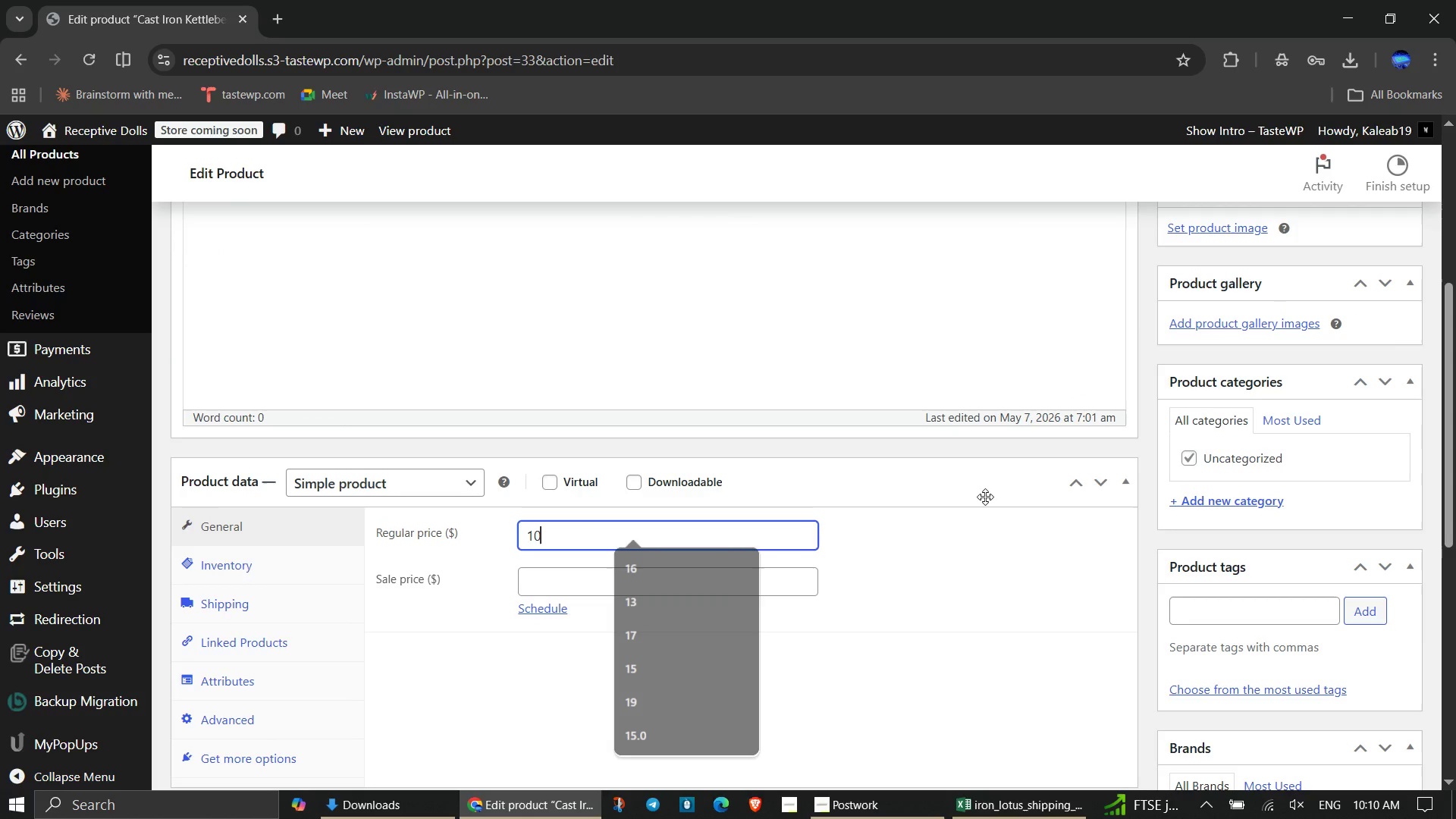 
scroll: coordinate [985, 497], scroll_direction: up, amount: 2.0
 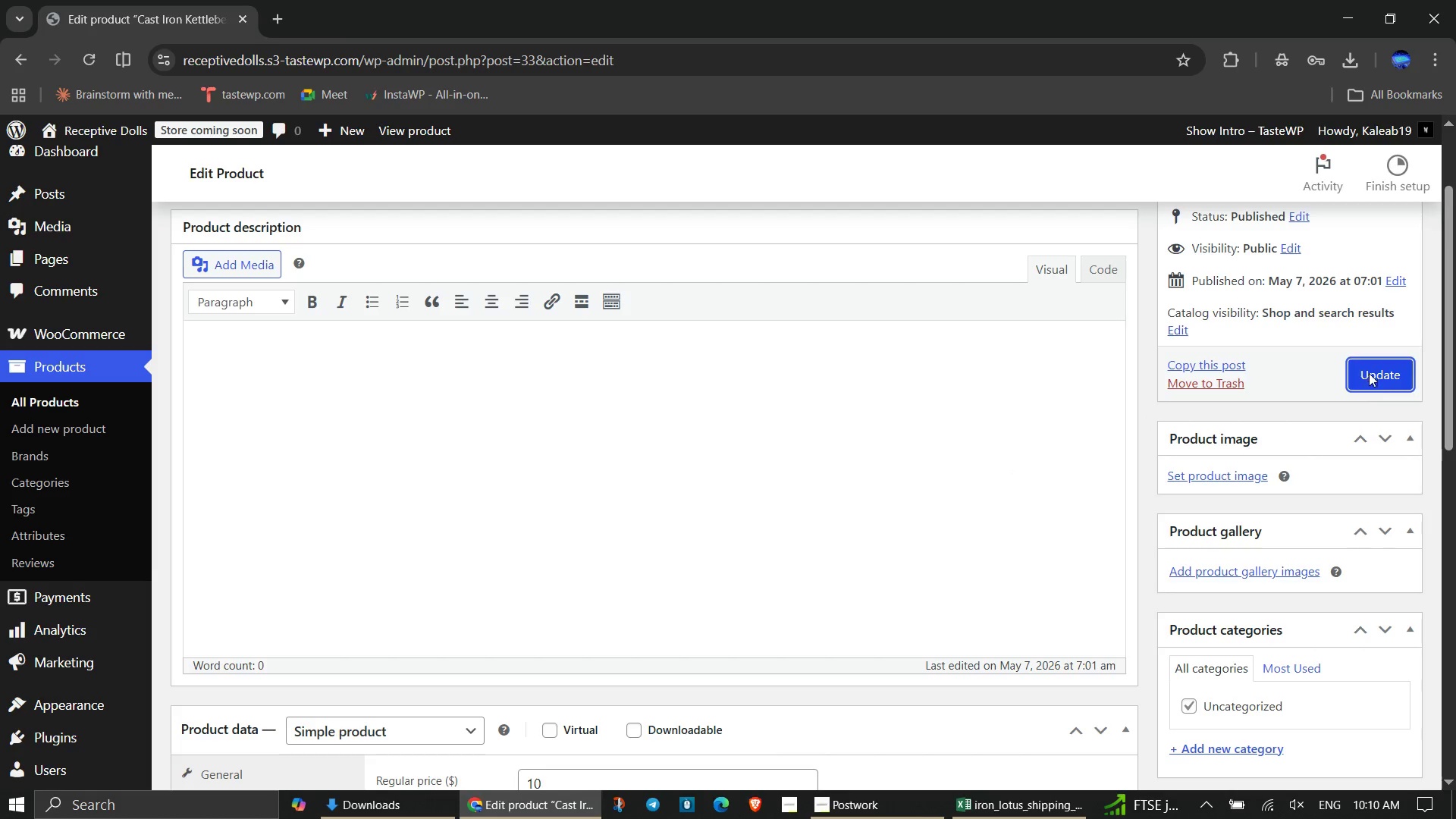 
left_click([1369, 373])
 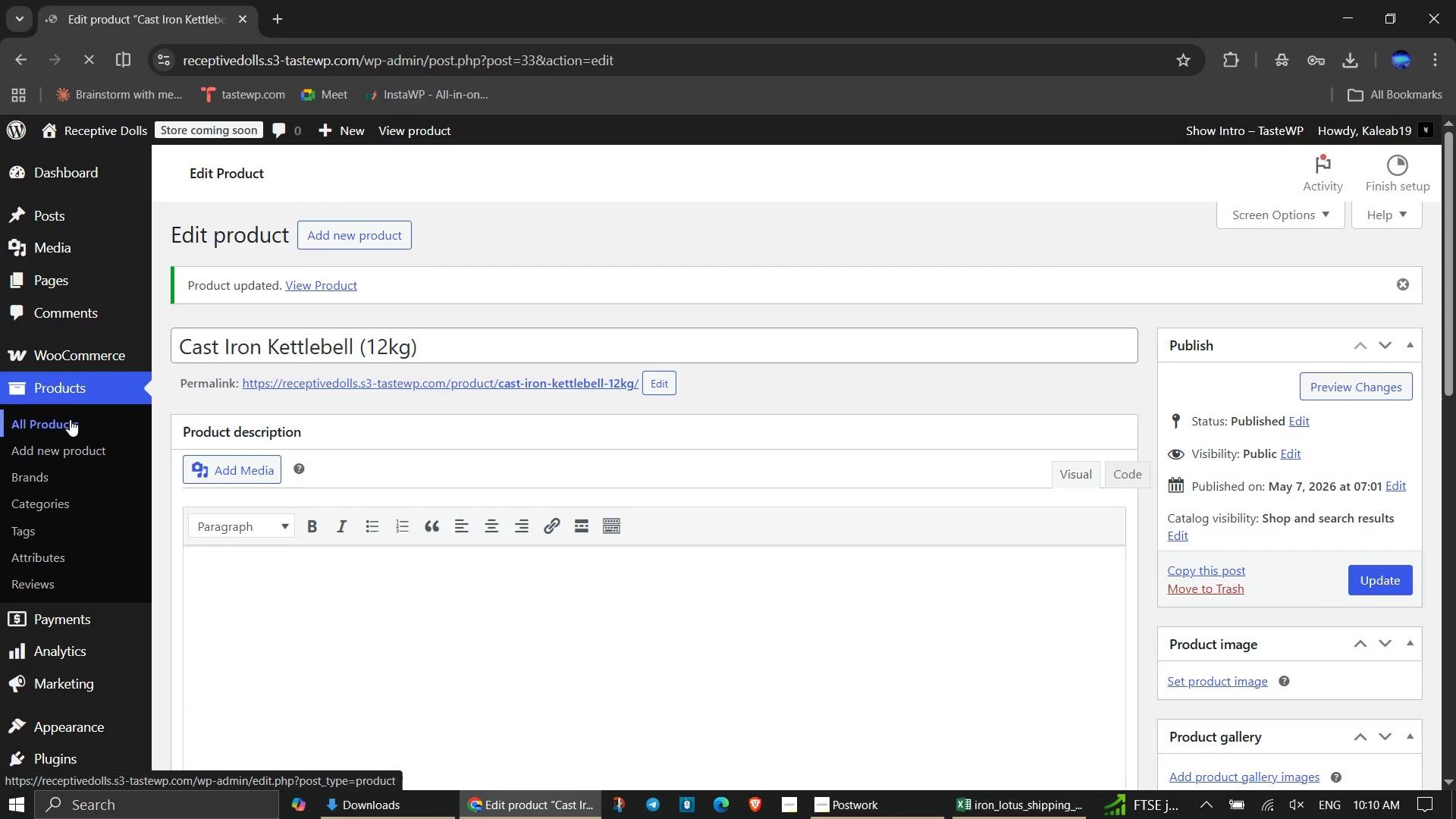 
left_click([45, 420])
 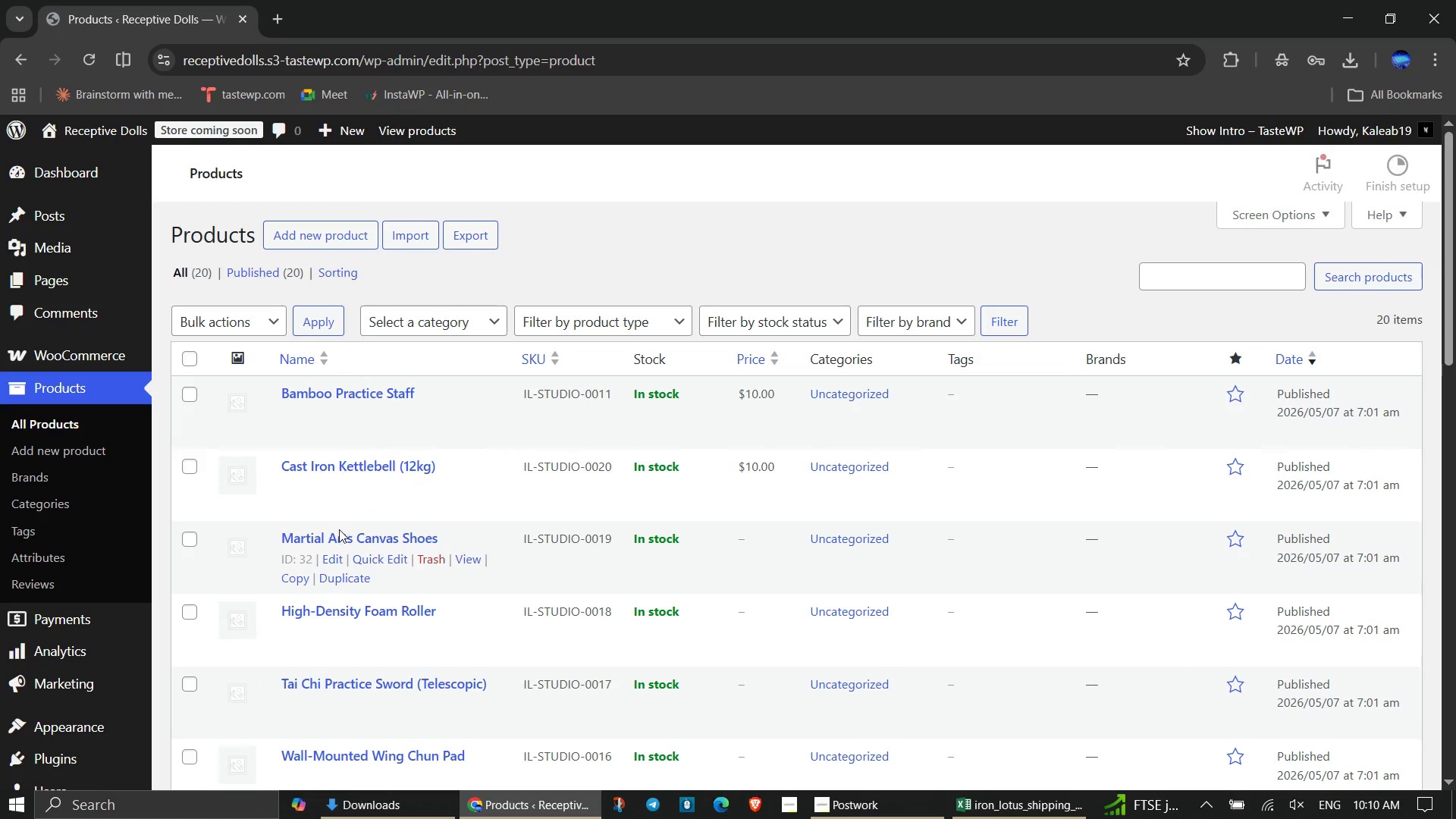 
left_click([353, 539])
 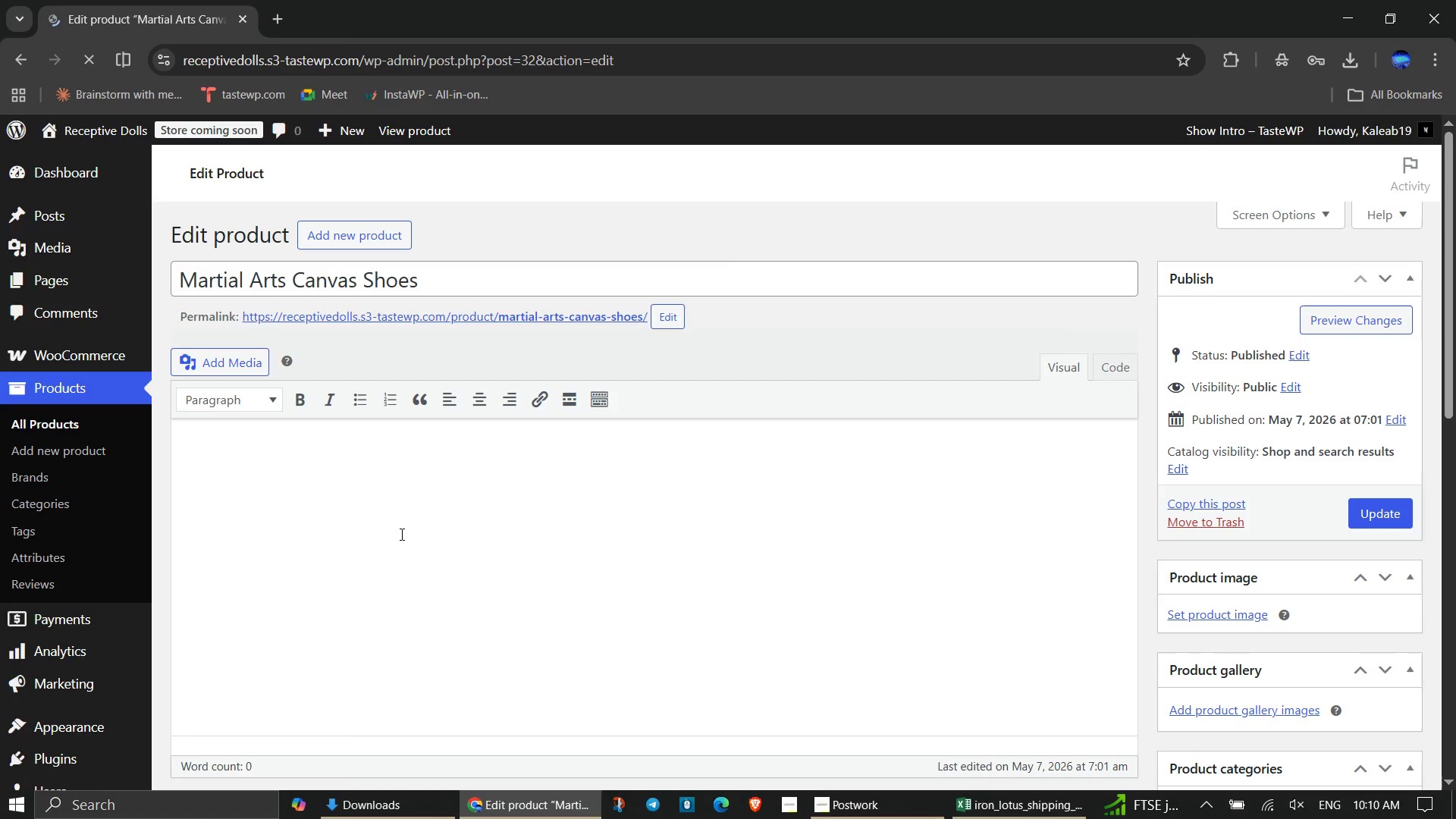 
scroll: coordinate [657, 545], scroll_direction: down, amount: 1.0
 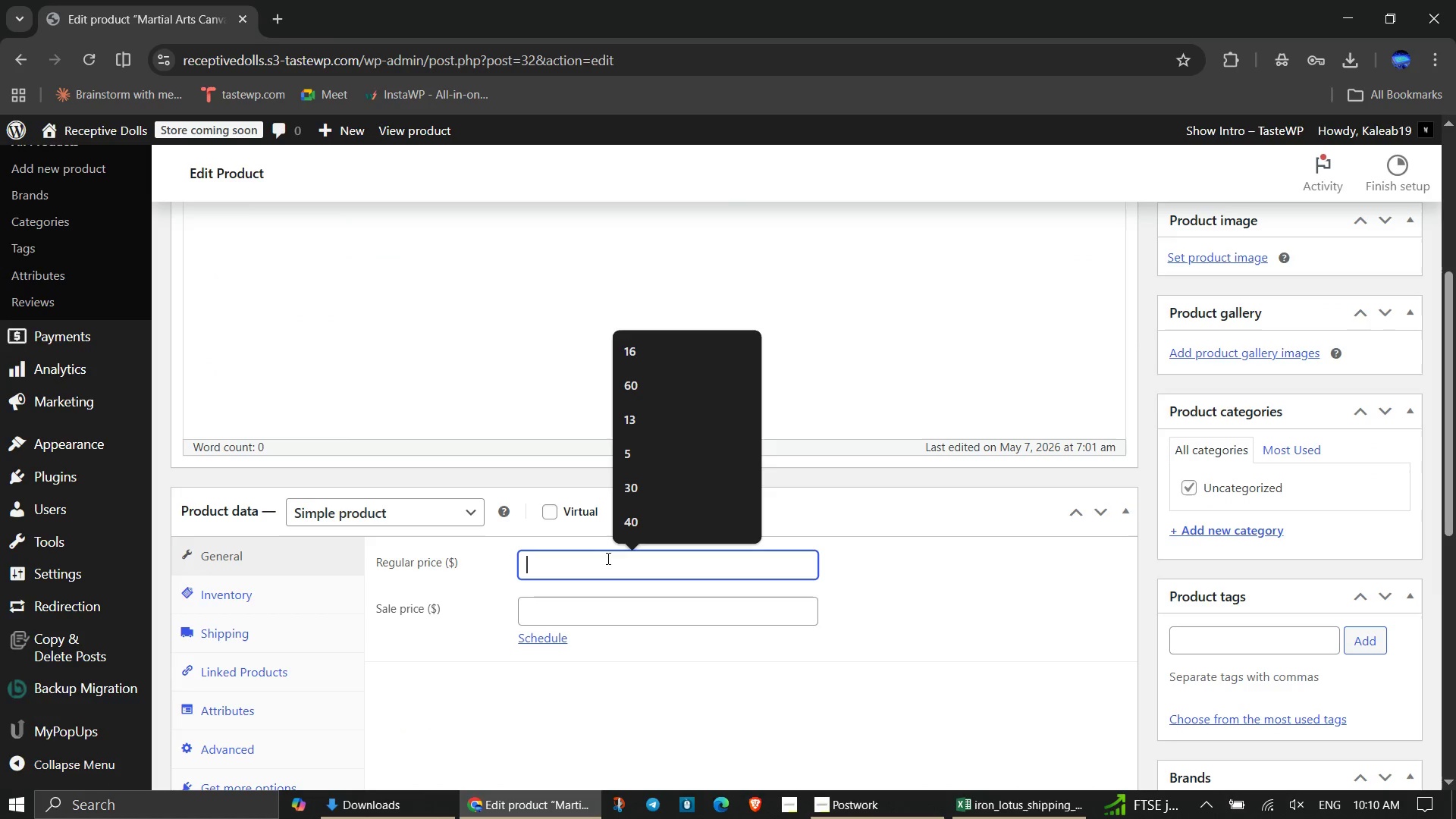 
left_click([607, 558])
 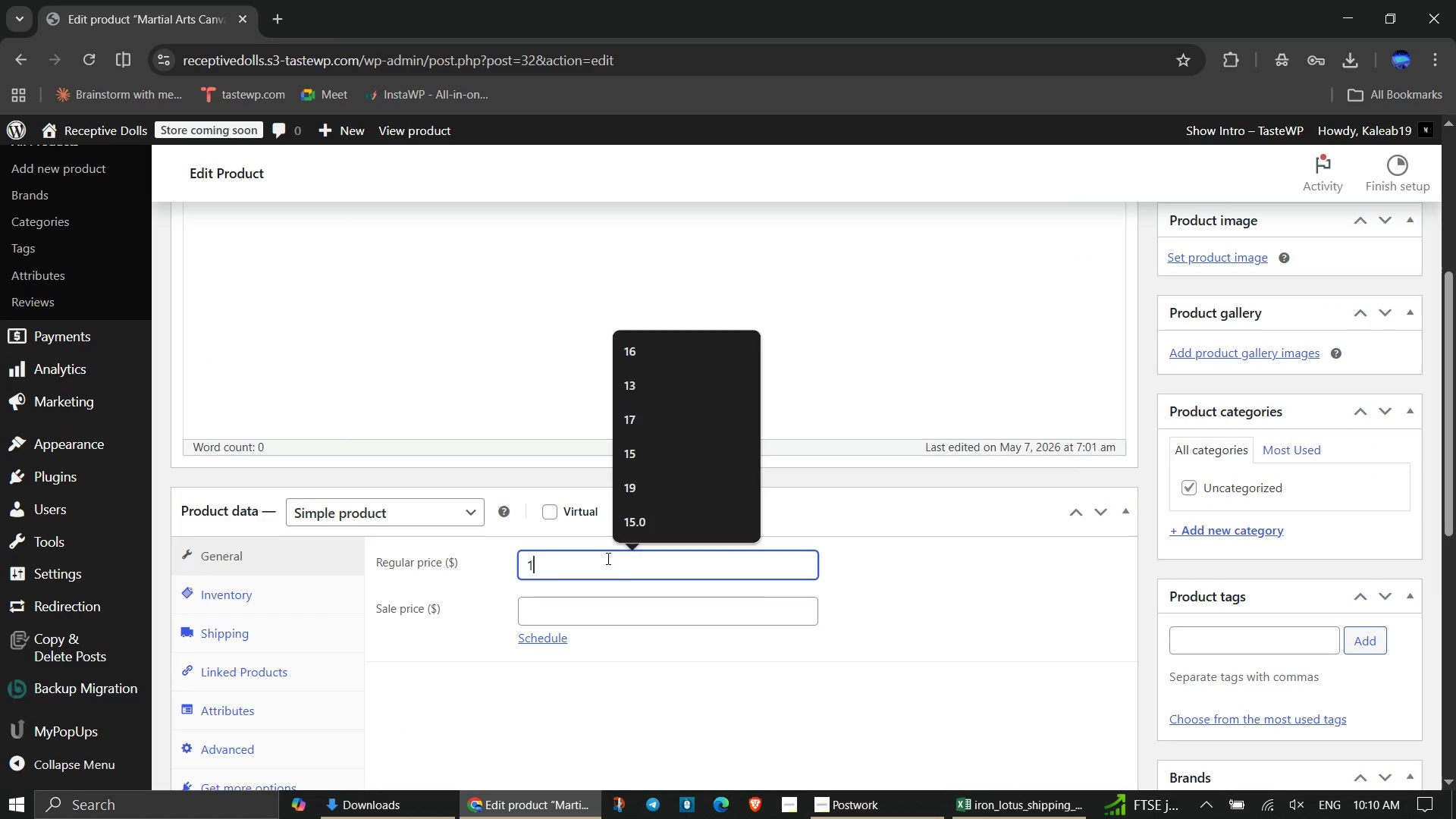 
hold_key(key=1, duration=0.47)
 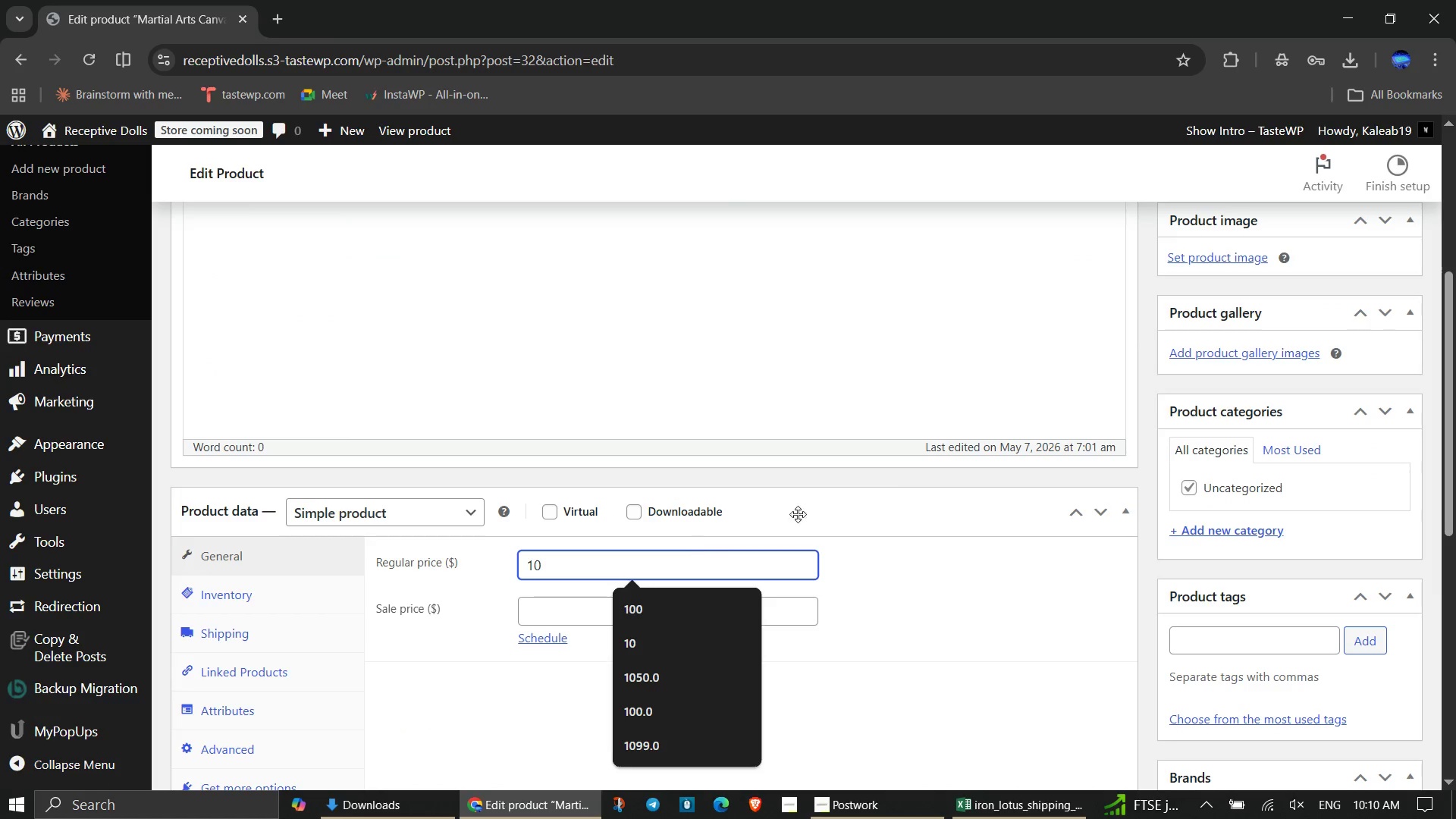 
type(00)
 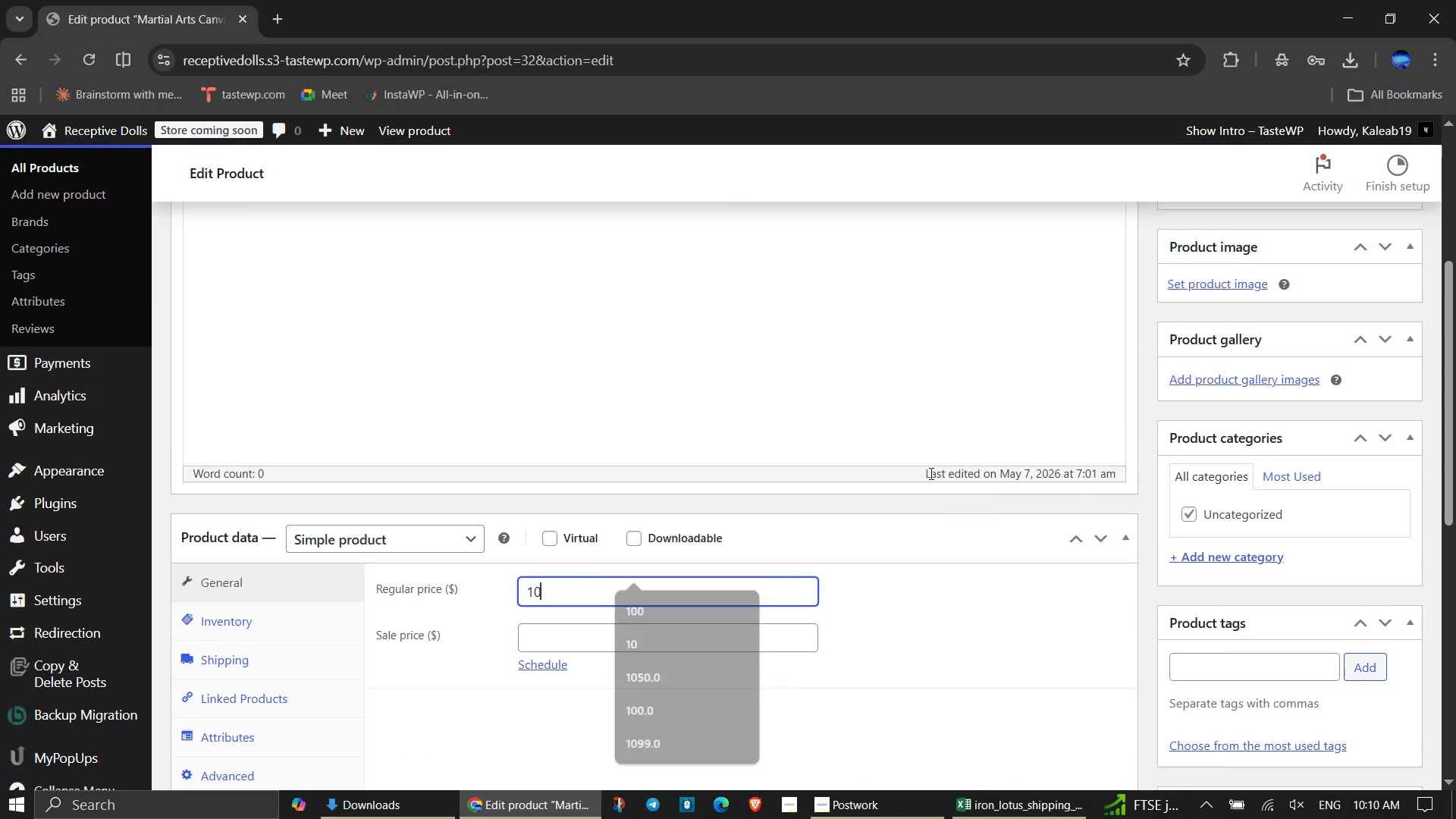 
scroll: coordinate [930, 473], scroll_direction: up, amount: 2.0
 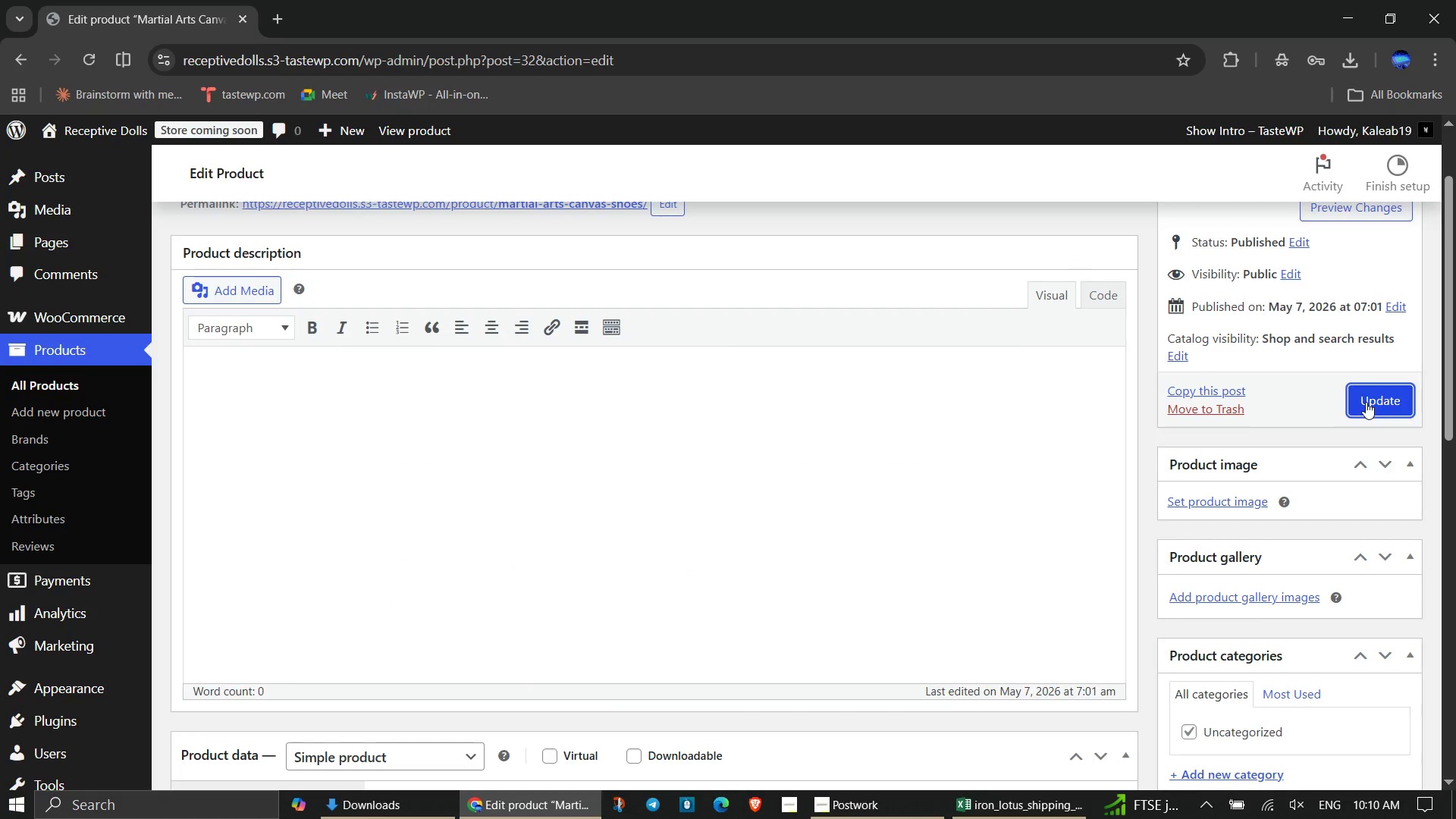 
left_click([1366, 402])
 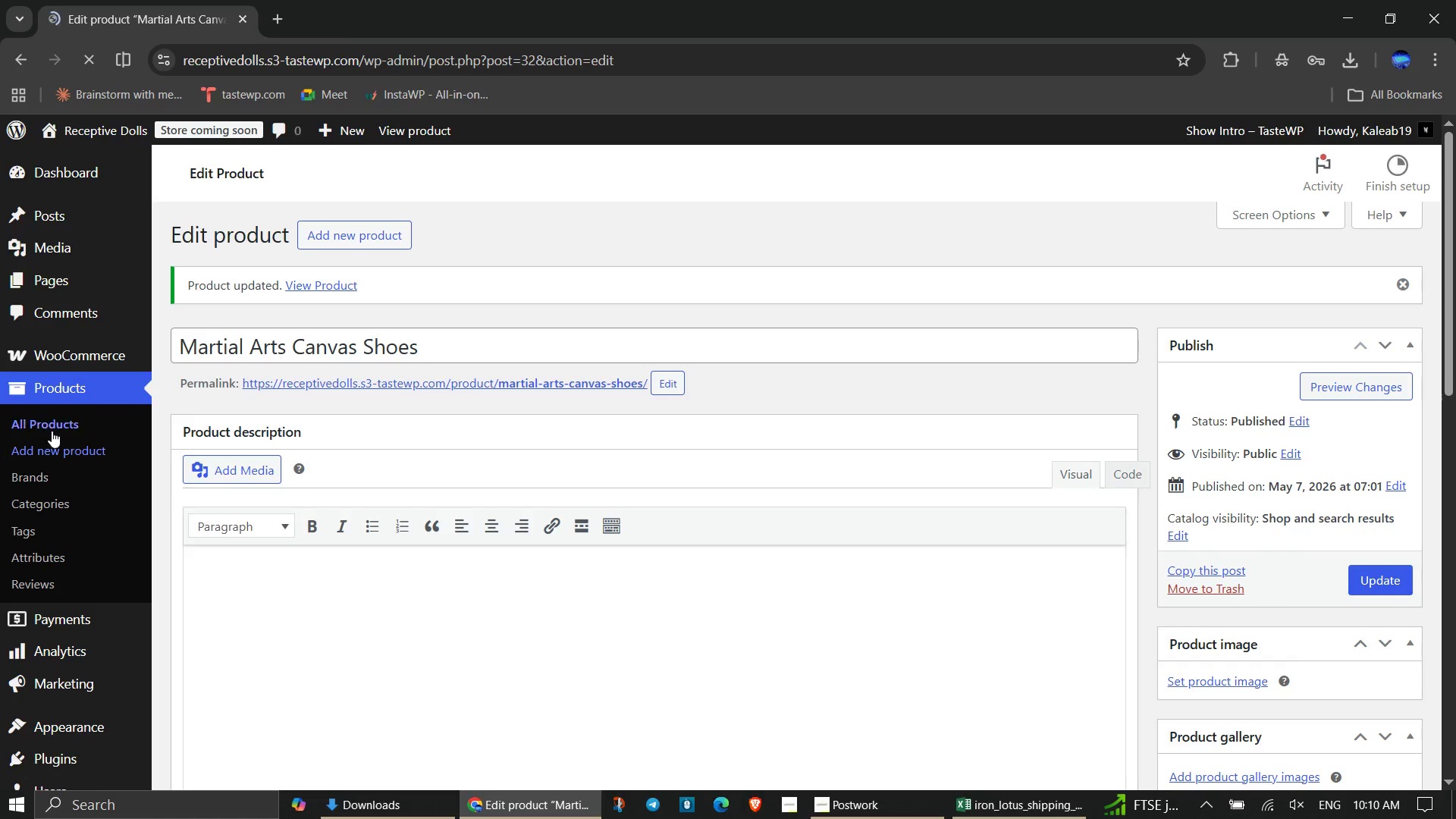 
wait(5.49)
 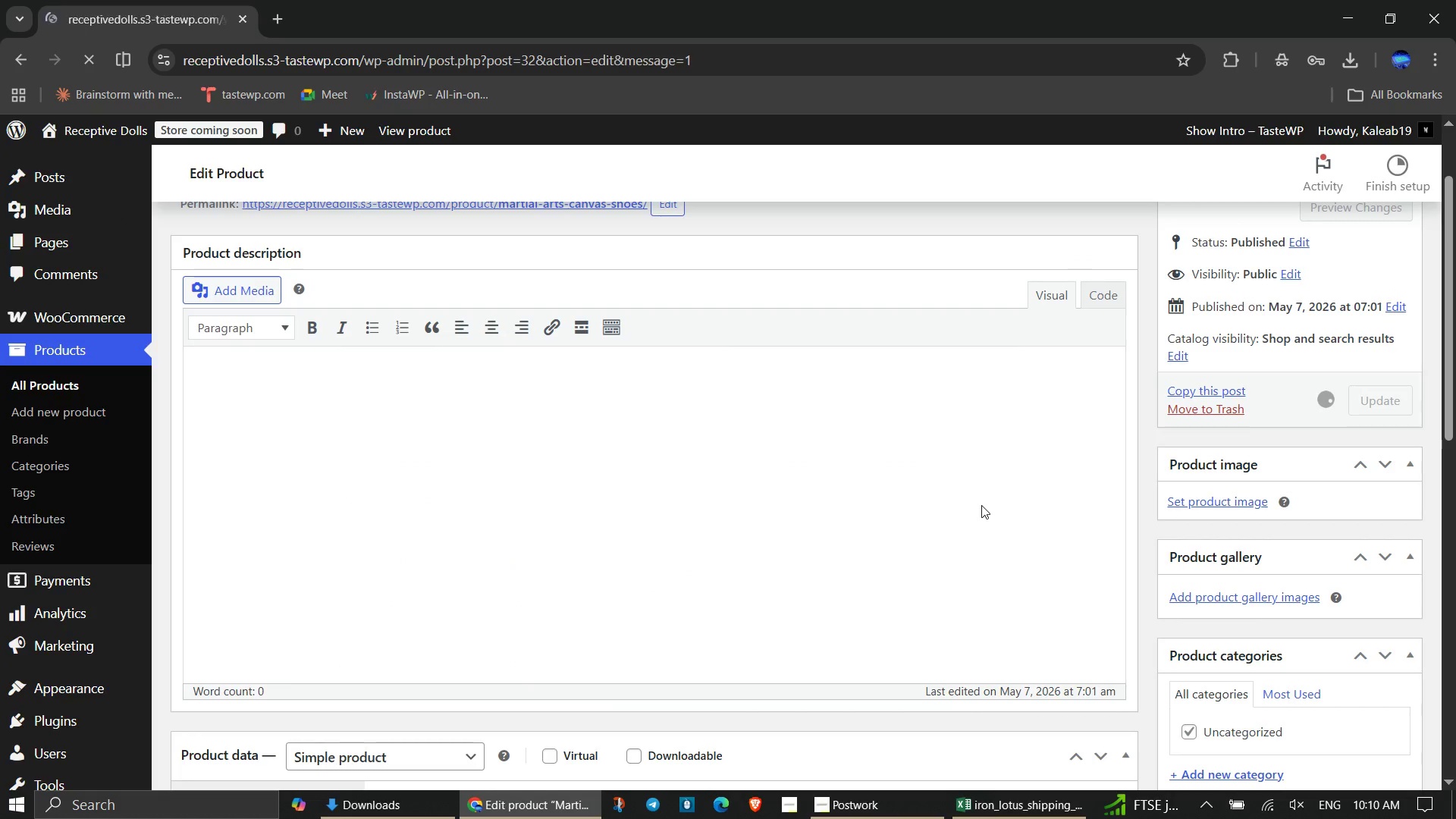 
left_click([40, 424])
 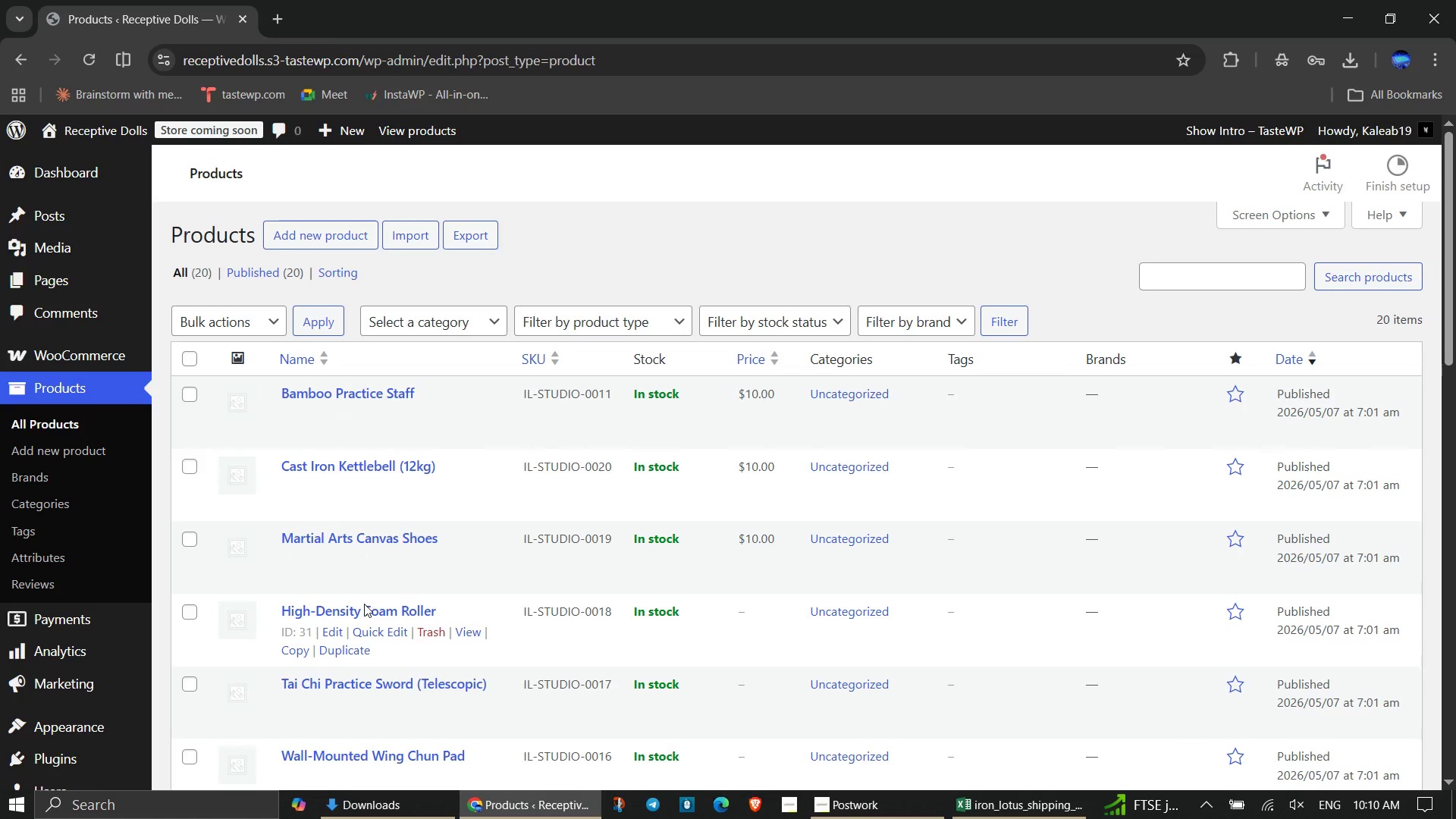 
left_click([373, 606])
 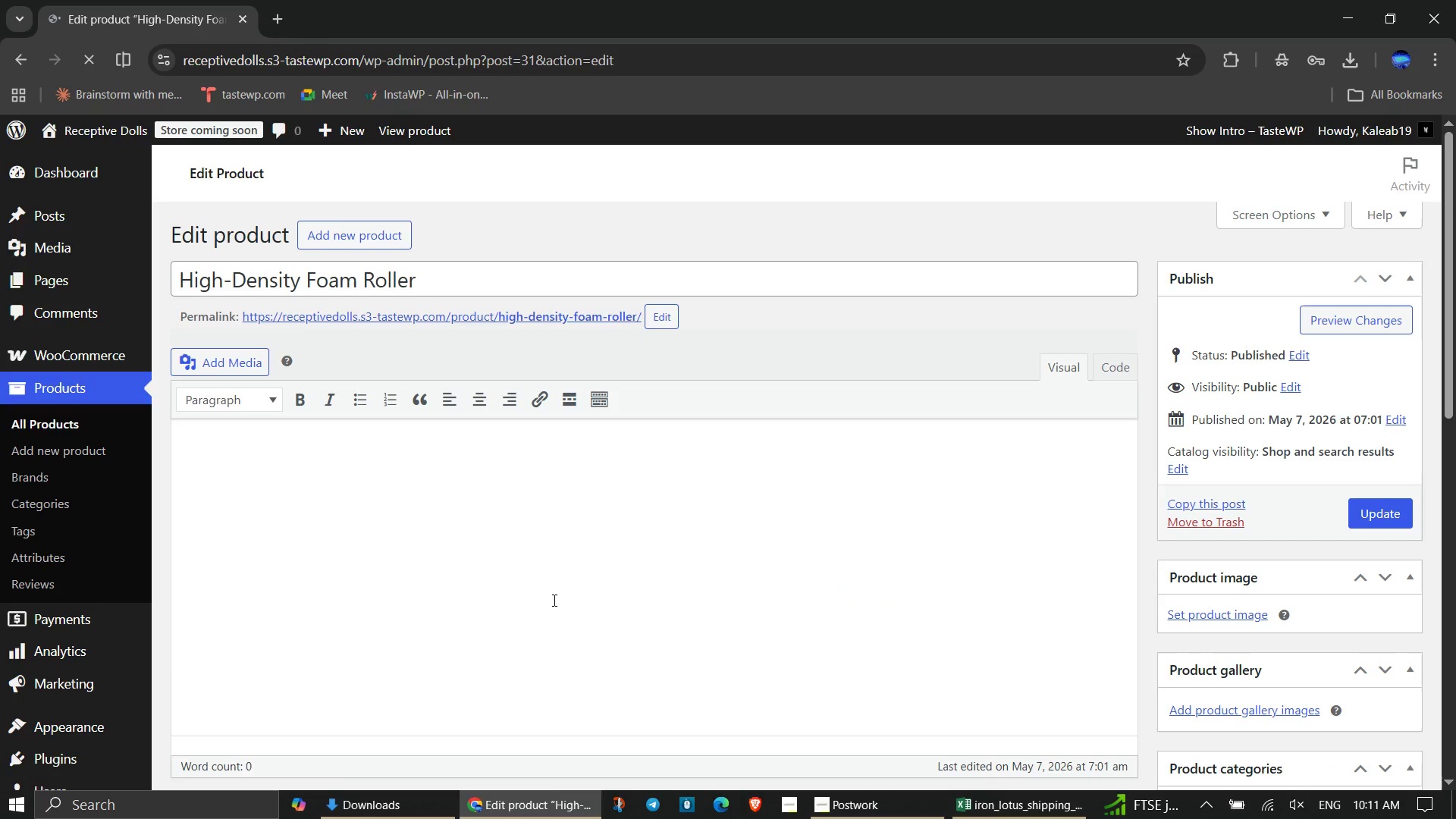 
scroll: coordinate [625, 595], scroll_direction: down, amount: 3.0
 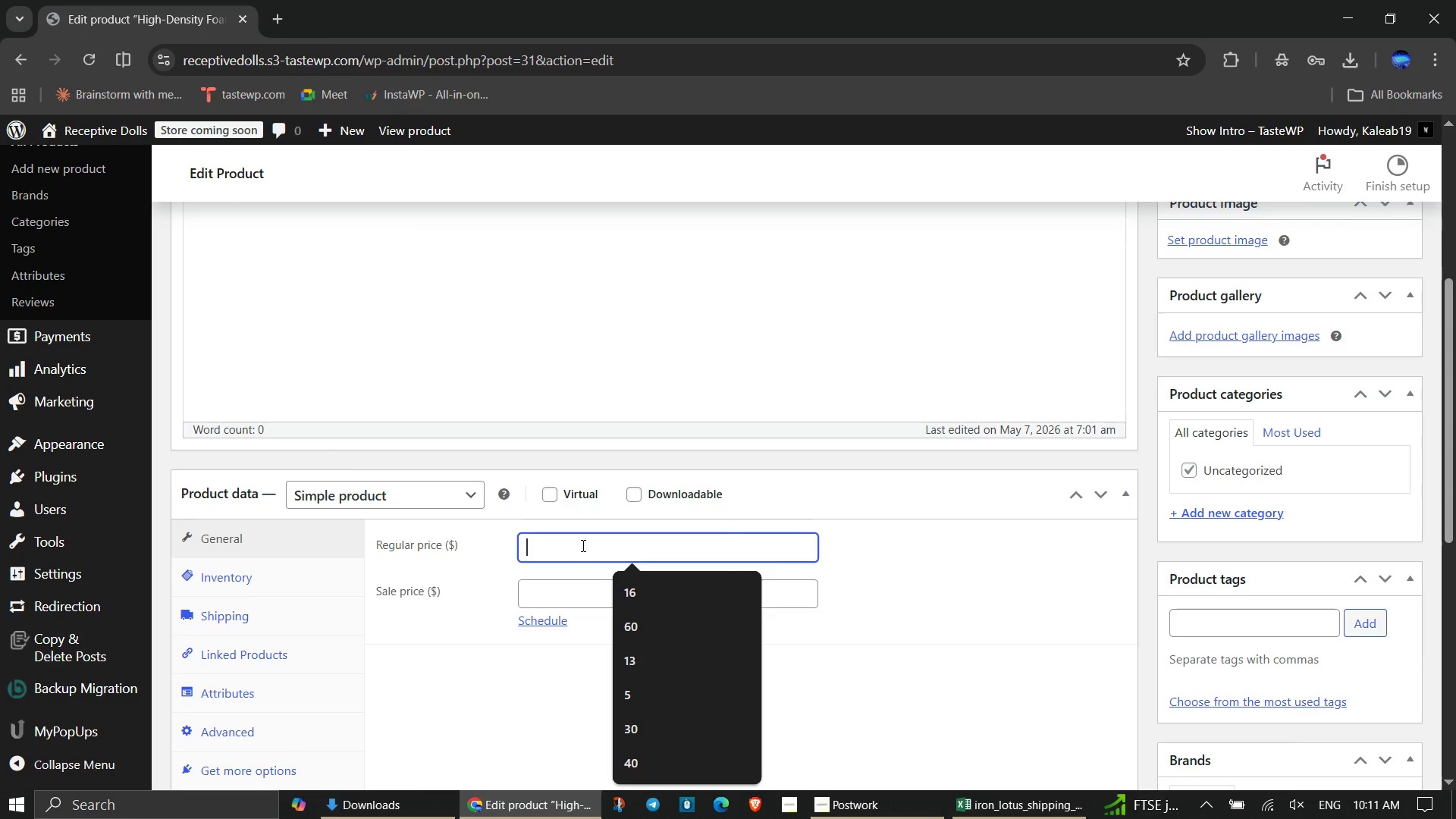 
left_click([582, 545])
 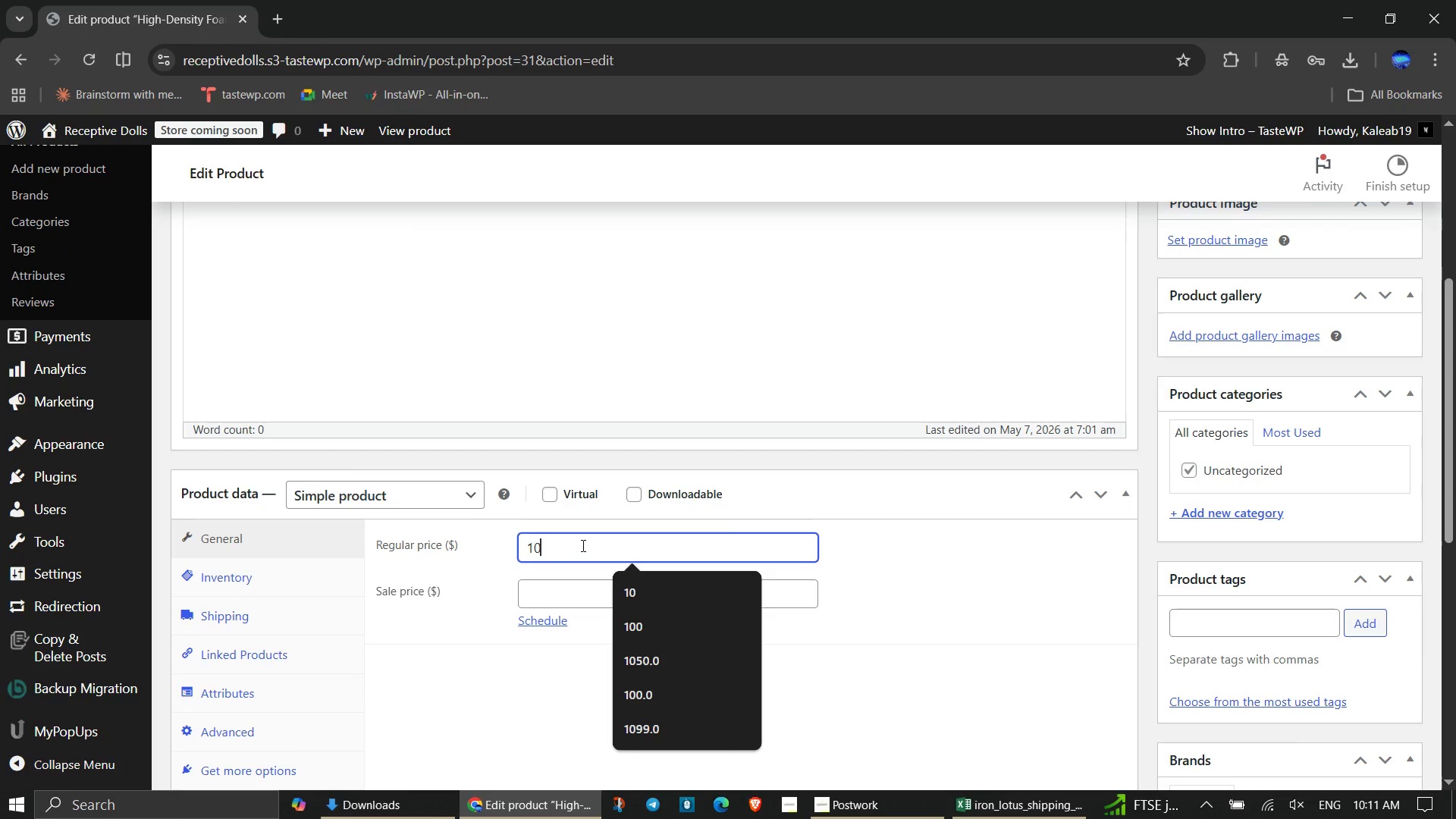 
type(1100)
 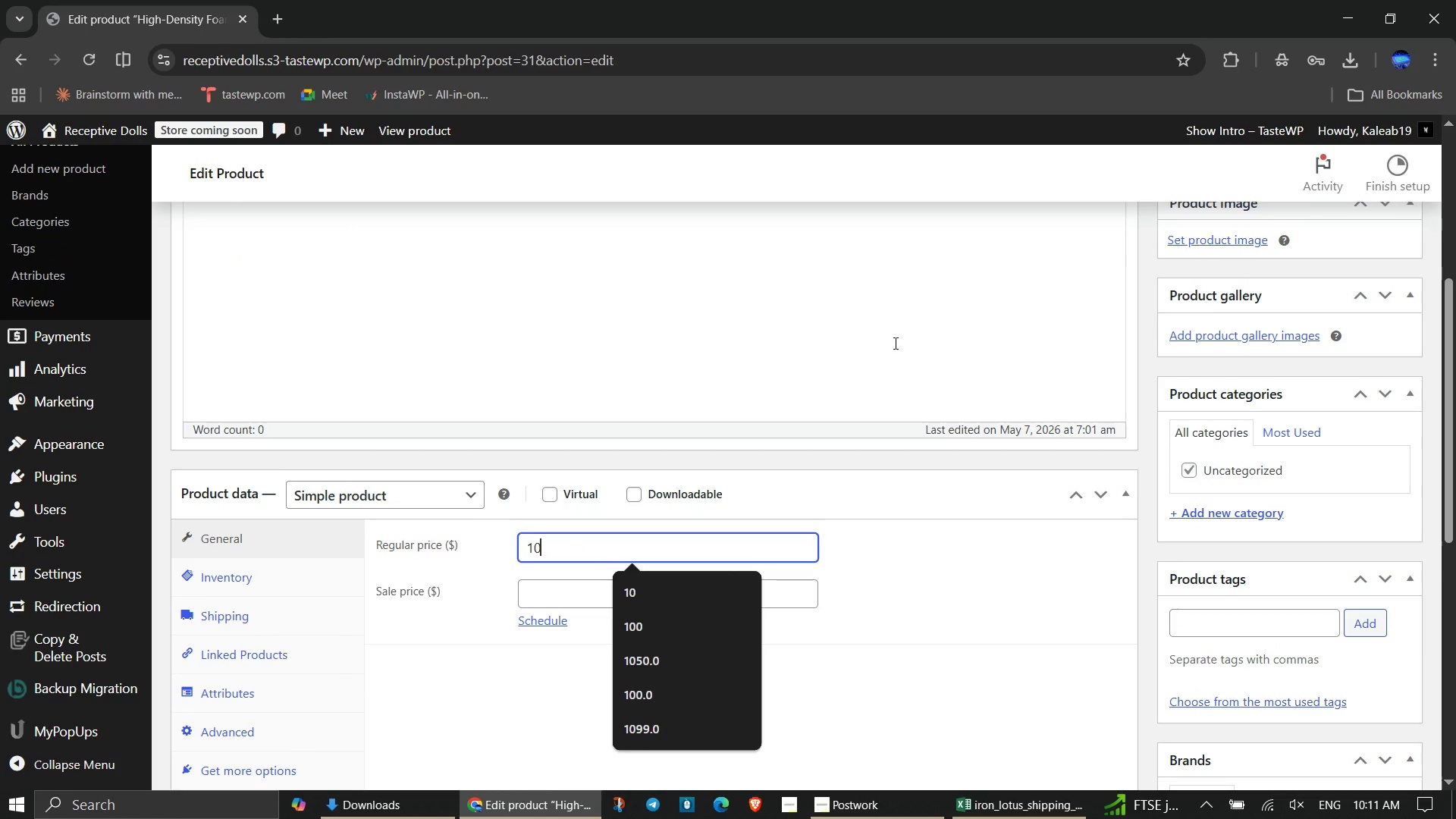 
scroll: coordinate [894, 343], scroll_direction: up, amount: 3.0
 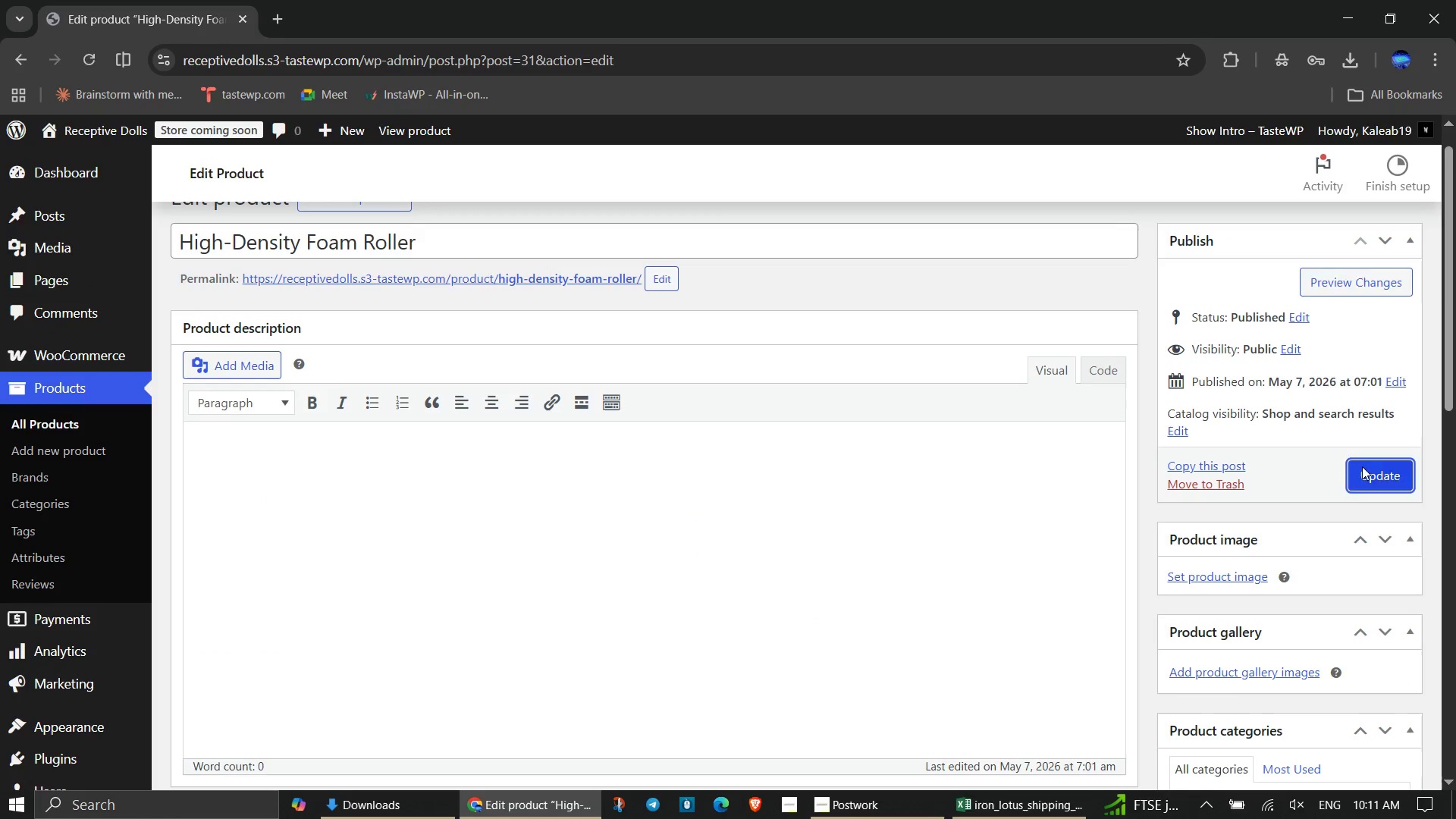 
left_click([1362, 466])
 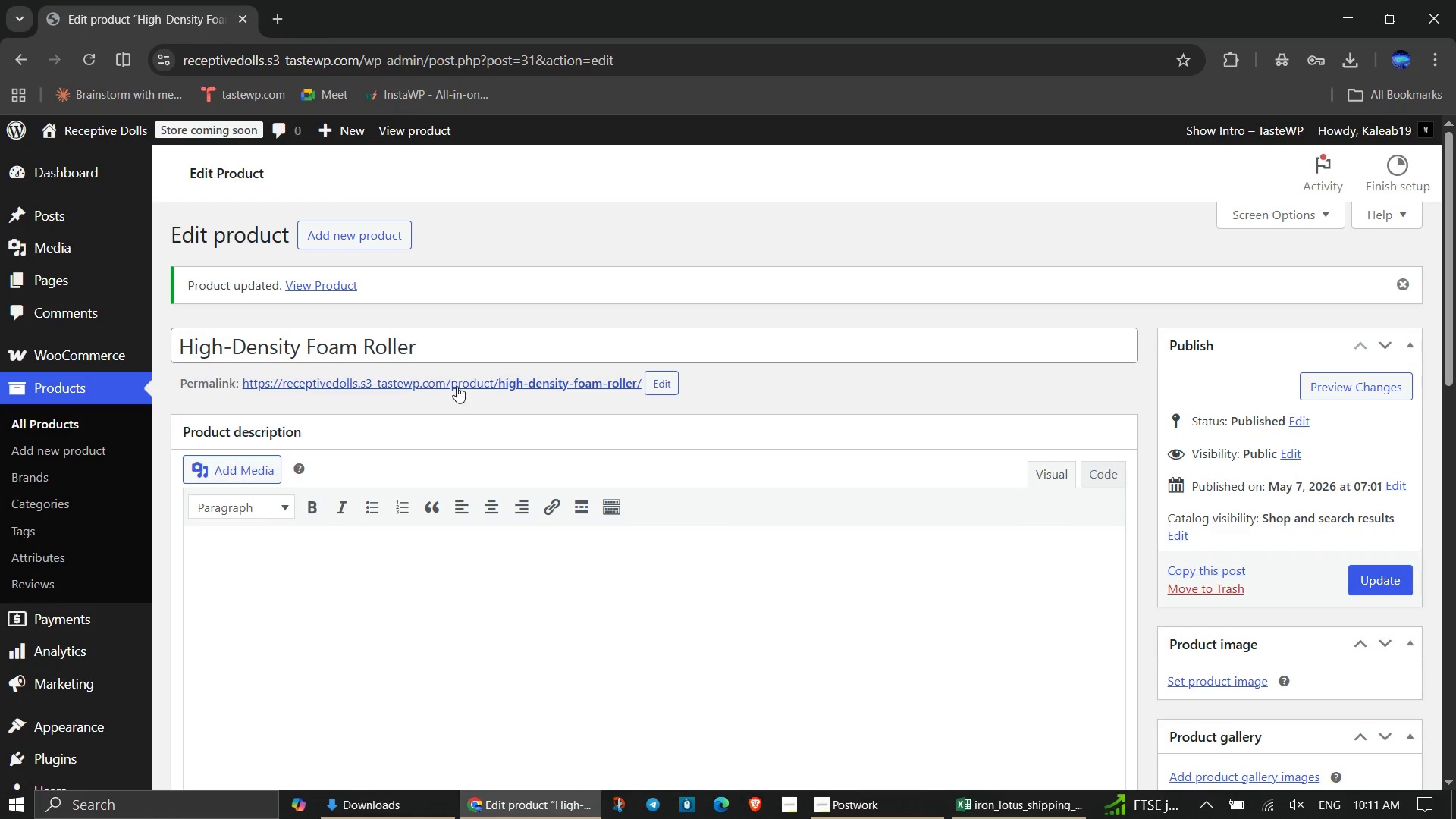 
wait(6.44)
 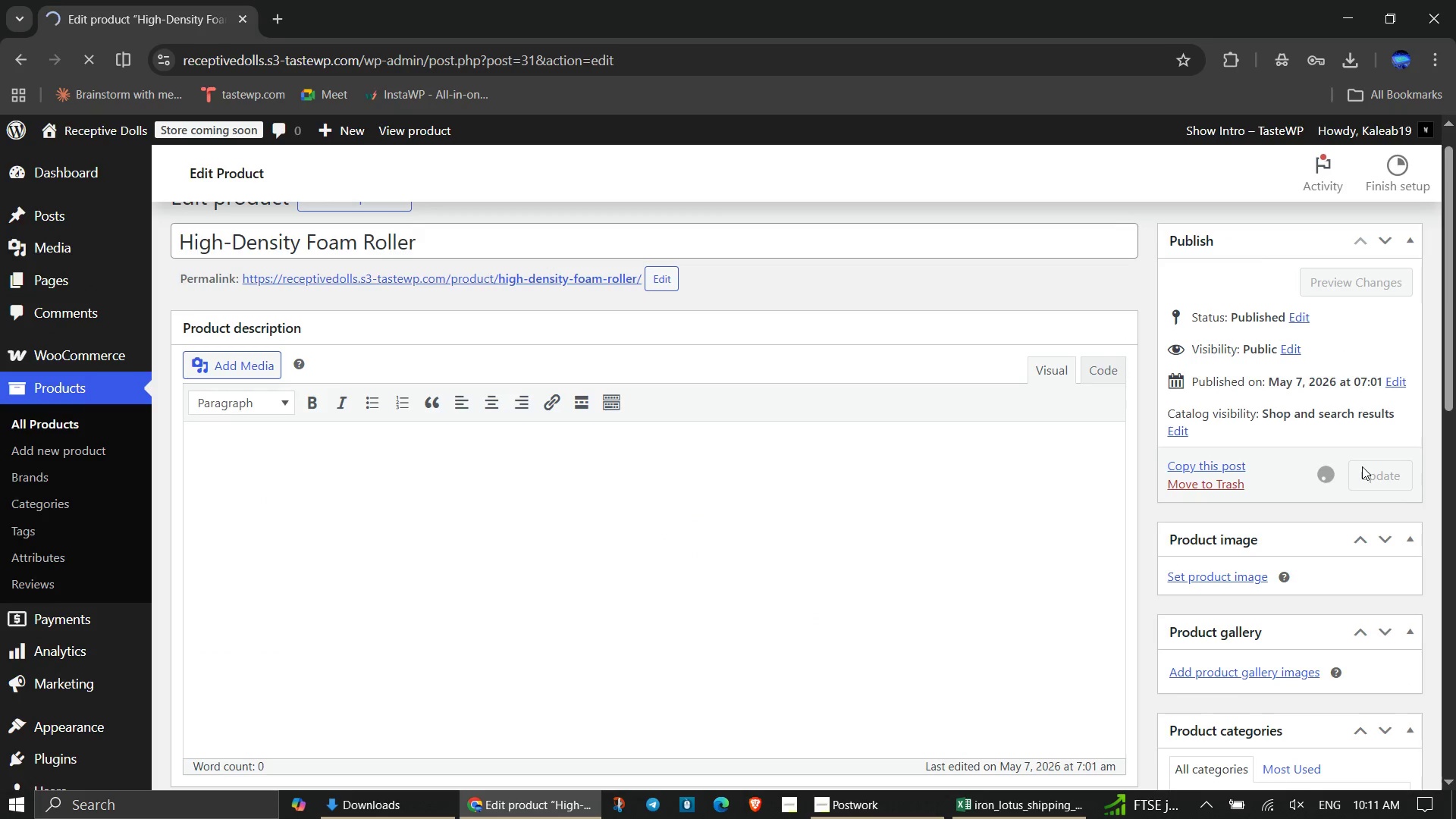 
left_click([67, 416])
 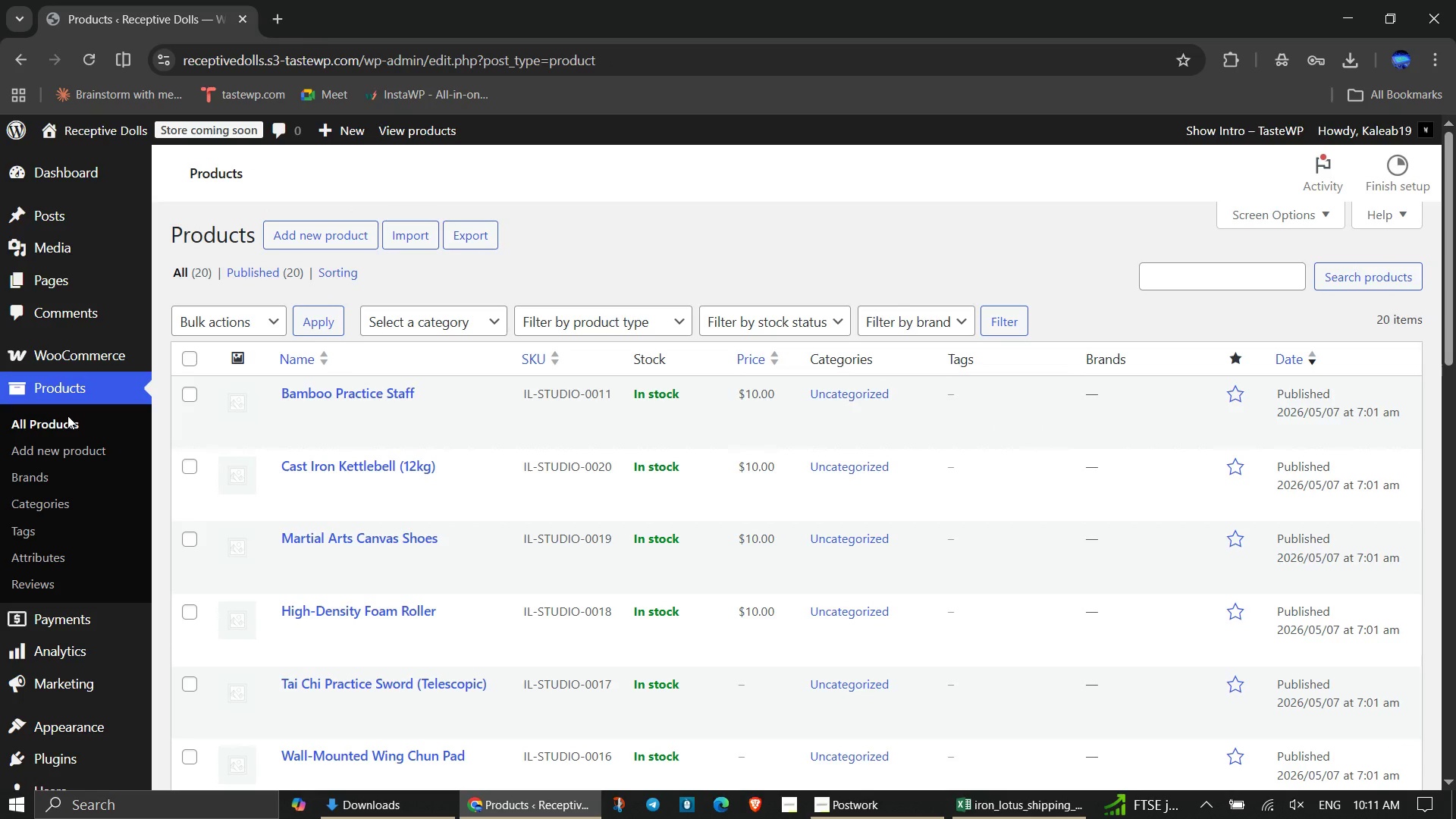 
wait(6.55)
 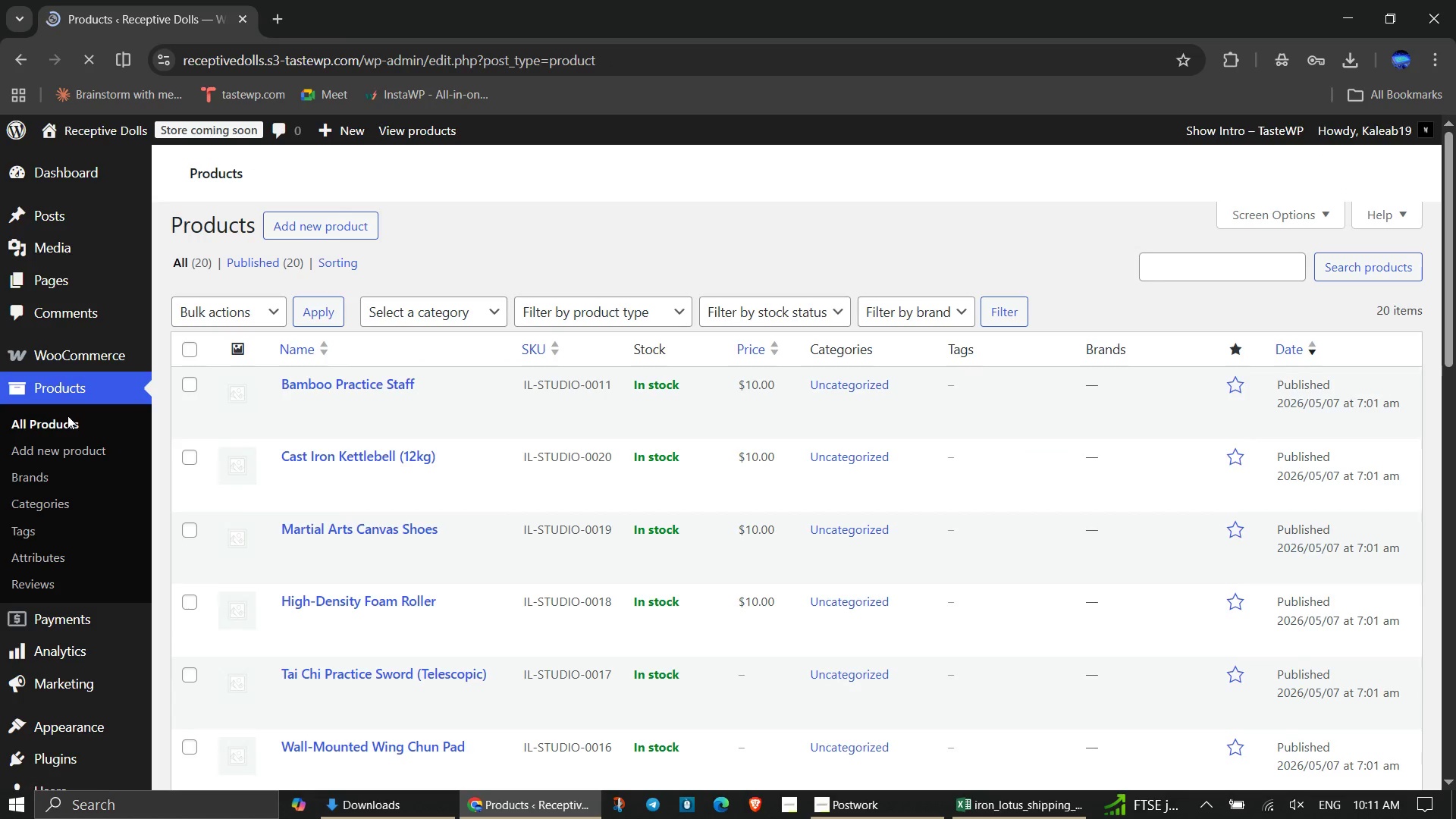 
scroll: coordinate [275, 628], scroll_direction: down, amount: 1.0
 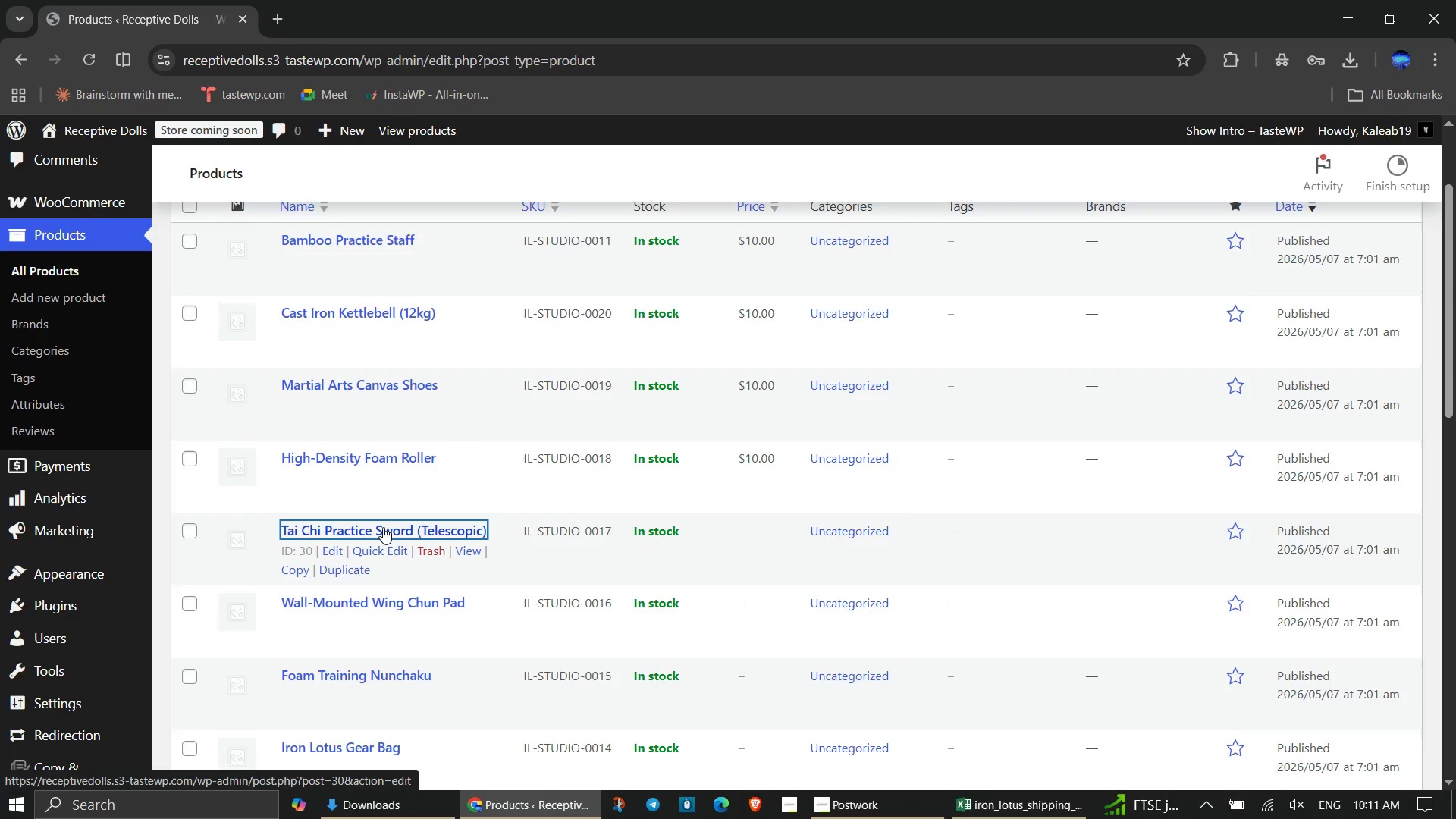 
left_click([383, 527])
 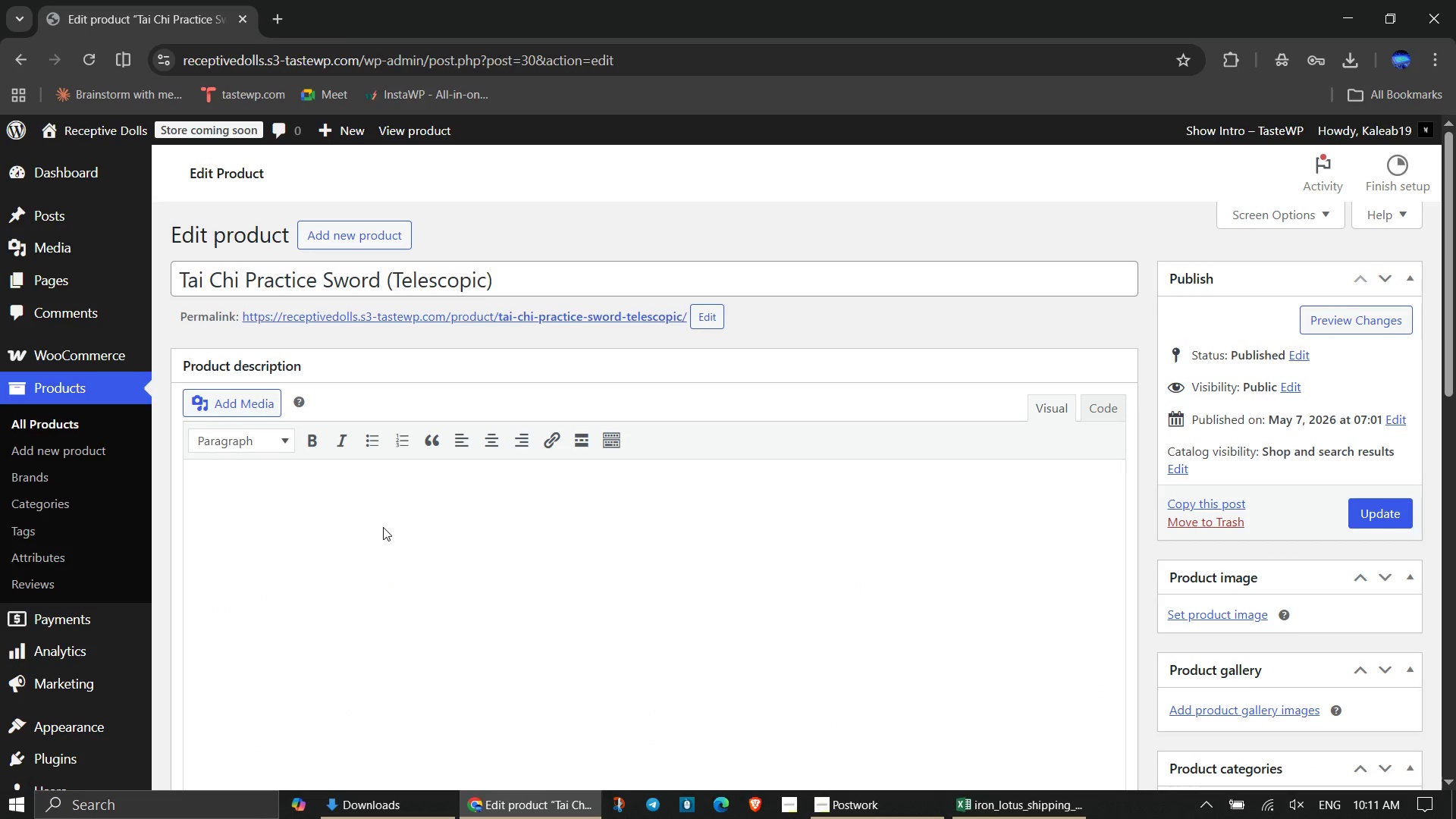 
wait(5.62)
 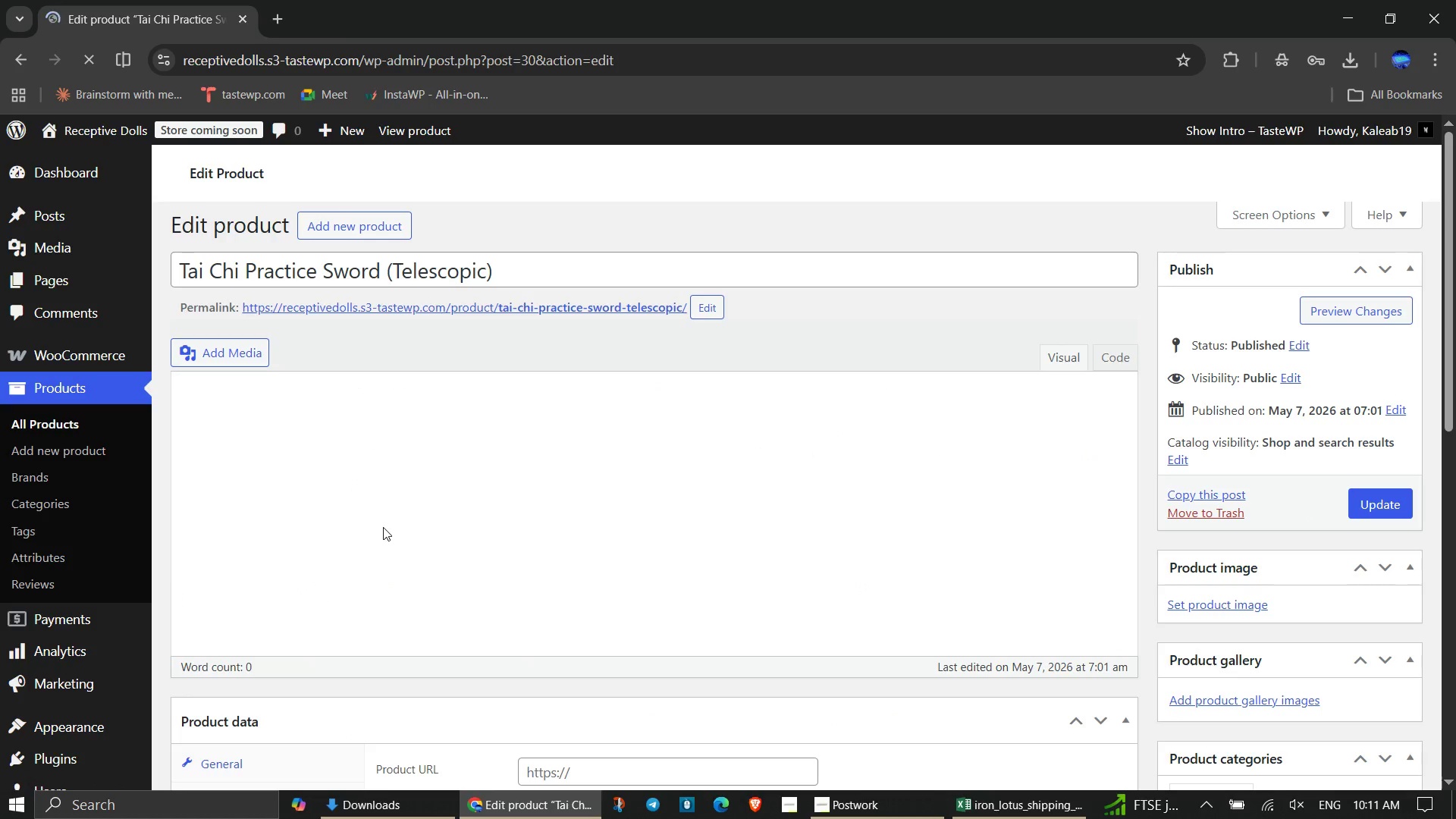 
scroll: coordinate [541, 554], scroll_direction: down, amount: 3.0
 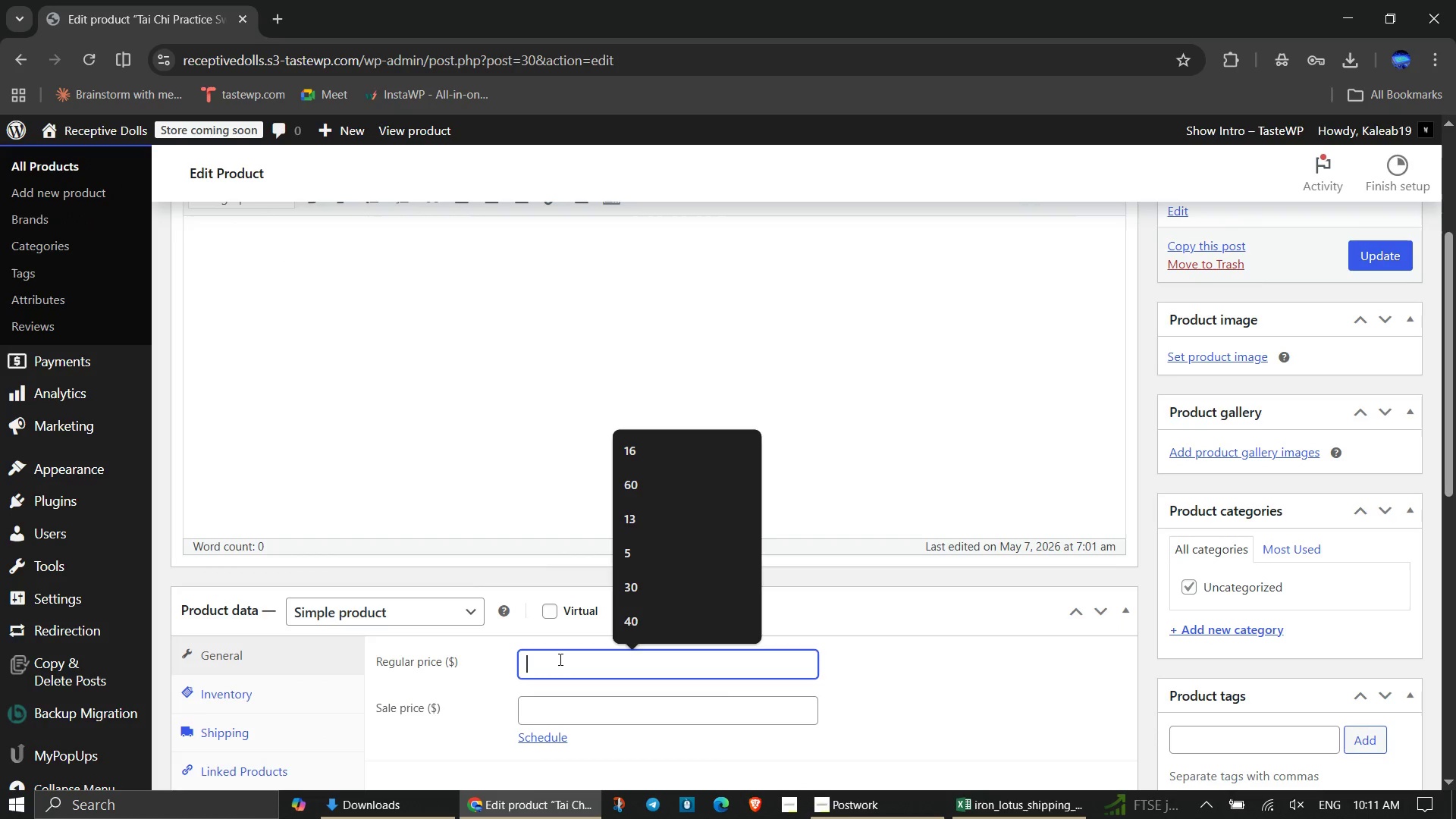 
left_click([559, 659])
 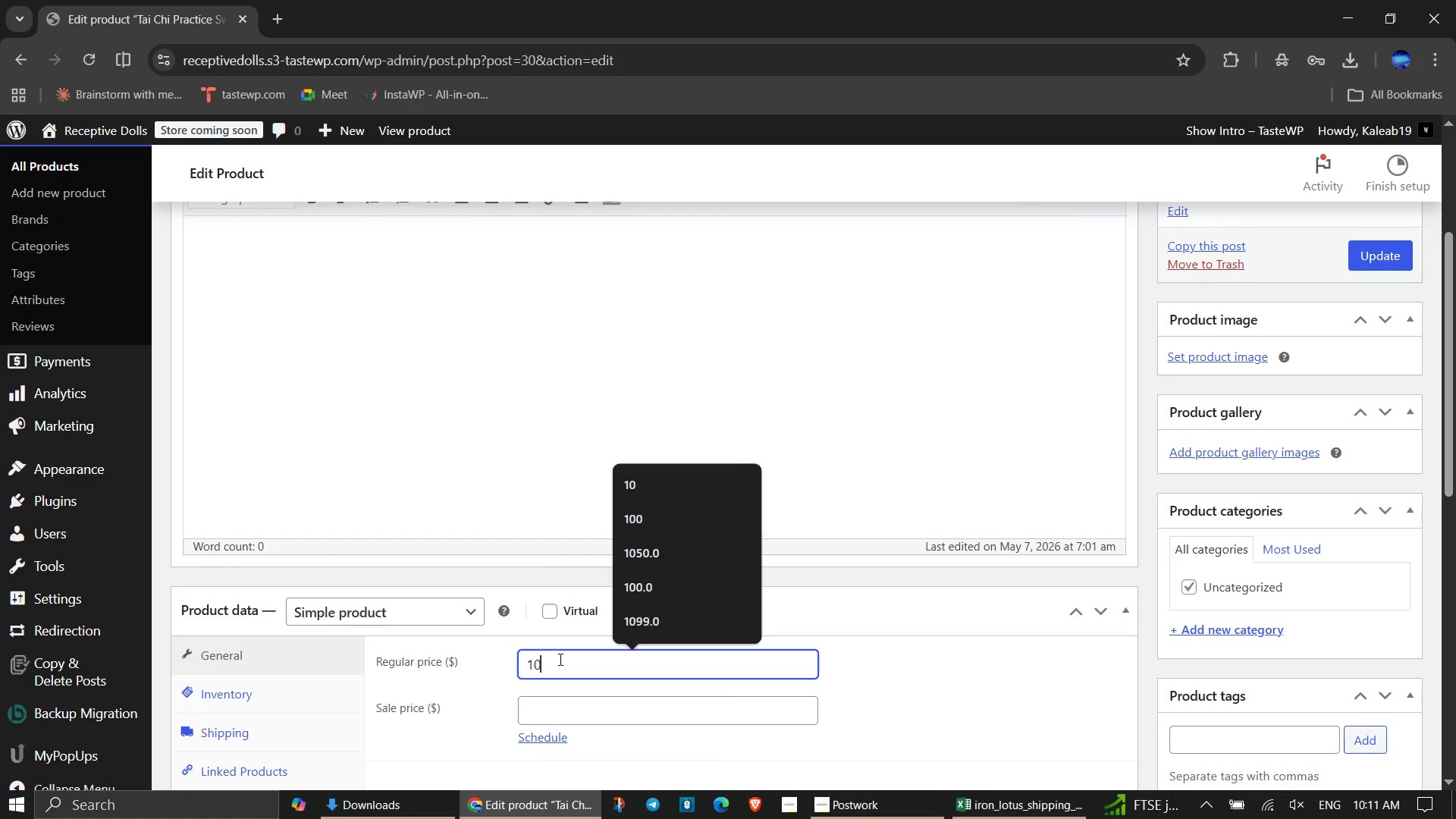 
type(1100)
 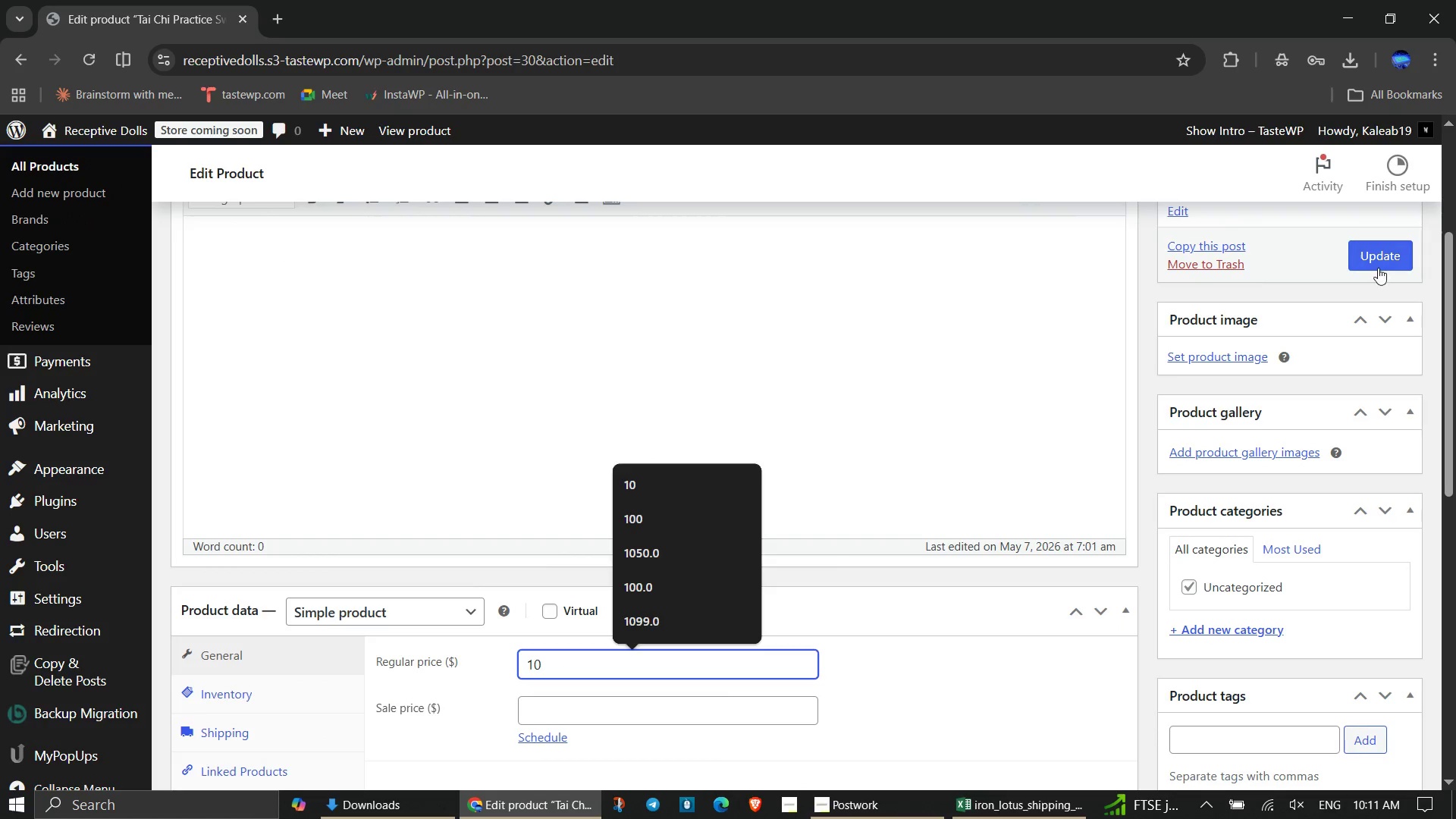 
left_click([1378, 267])
 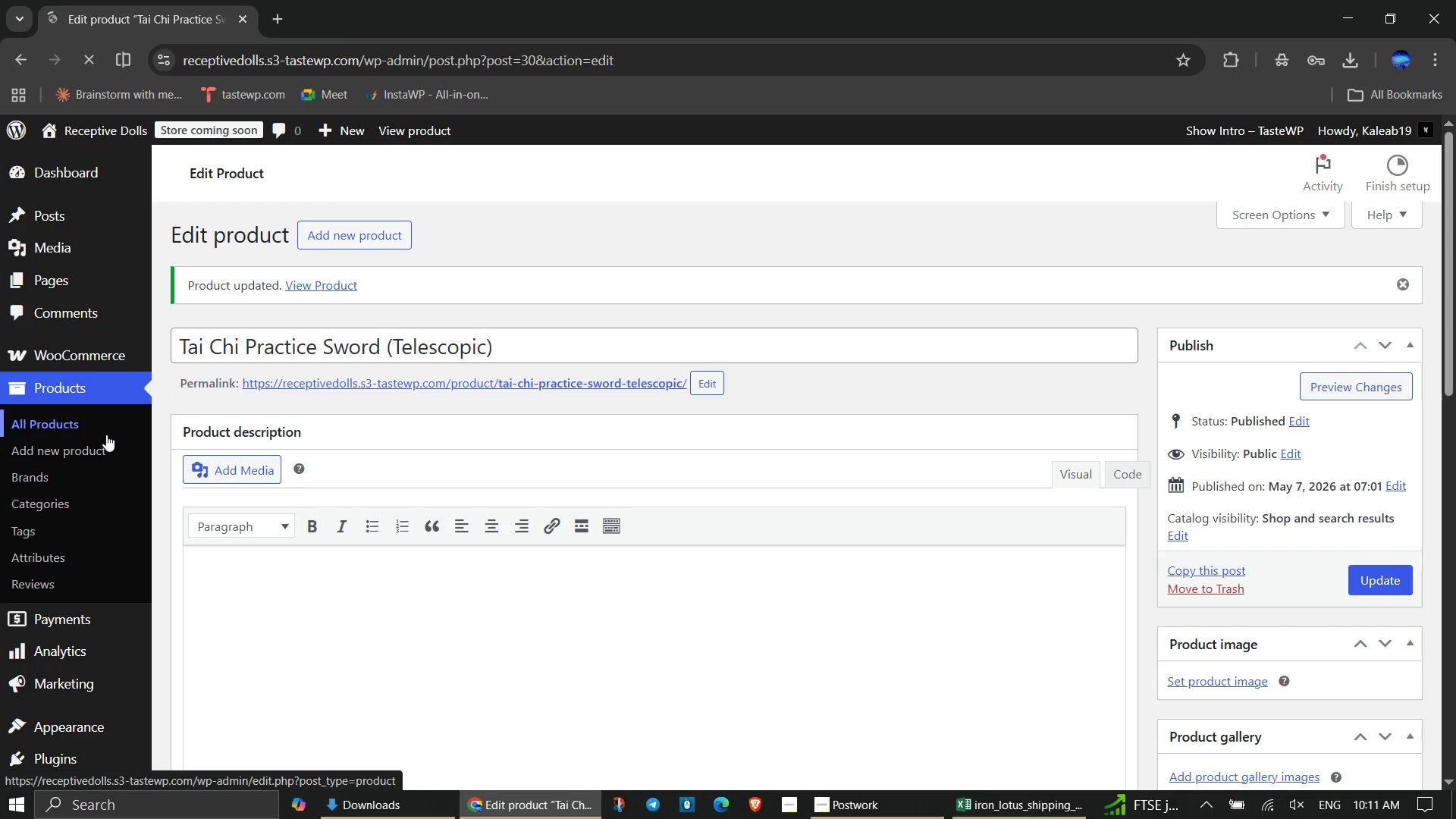 
wait(5.33)
 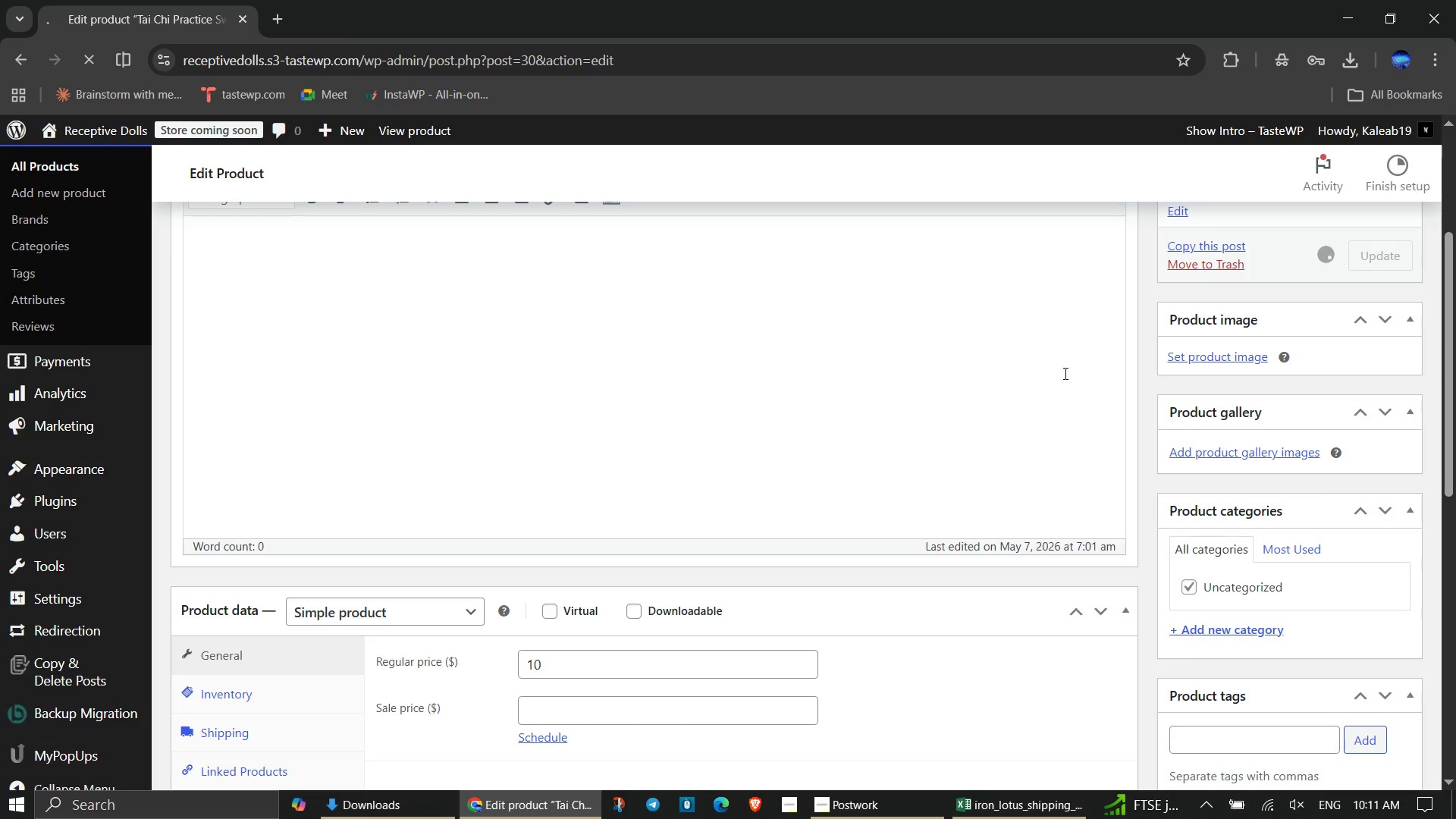 
left_click([51, 417])
 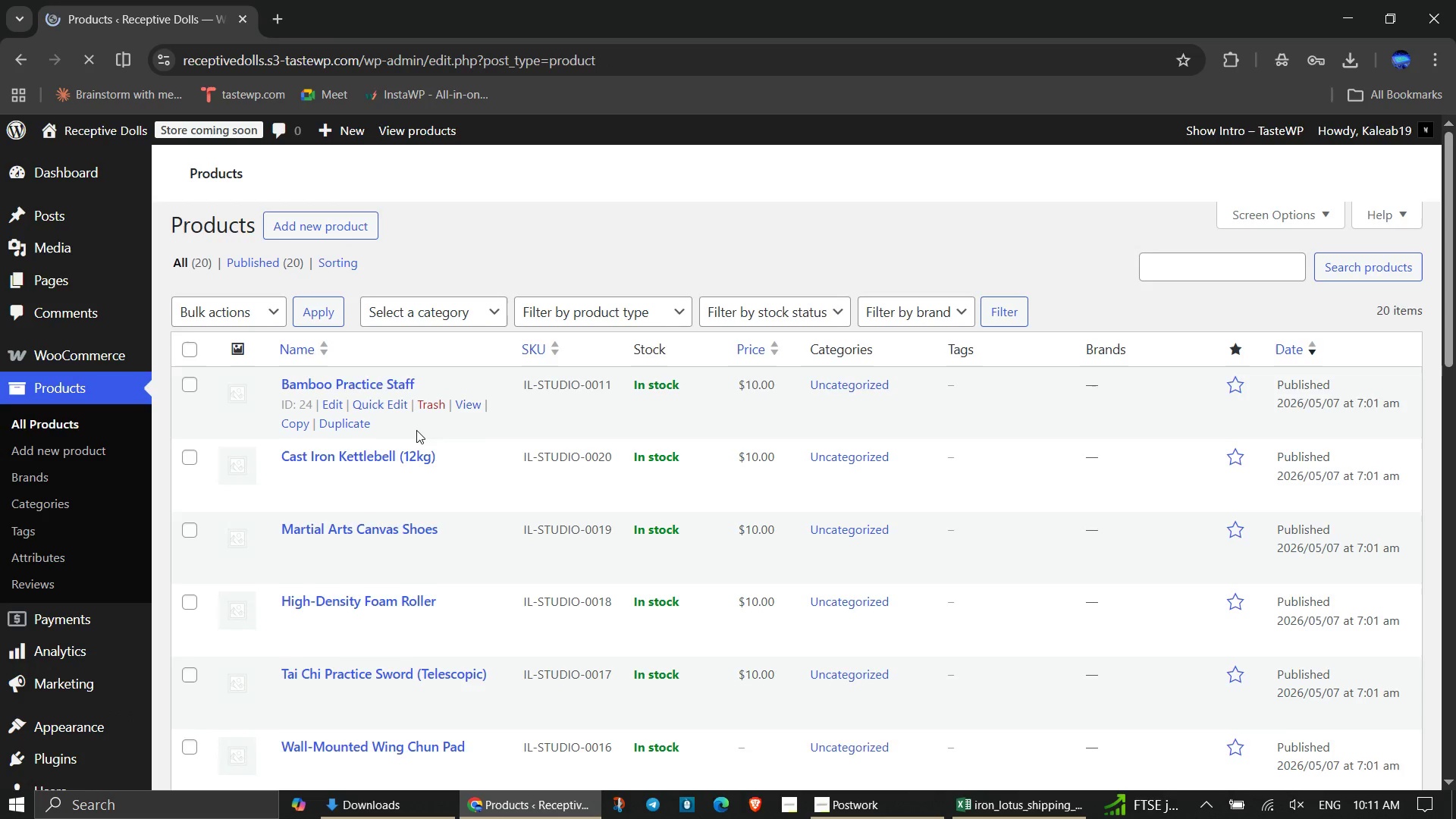 
scroll: coordinate [416, 428], scroll_direction: down, amount: 2.0
 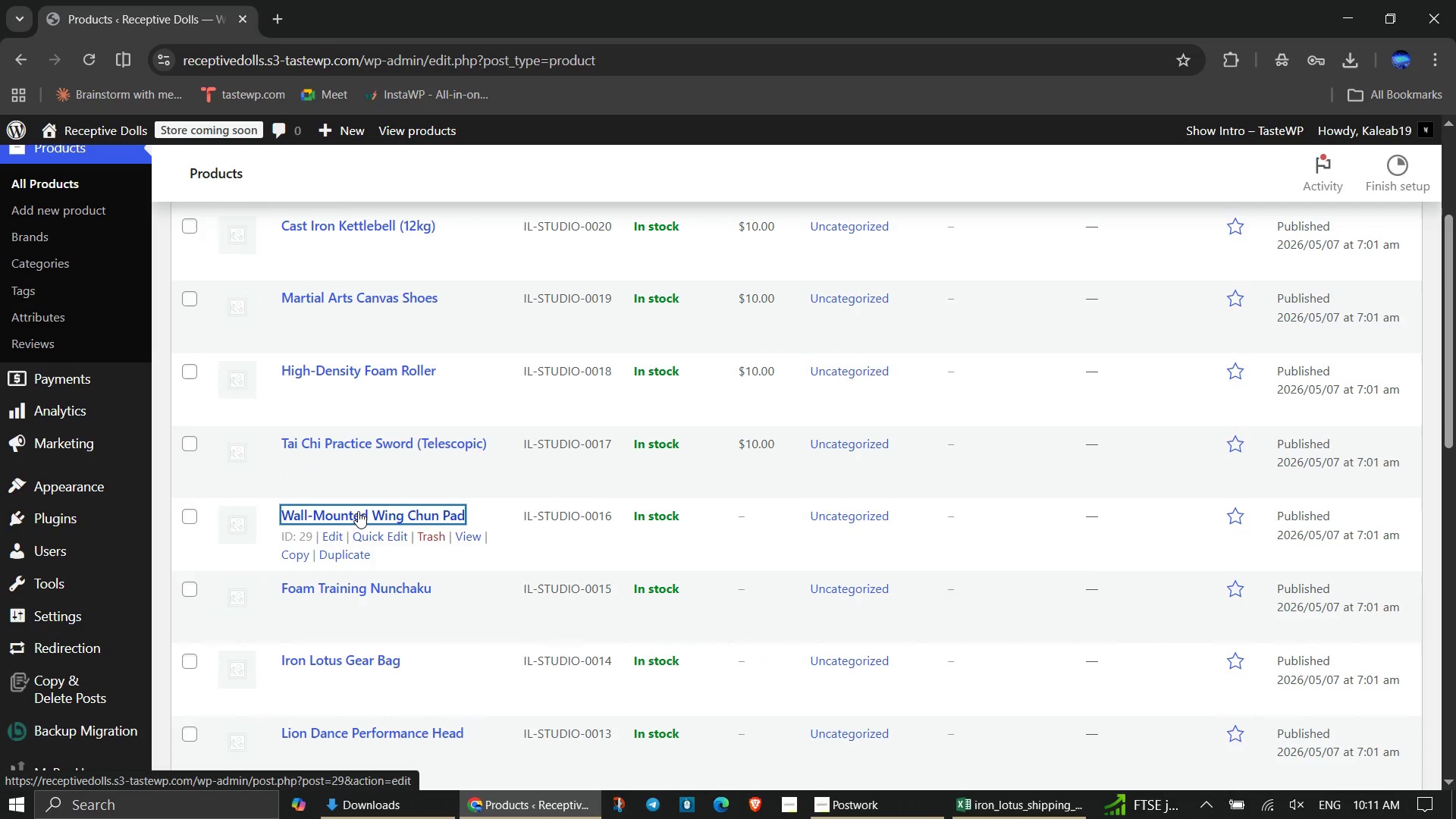 
left_click([358, 511])
 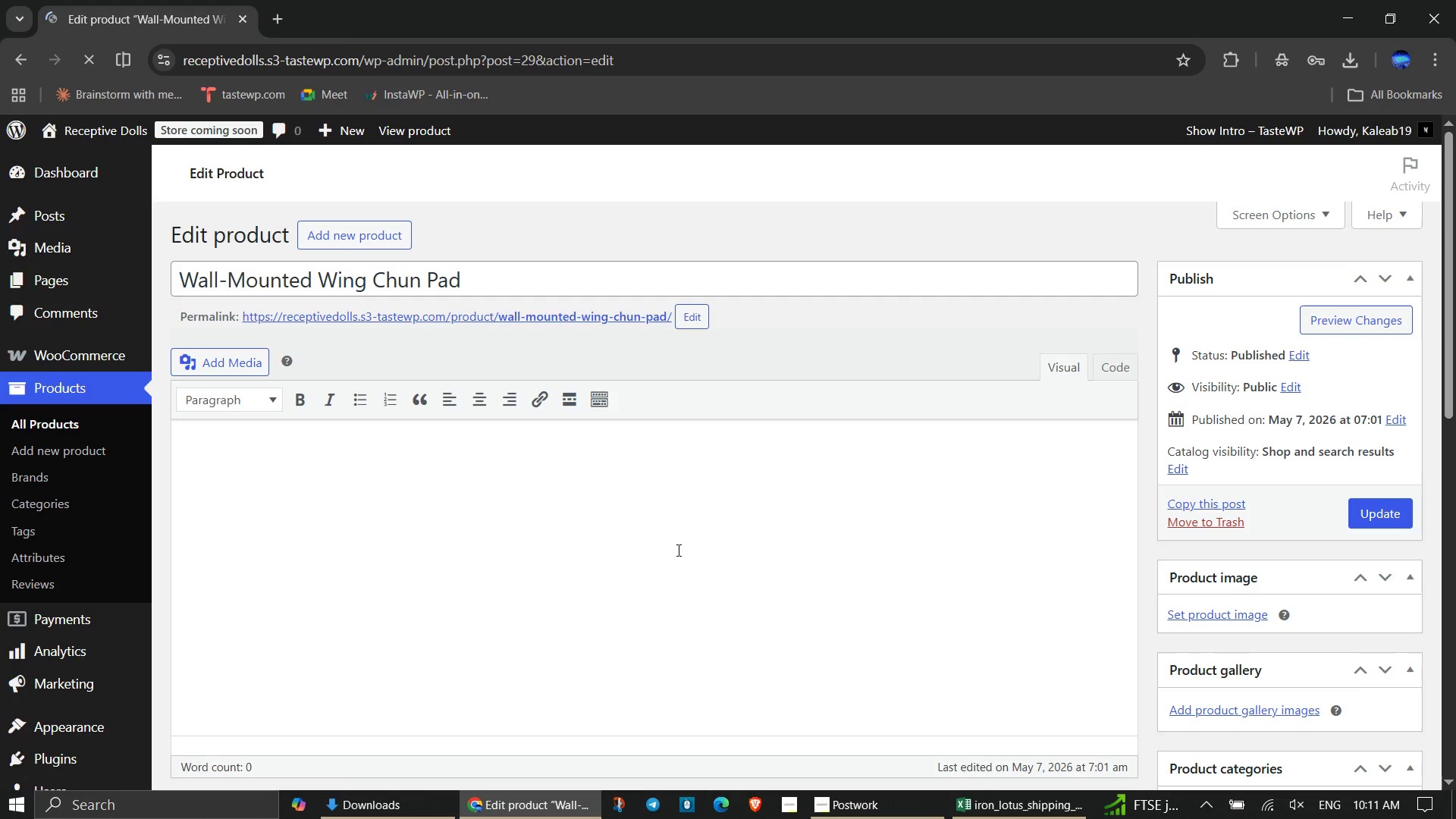 
scroll: coordinate [677, 550], scroll_direction: down, amount: 2.0
 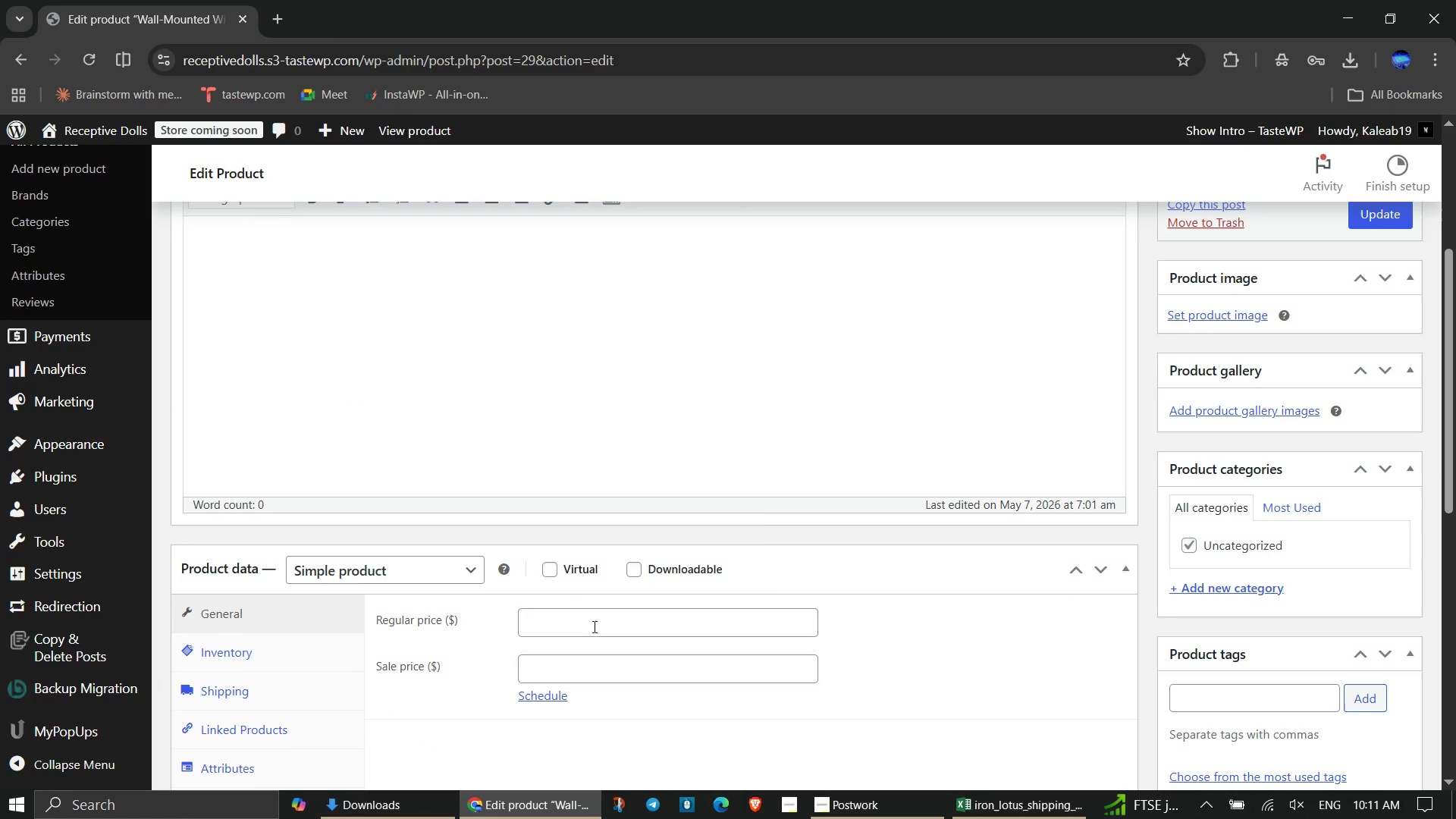 
left_click([593, 626])
 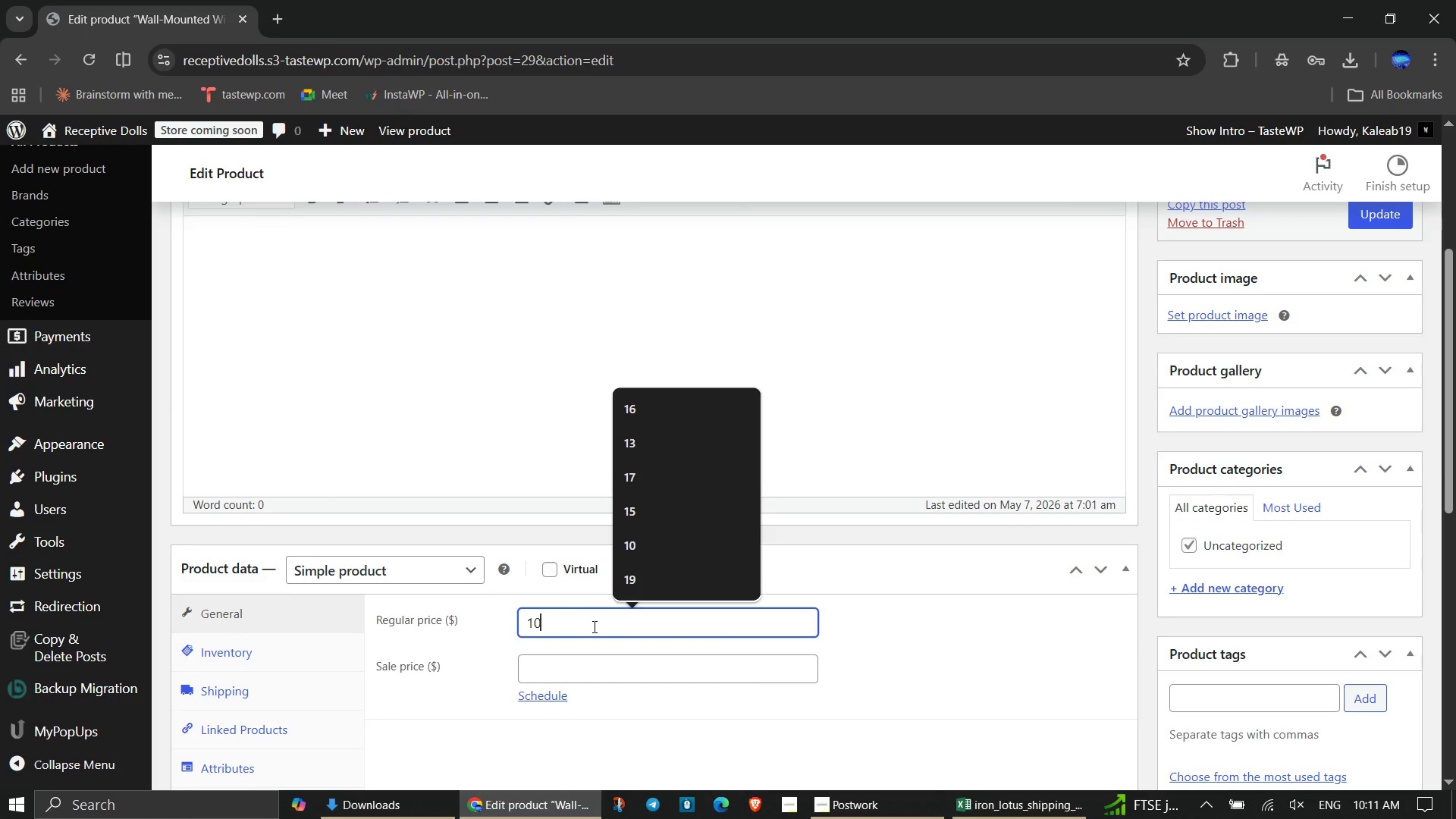 
type(1100)
 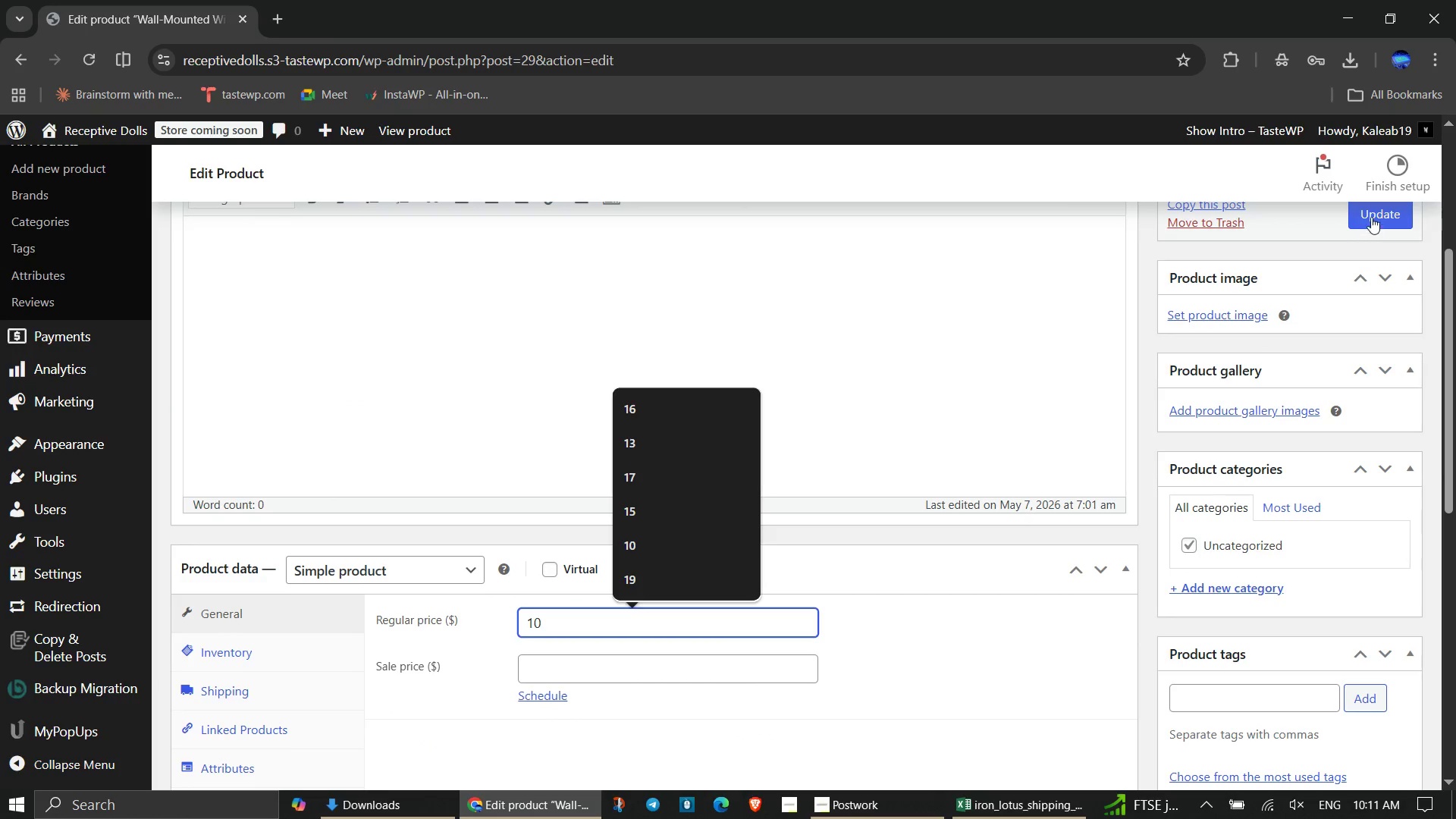 
left_click([1372, 216])
 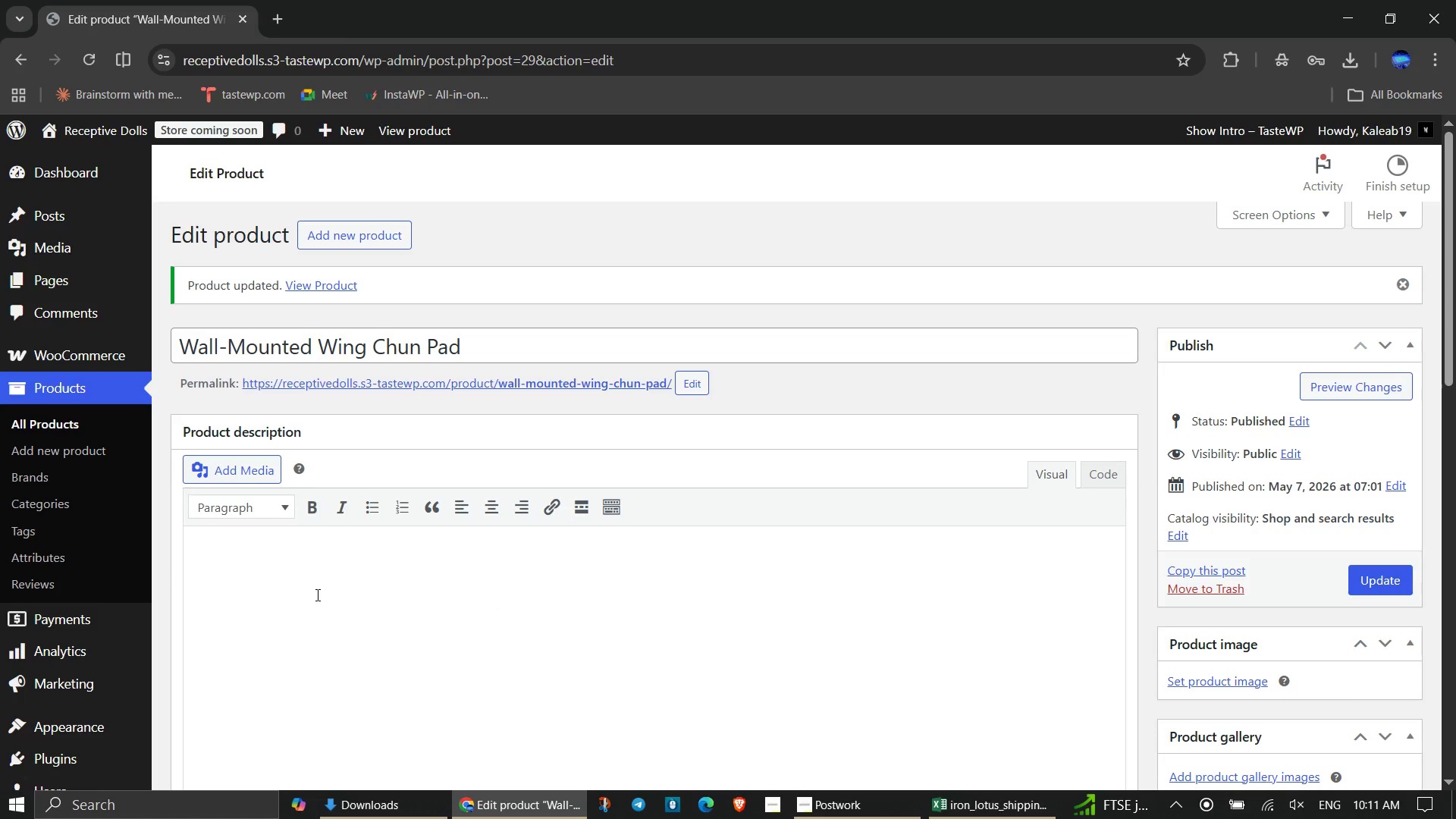 
wait(5.84)
 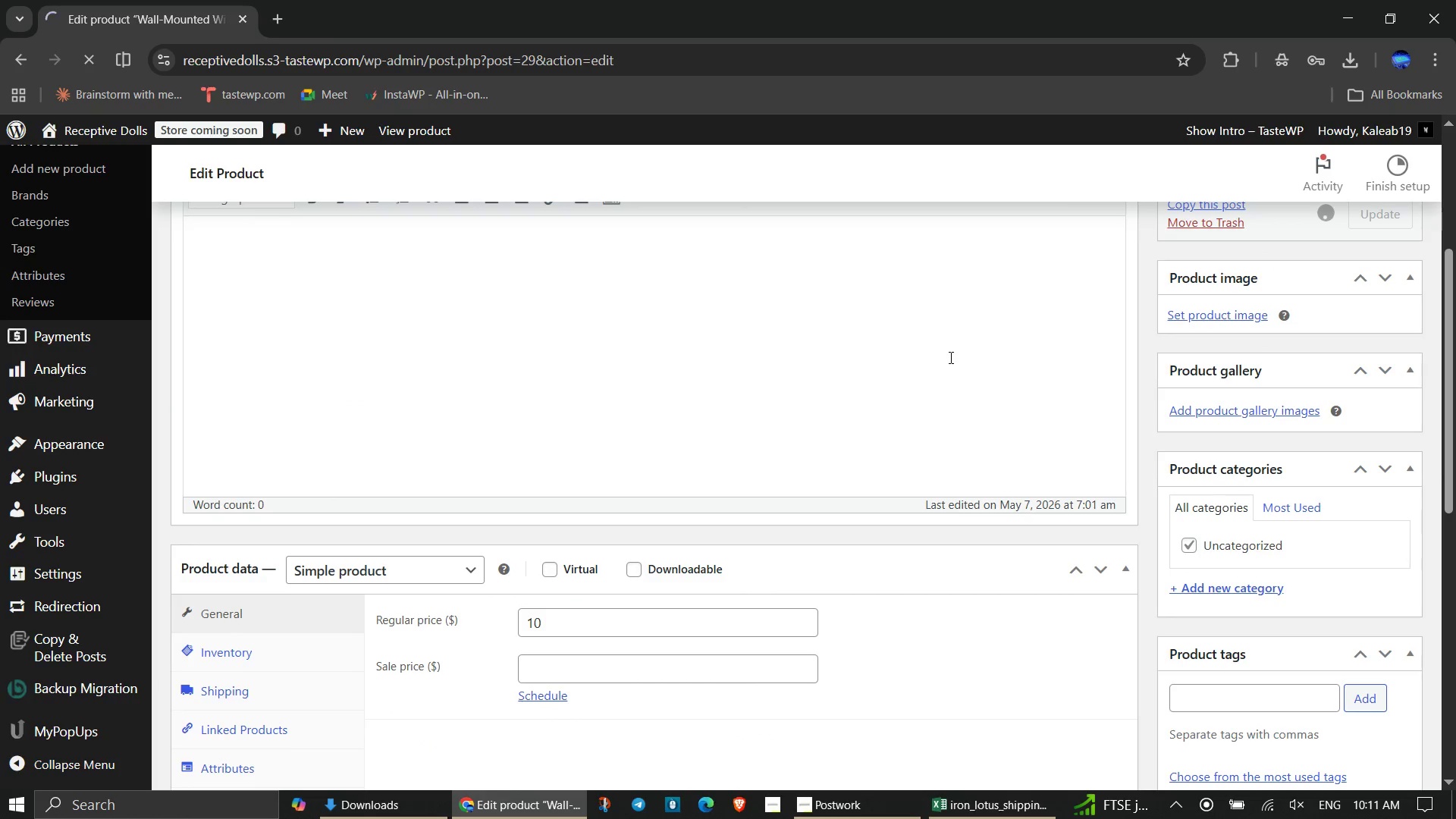 
left_click([52, 423])
 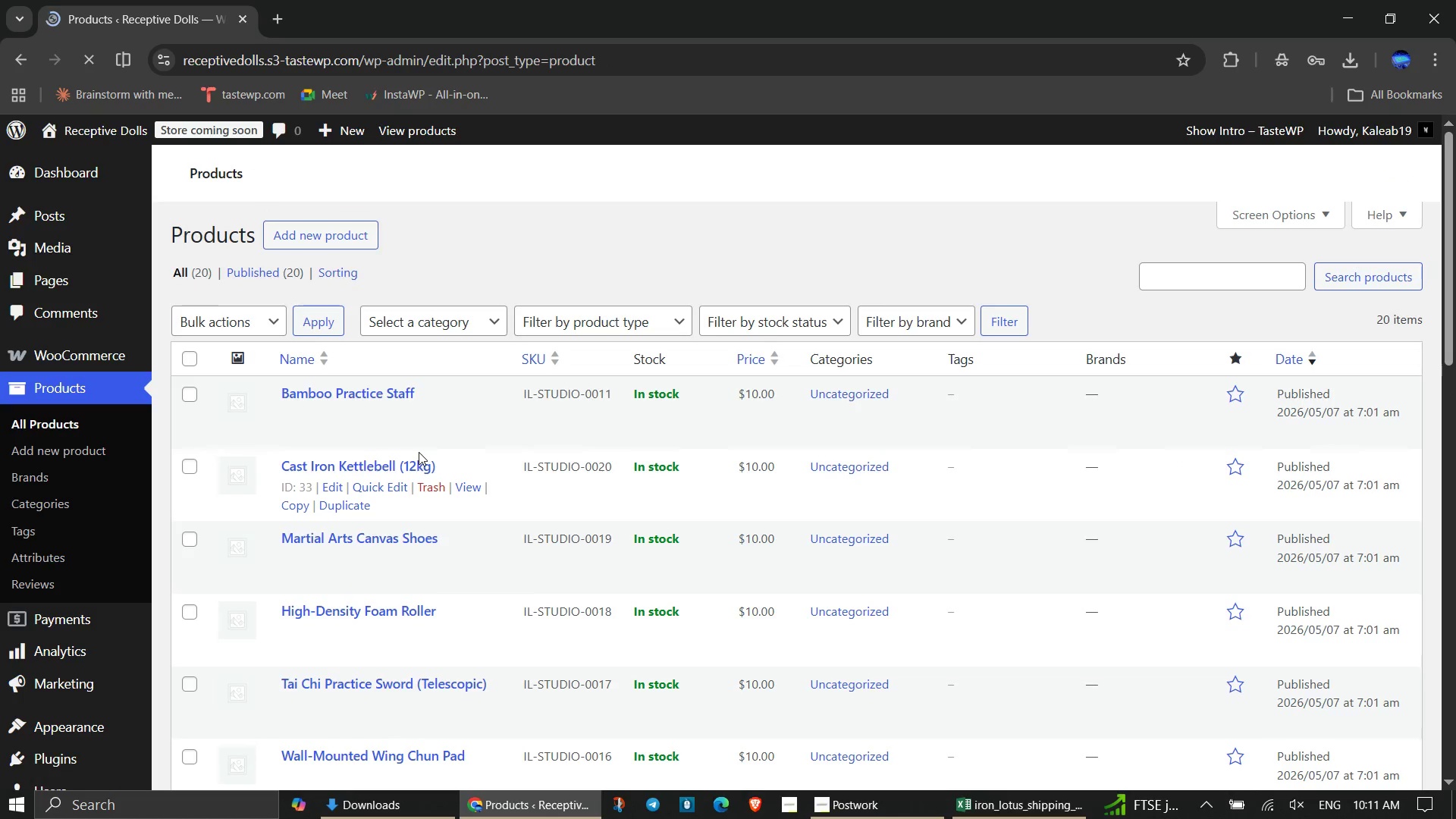 
scroll: coordinate [419, 452], scroll_direction: down, amount: 3.0
 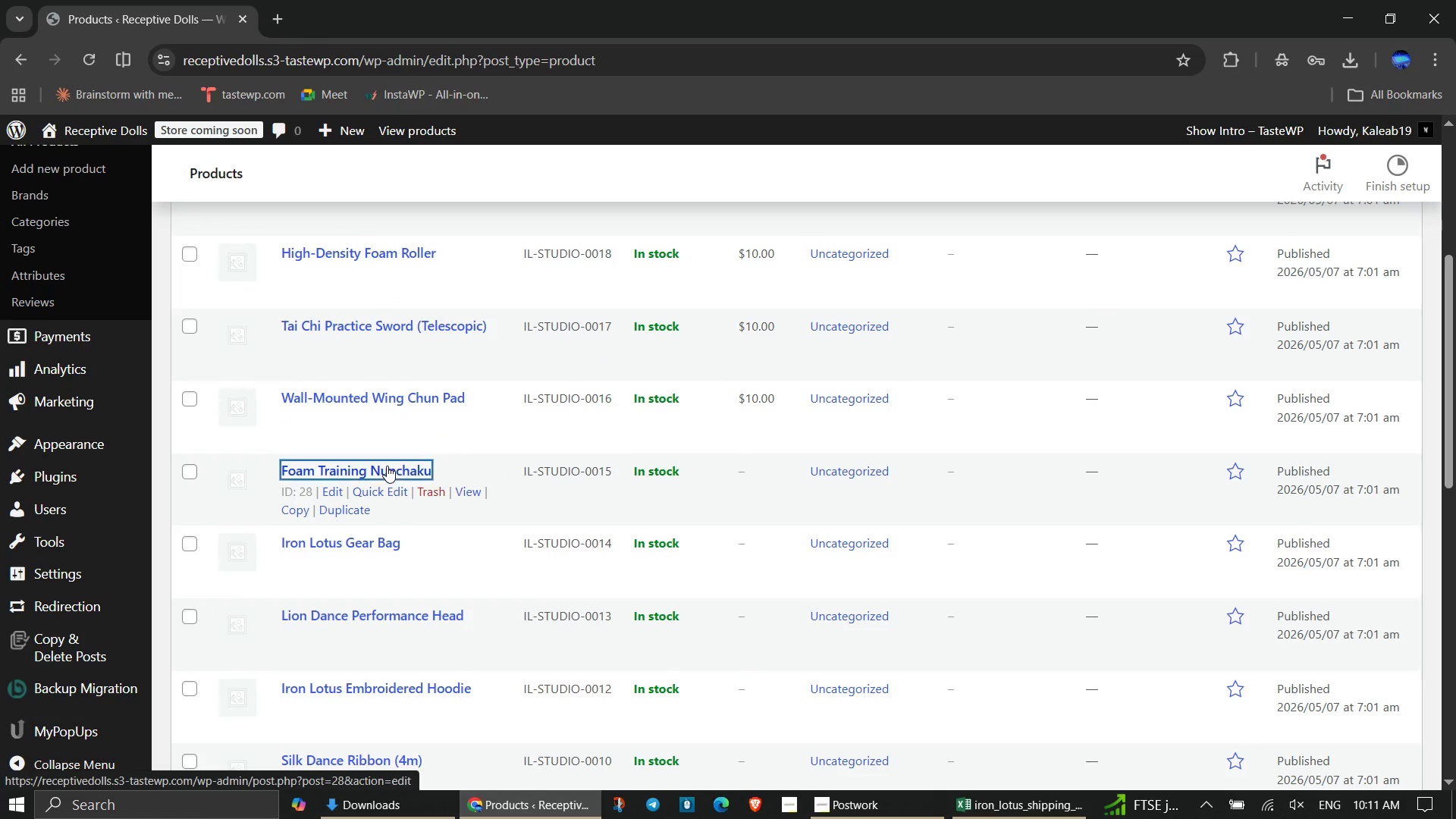 
left_click([387, 466])
 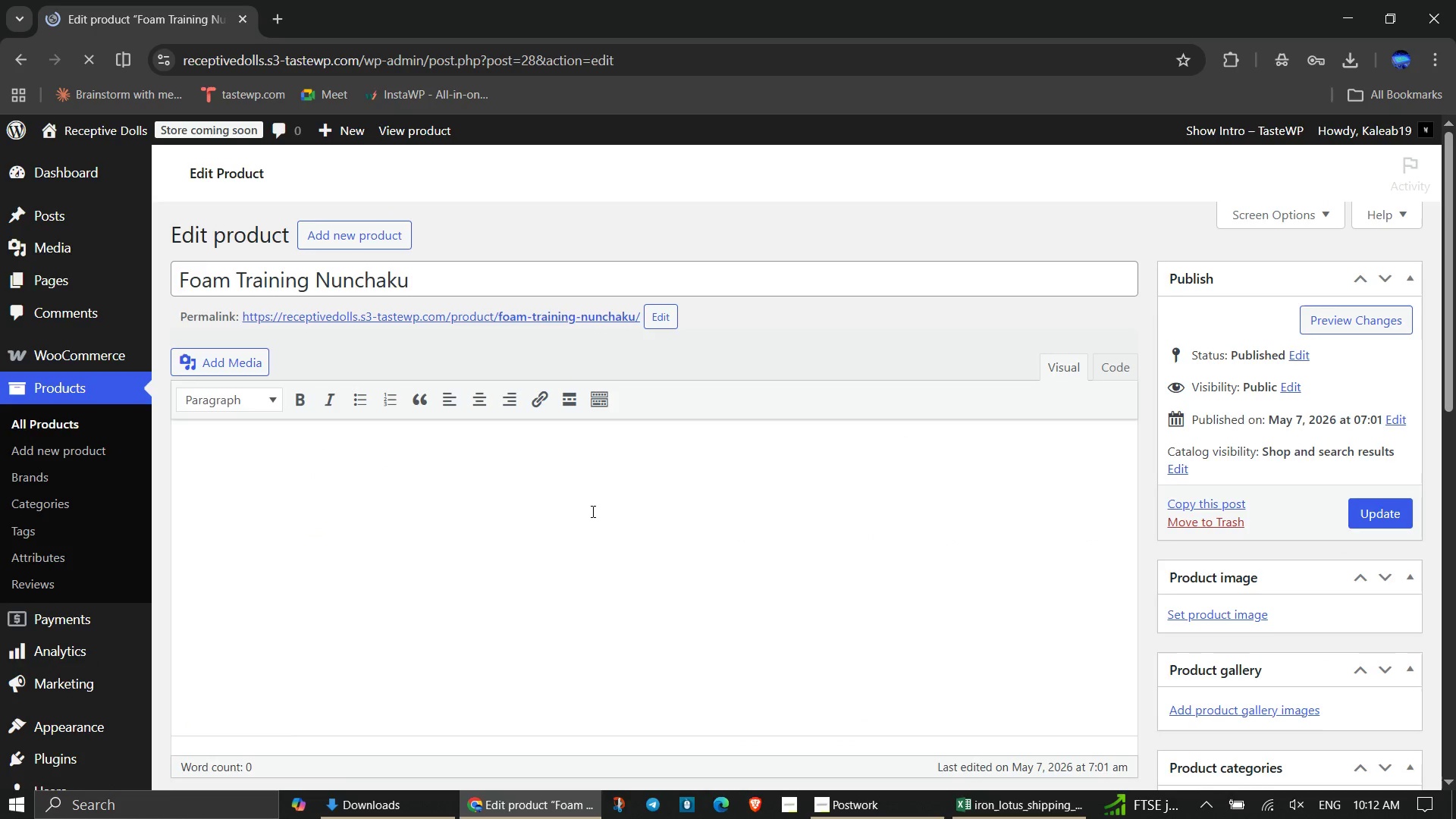 
scroll: coordinate [698, 535], scroll_direction: down, amount: 5.0
 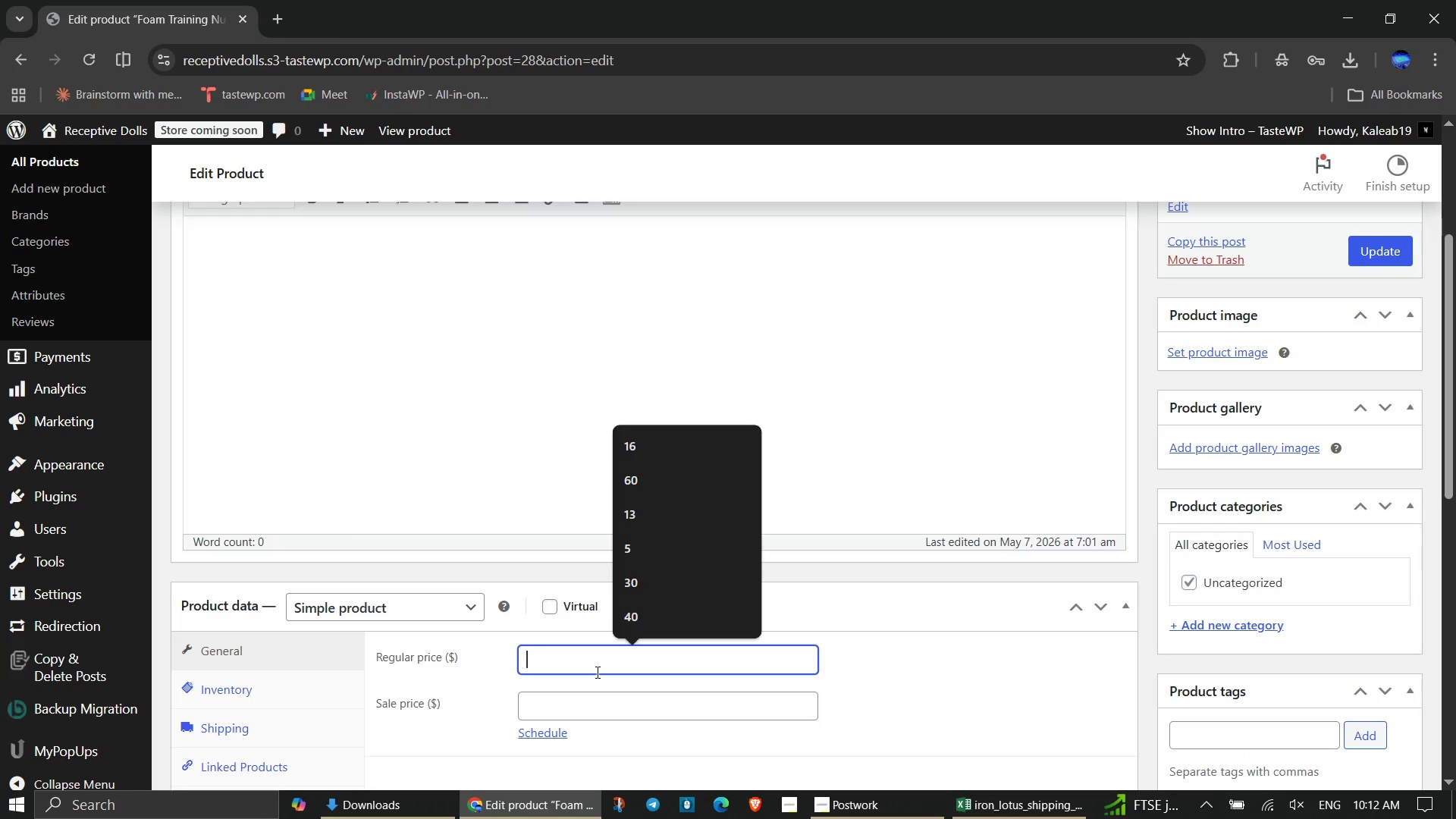 
left_click([596, 672])
 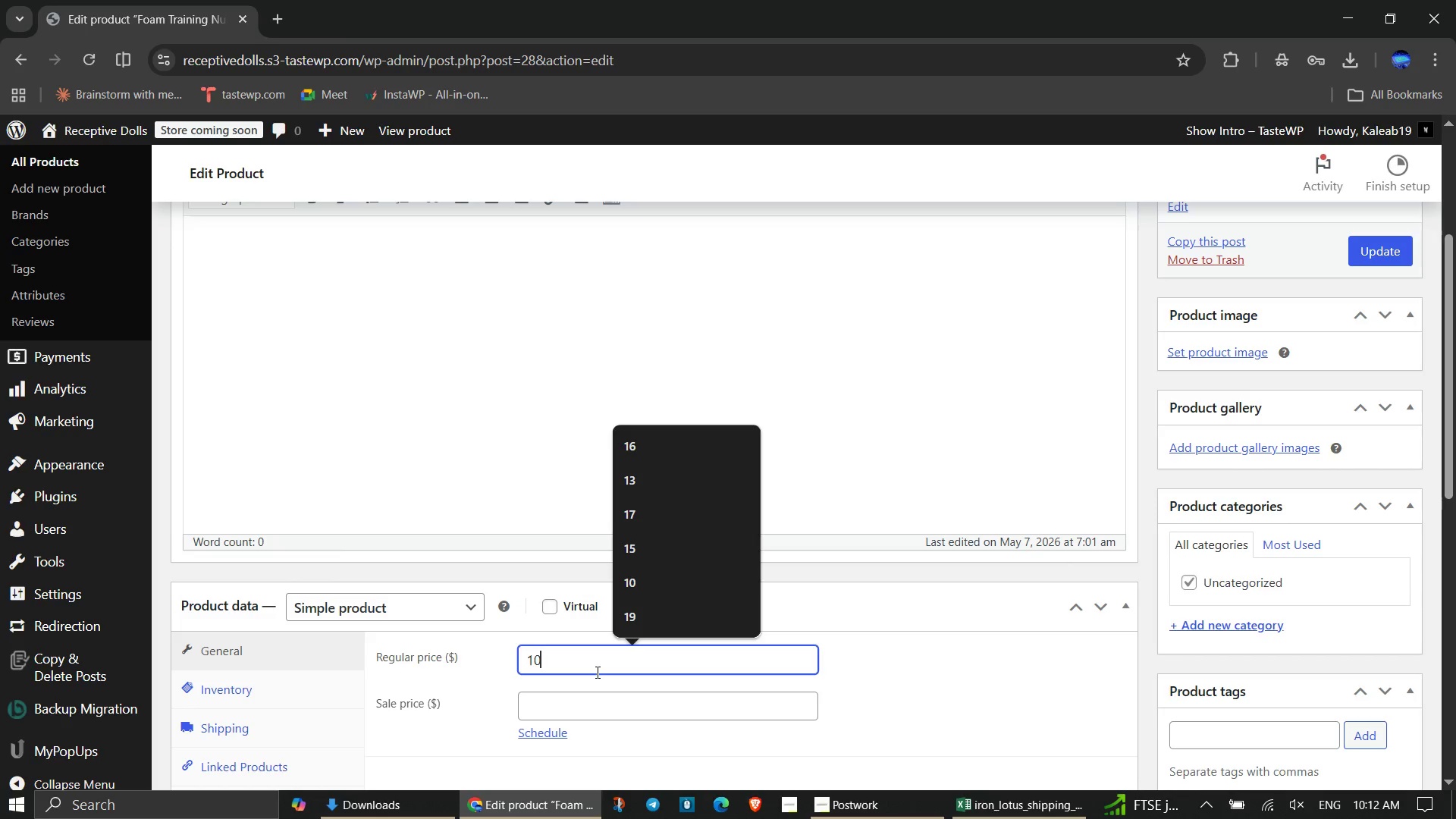 
type(1100)
 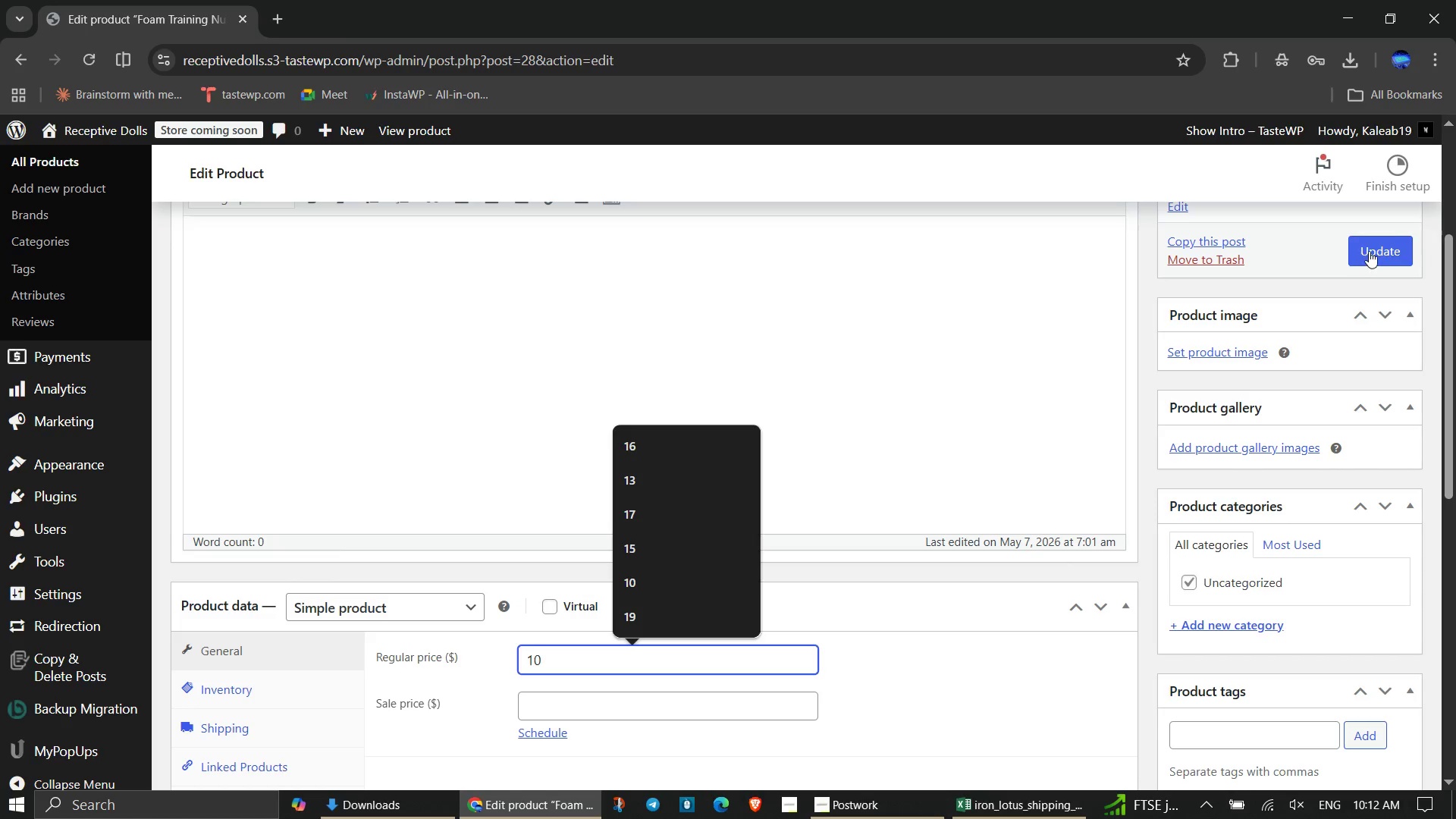 
left_click([1369, 251])
 